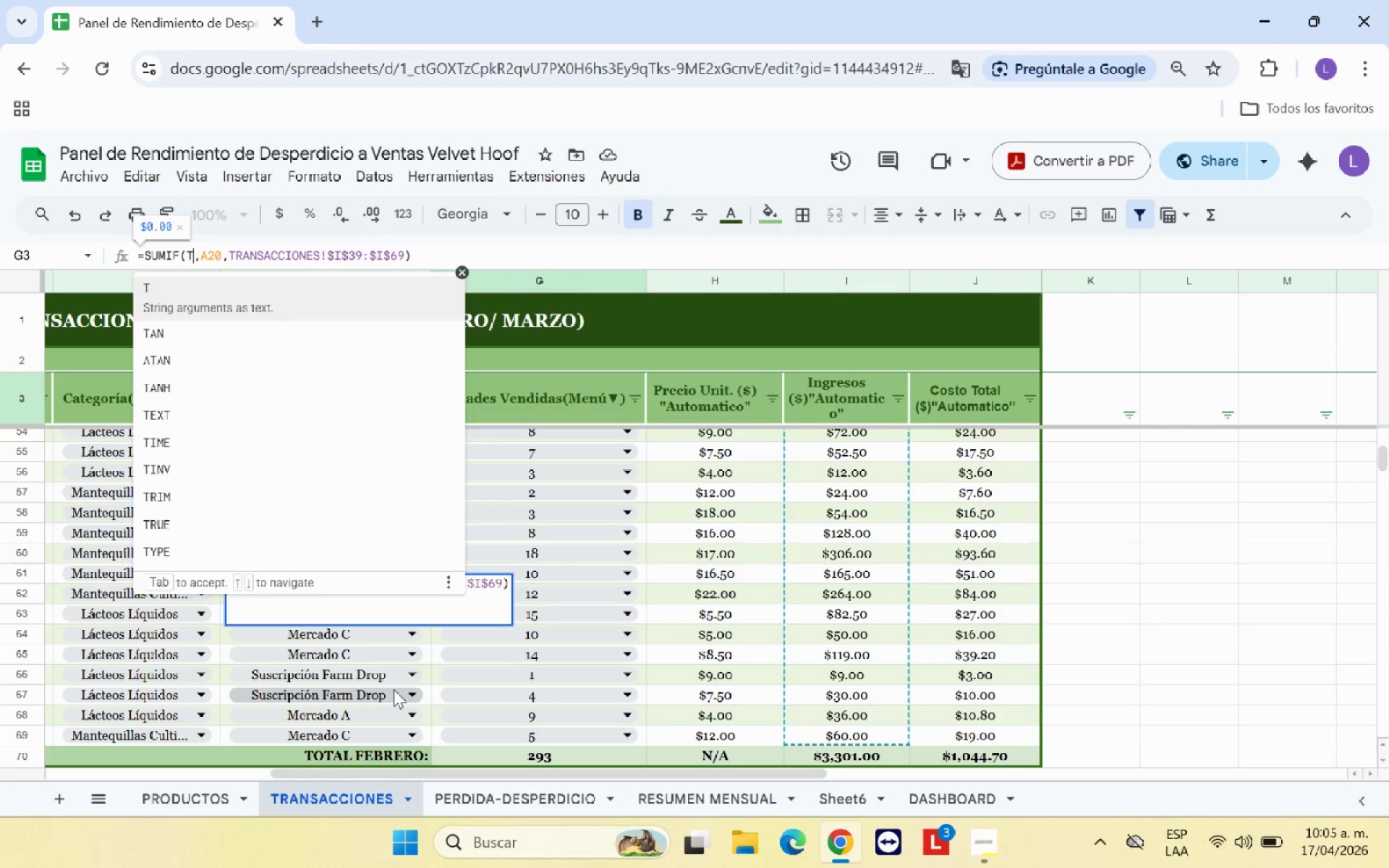 
key(Backspace)
 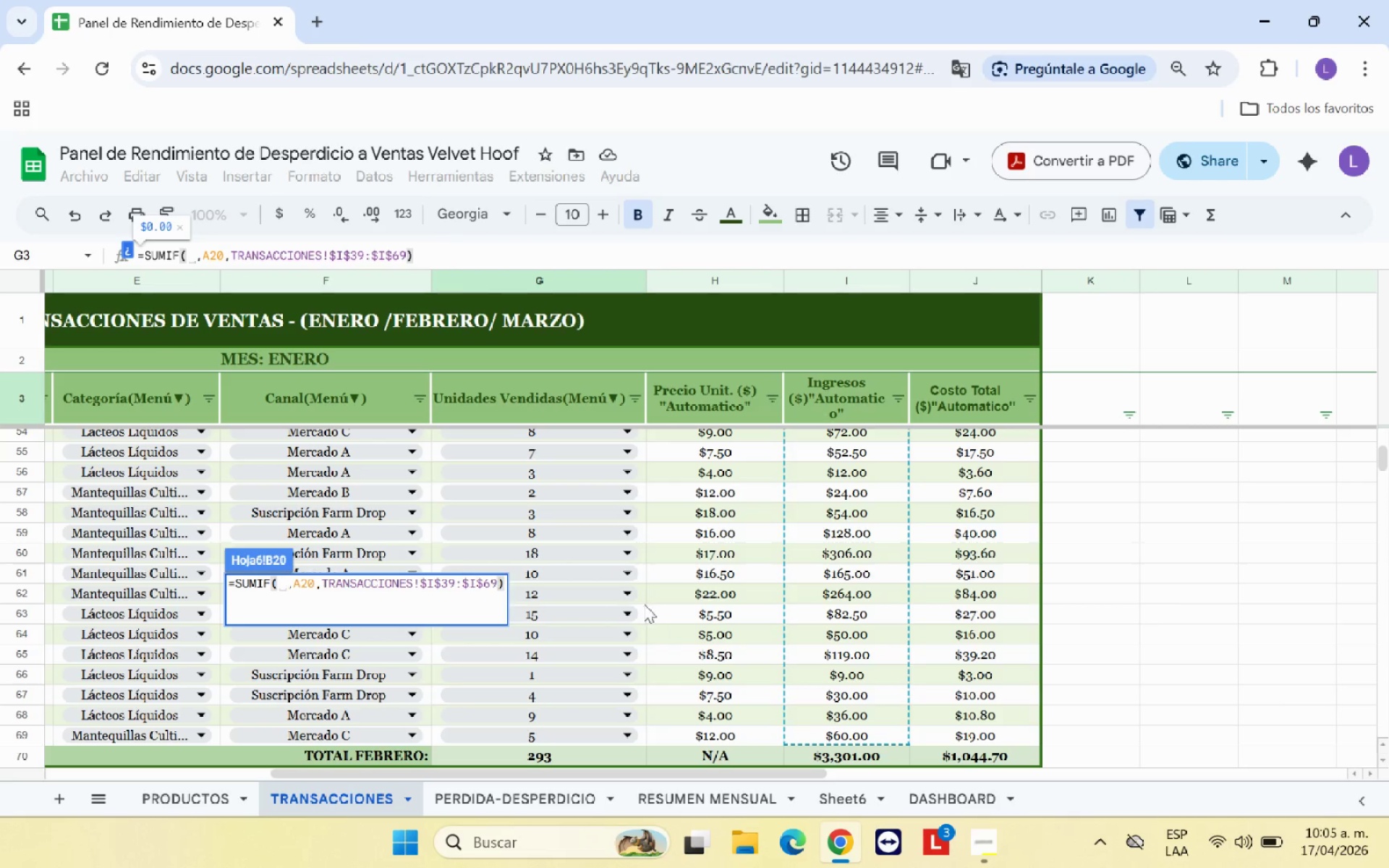 
scroll: coordinate [621, 583], scroll_direction: down, amount: 3.0
 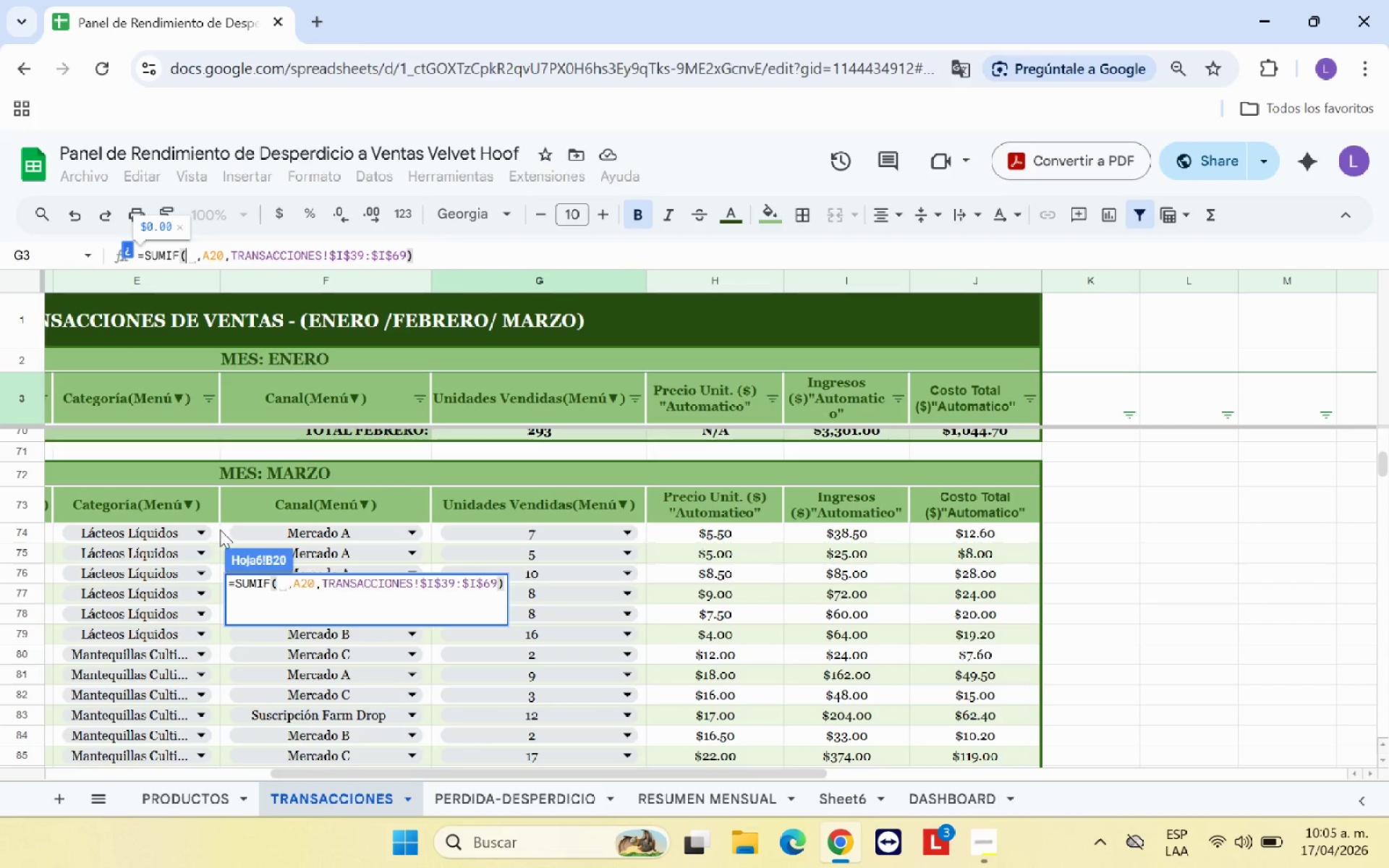 
left_click_drag(start_coordinate=[221, 529], to_coordinate=[237, 586])
 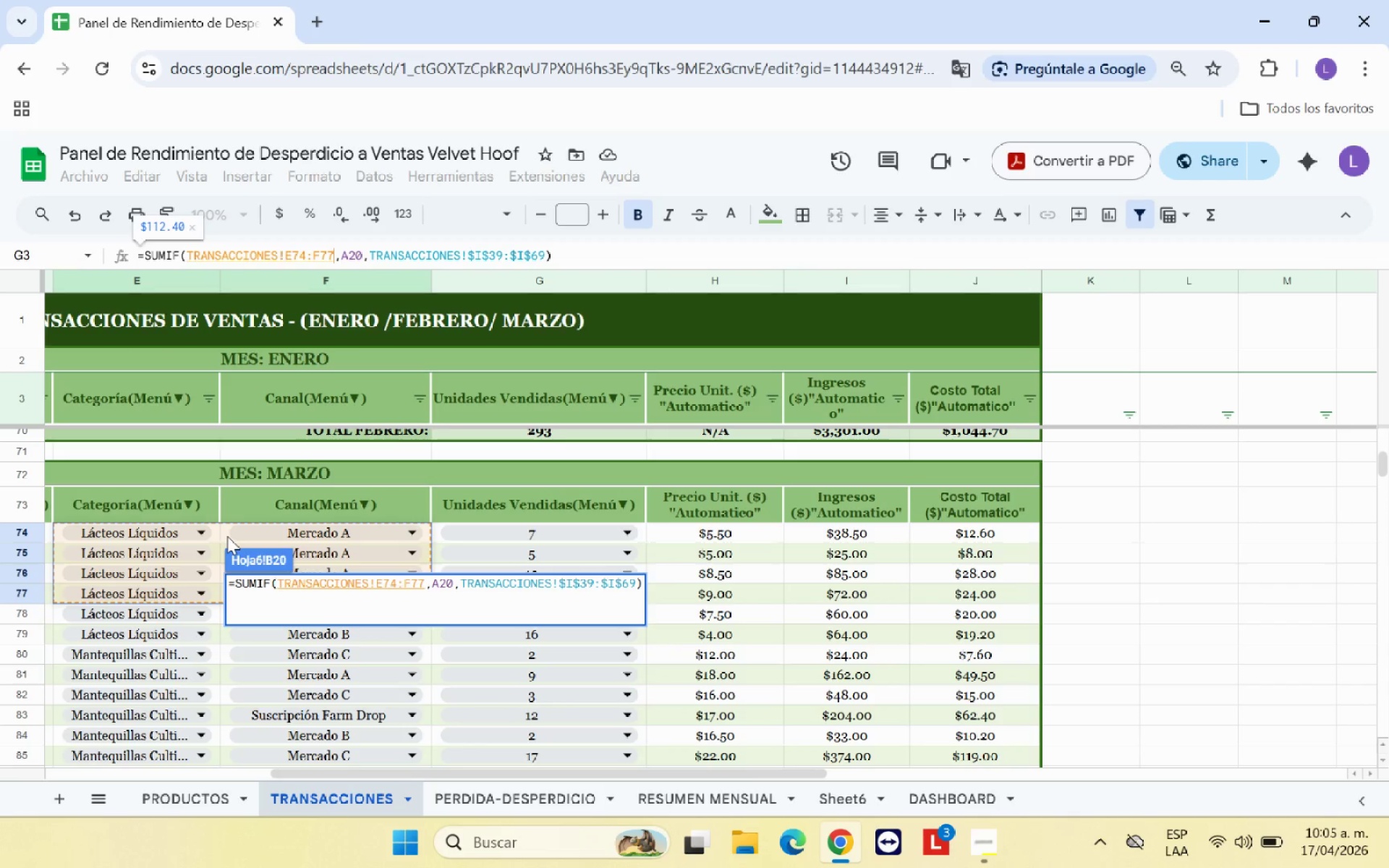 
left_click([227, 534])
 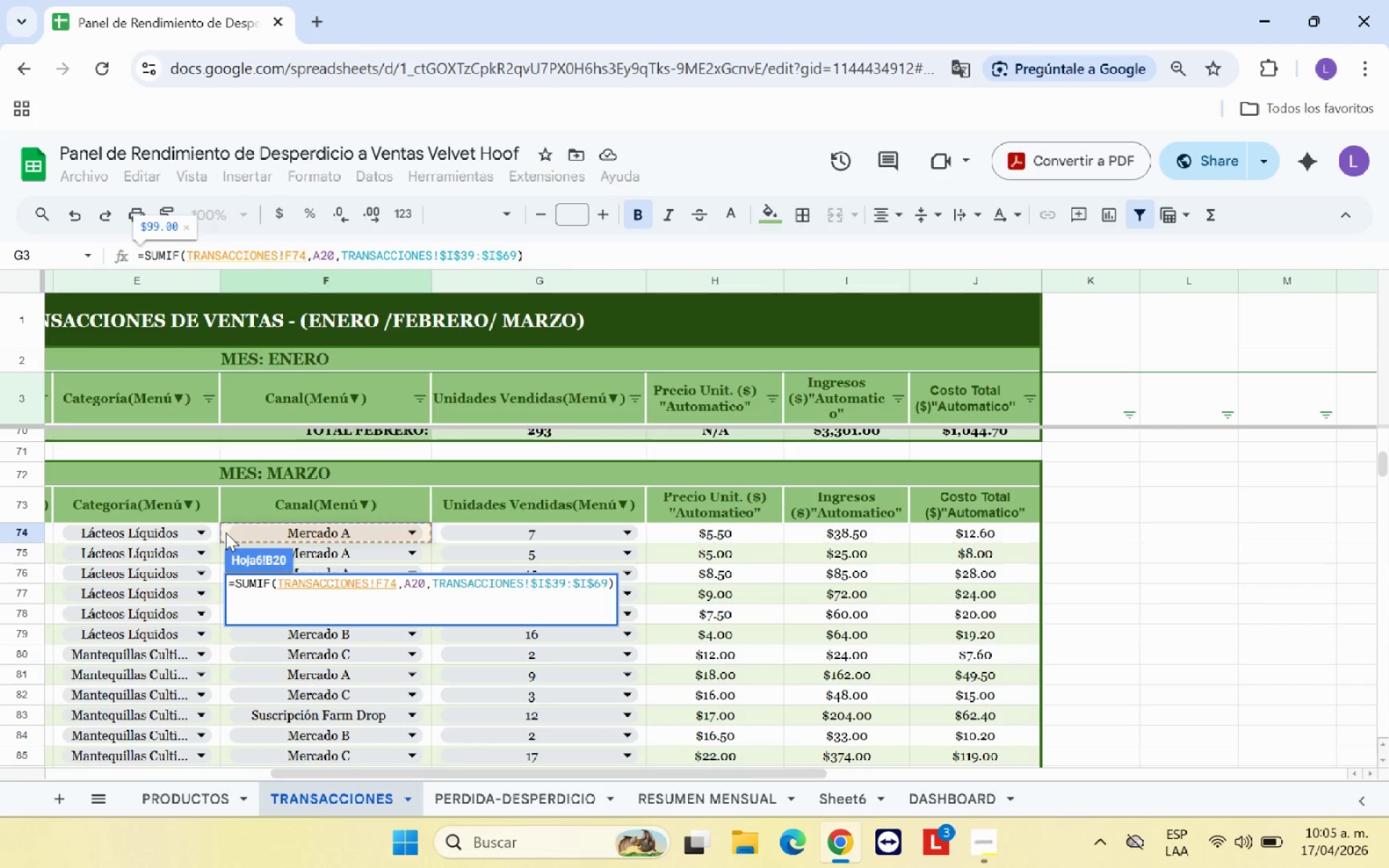 
left_click_drag(start_coordinate=[226, 532], to_coordinate=[301, 687])
 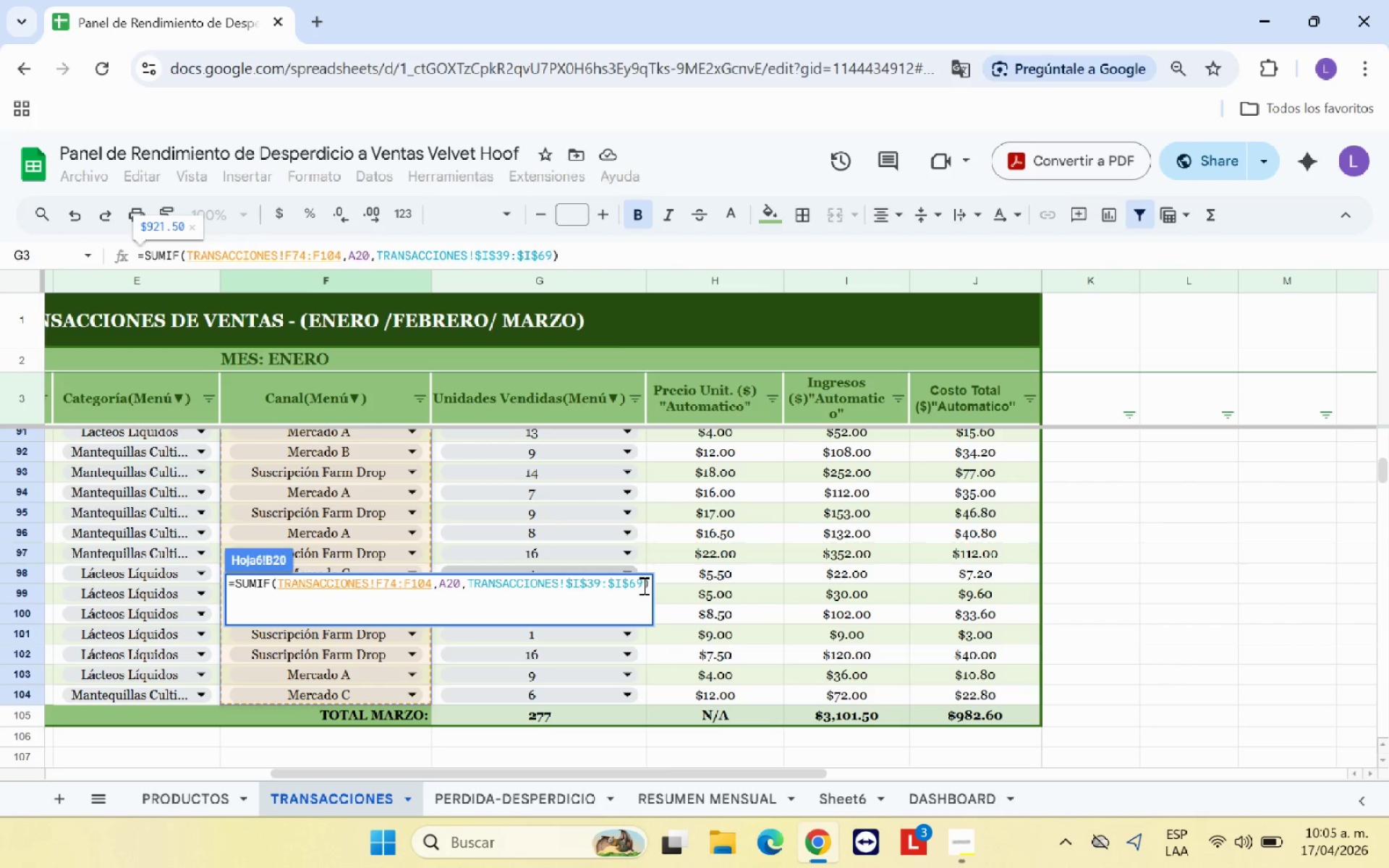 
left_click_drag(start_coordinate=[643, 584], to_coordinate=[468, 590])
 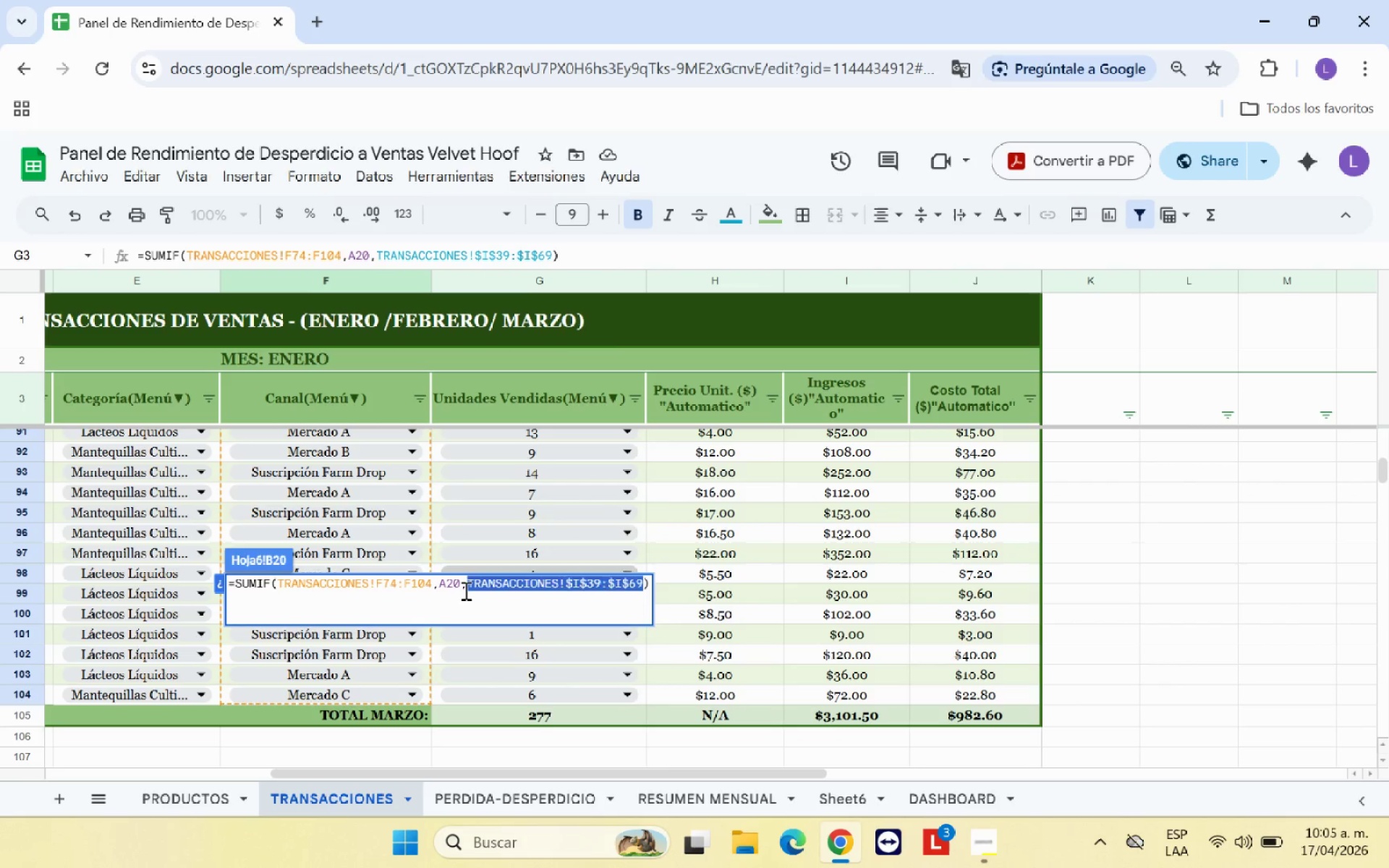 
key(Backspace)
 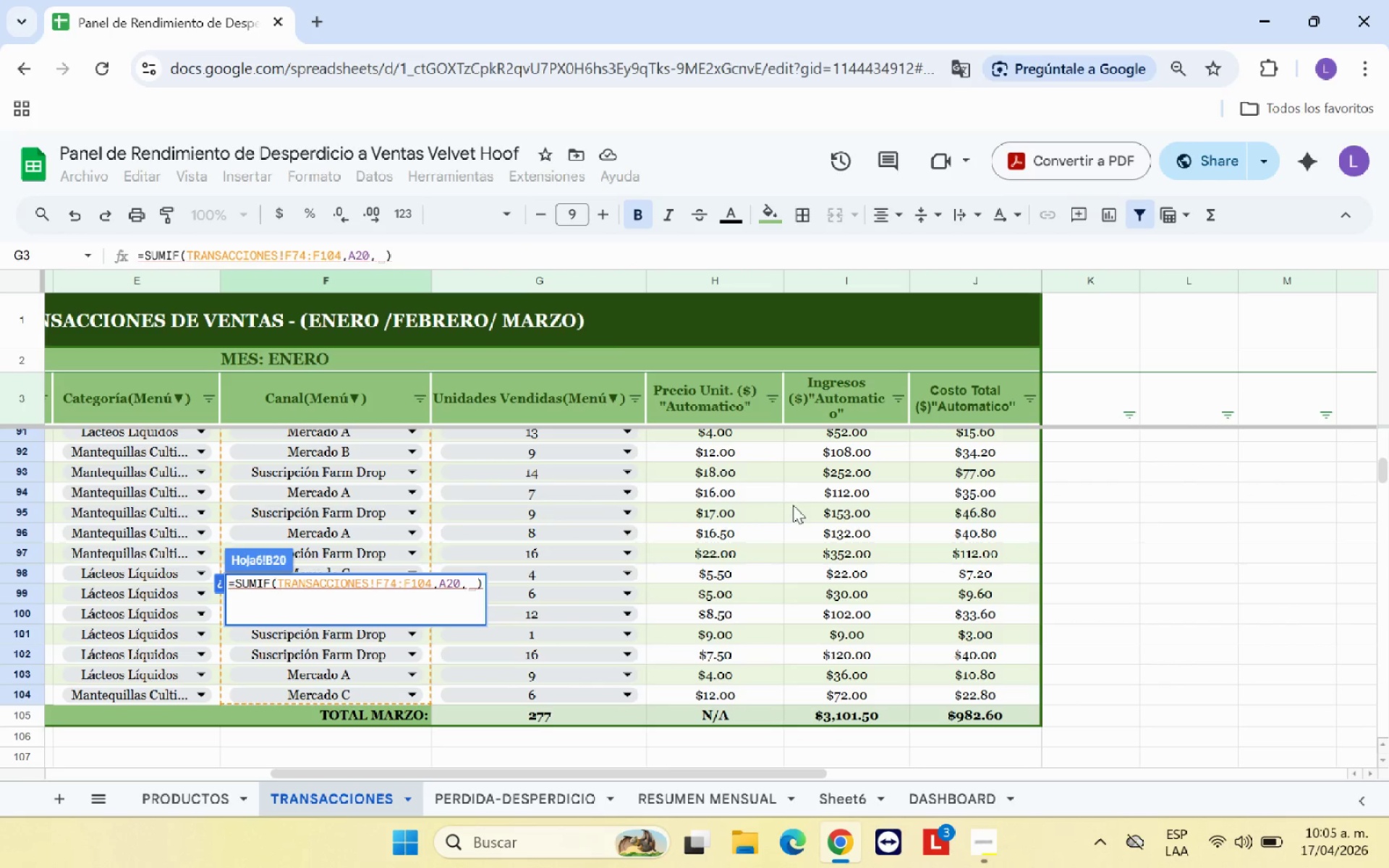 
scroll: coordinate [793, 503], scroll_direction: up, amount: 4.0
 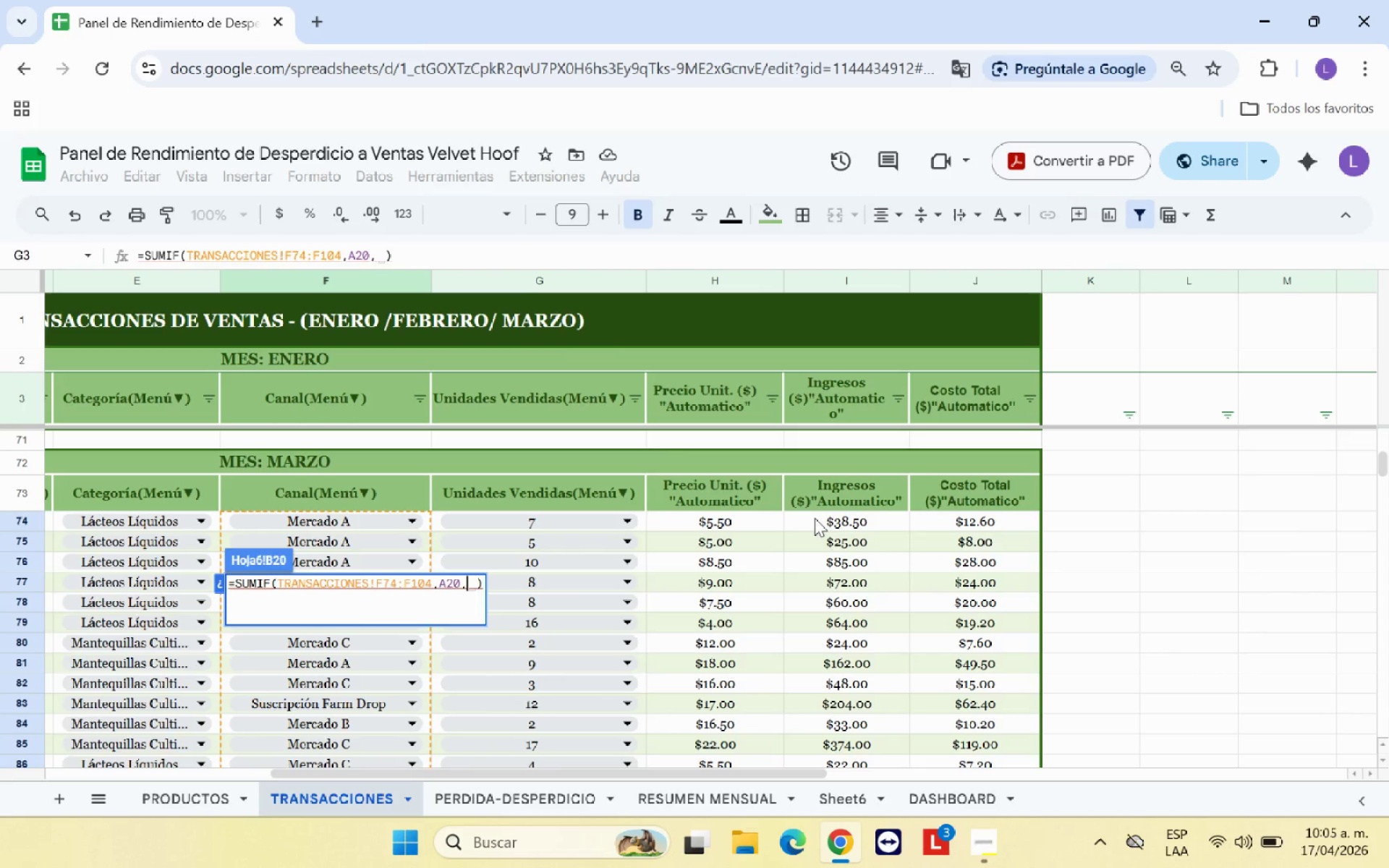 
left_click_drag(start_coordinate=[820, 520], to_coordinate=[859, 626])
 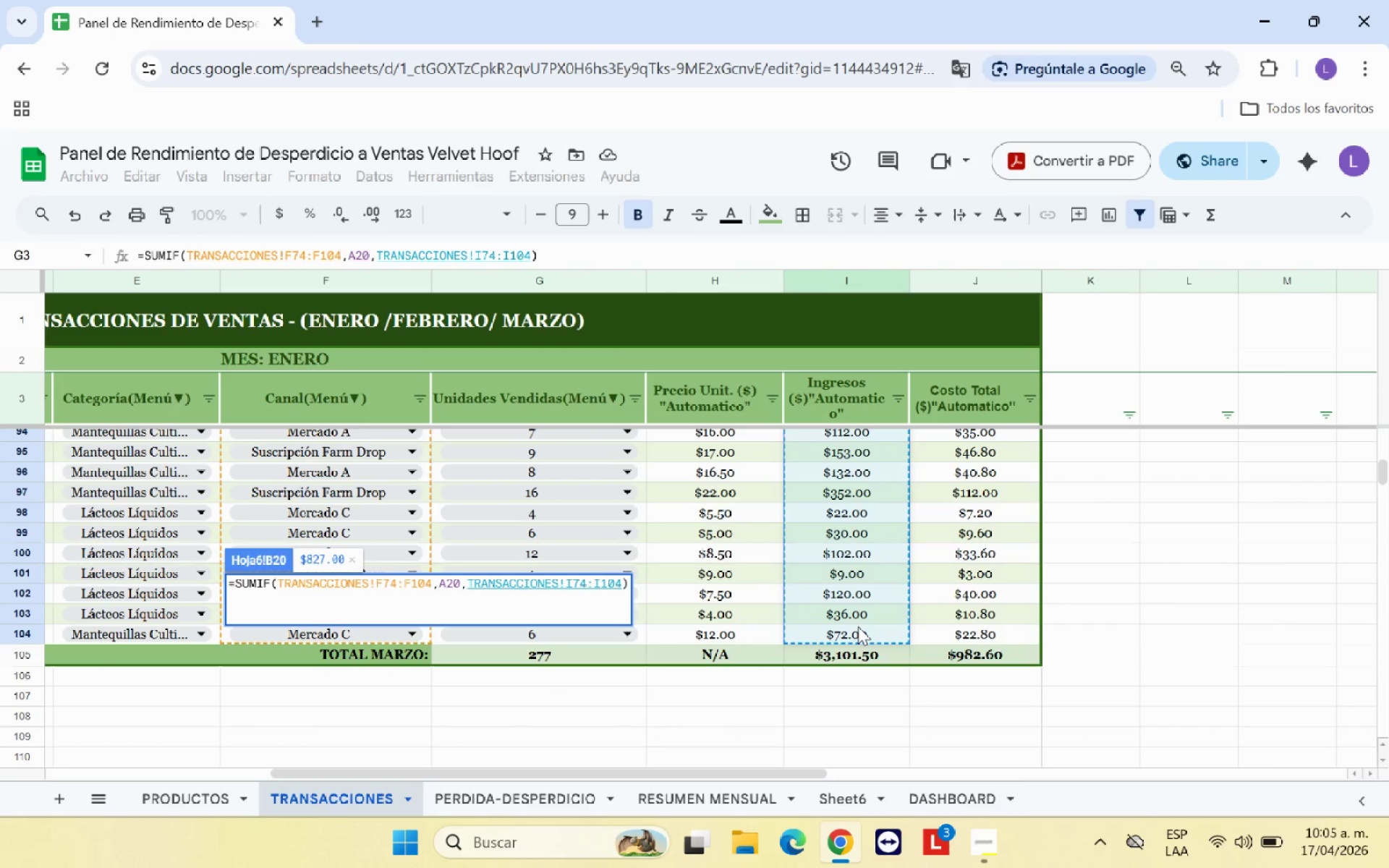 
key(Enter)
 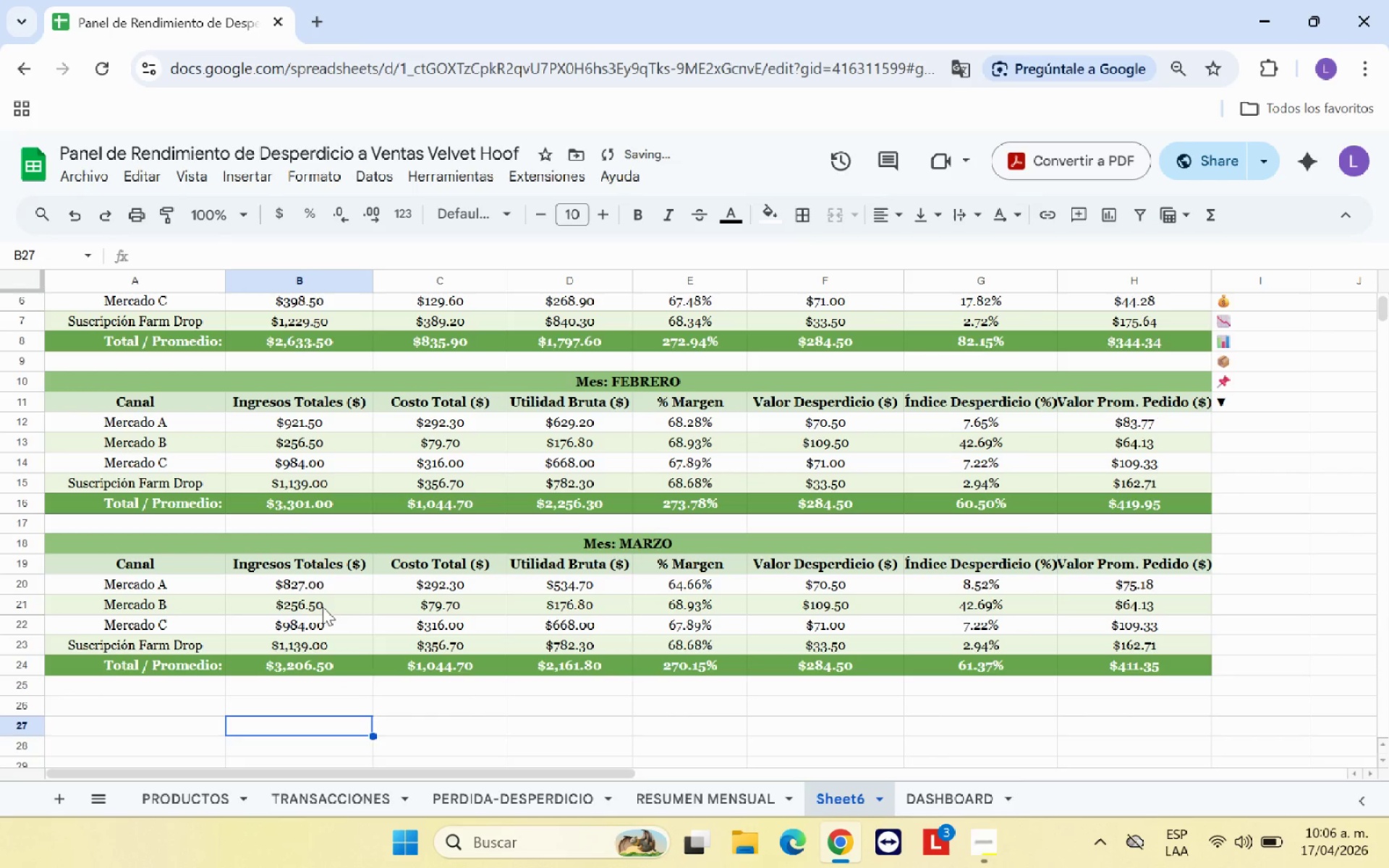 
left_click([326, 590])
 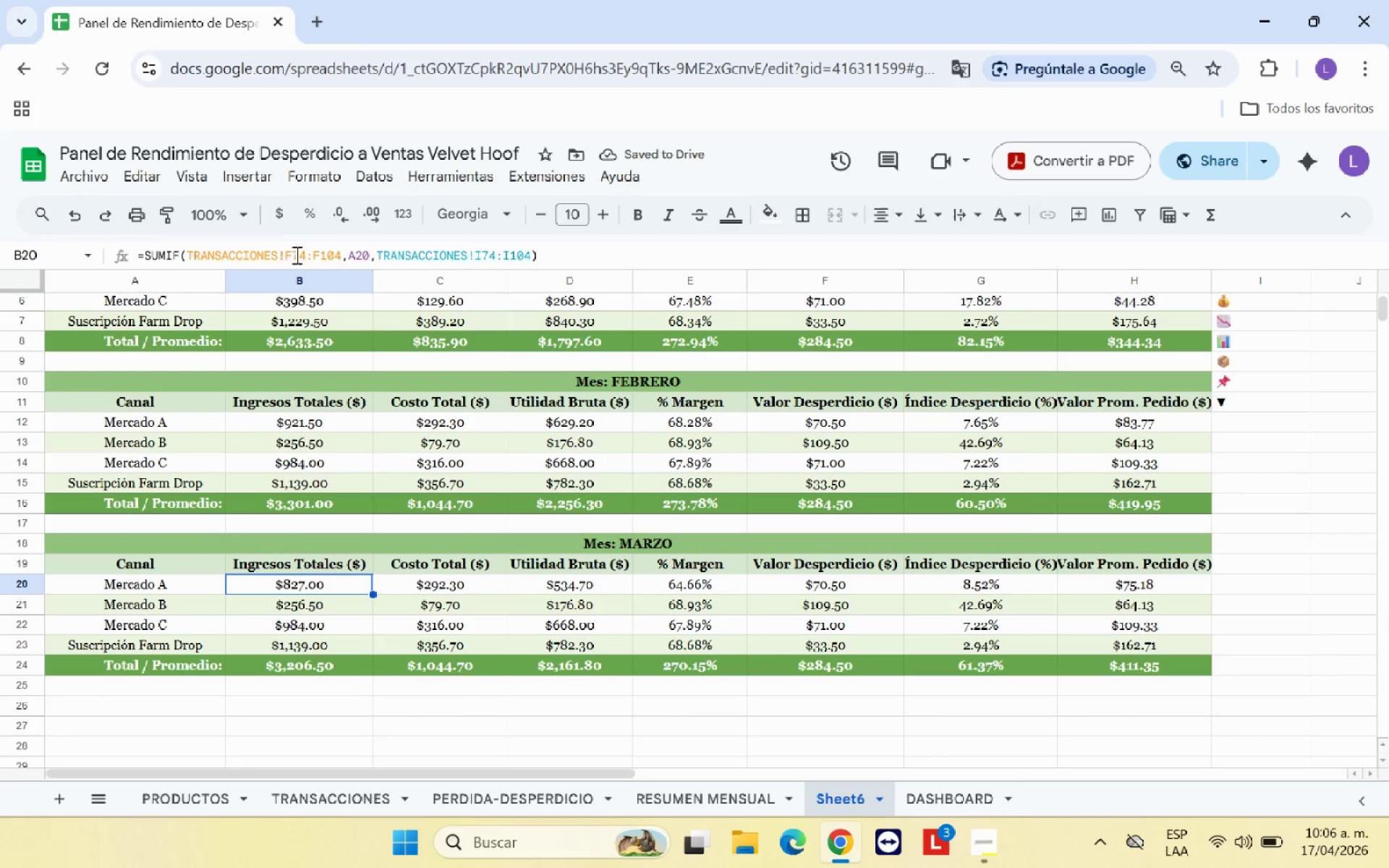 
left_click([287, 252])
 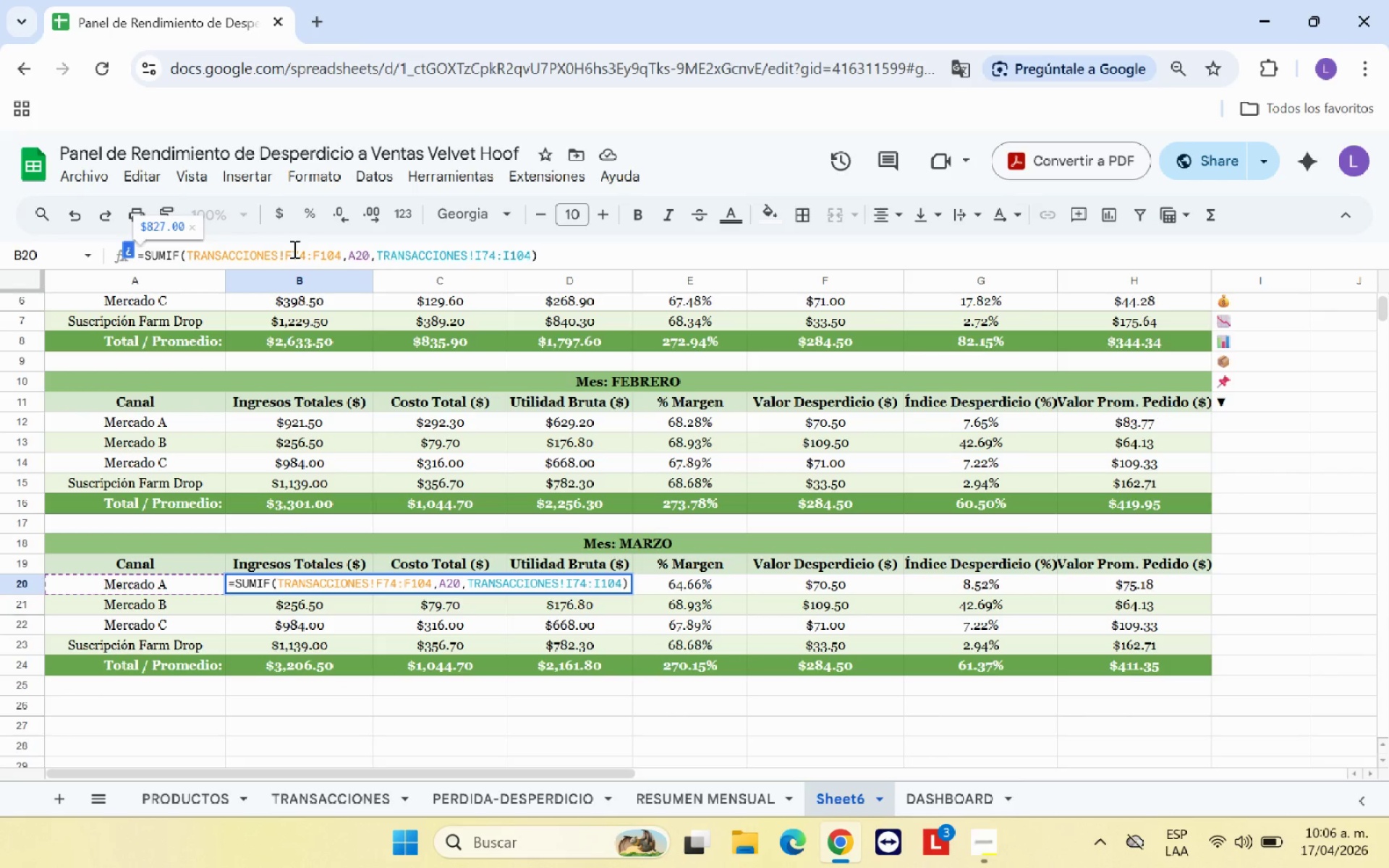 
key(Shift+4)
 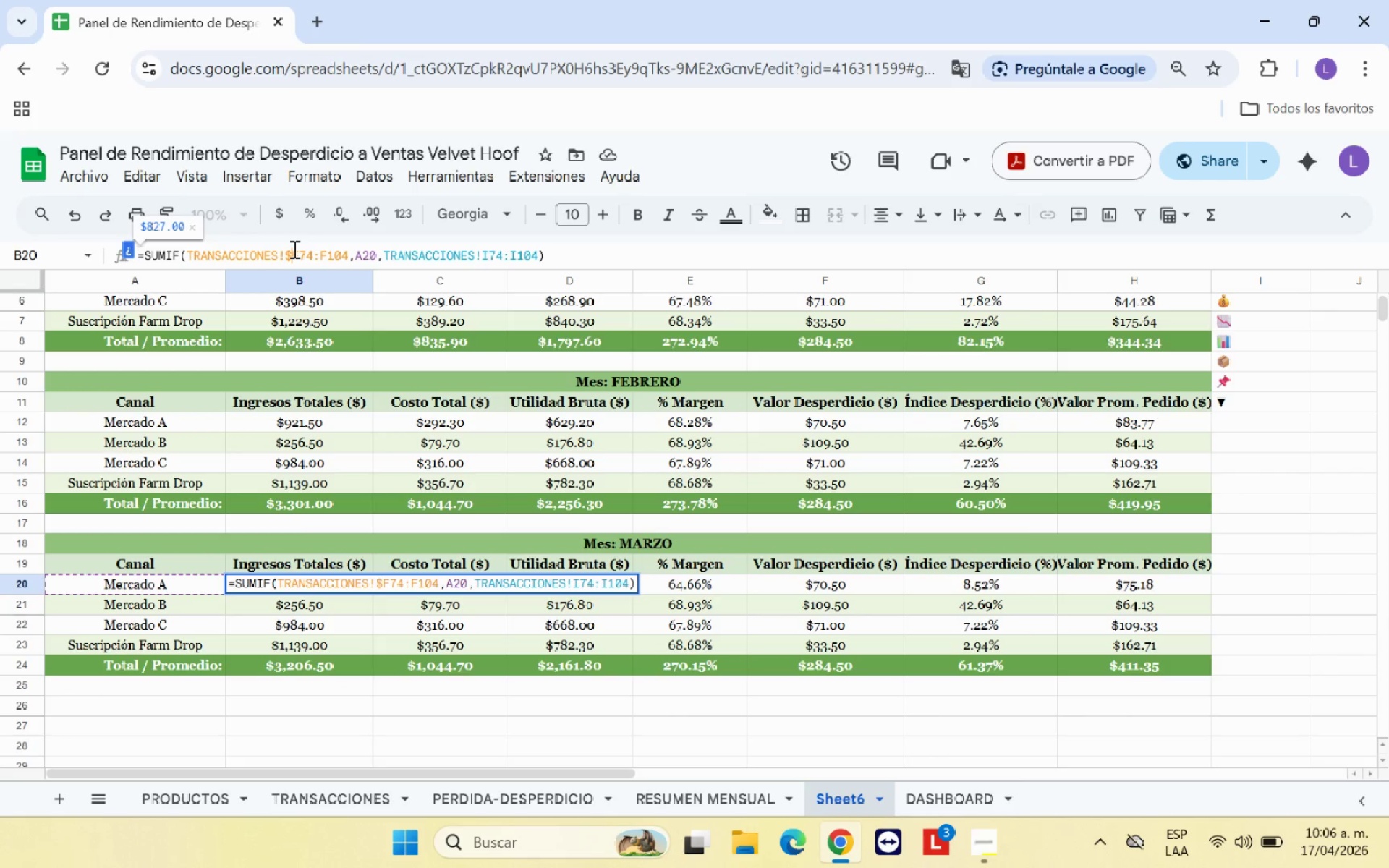 
key(ArrowRight)
 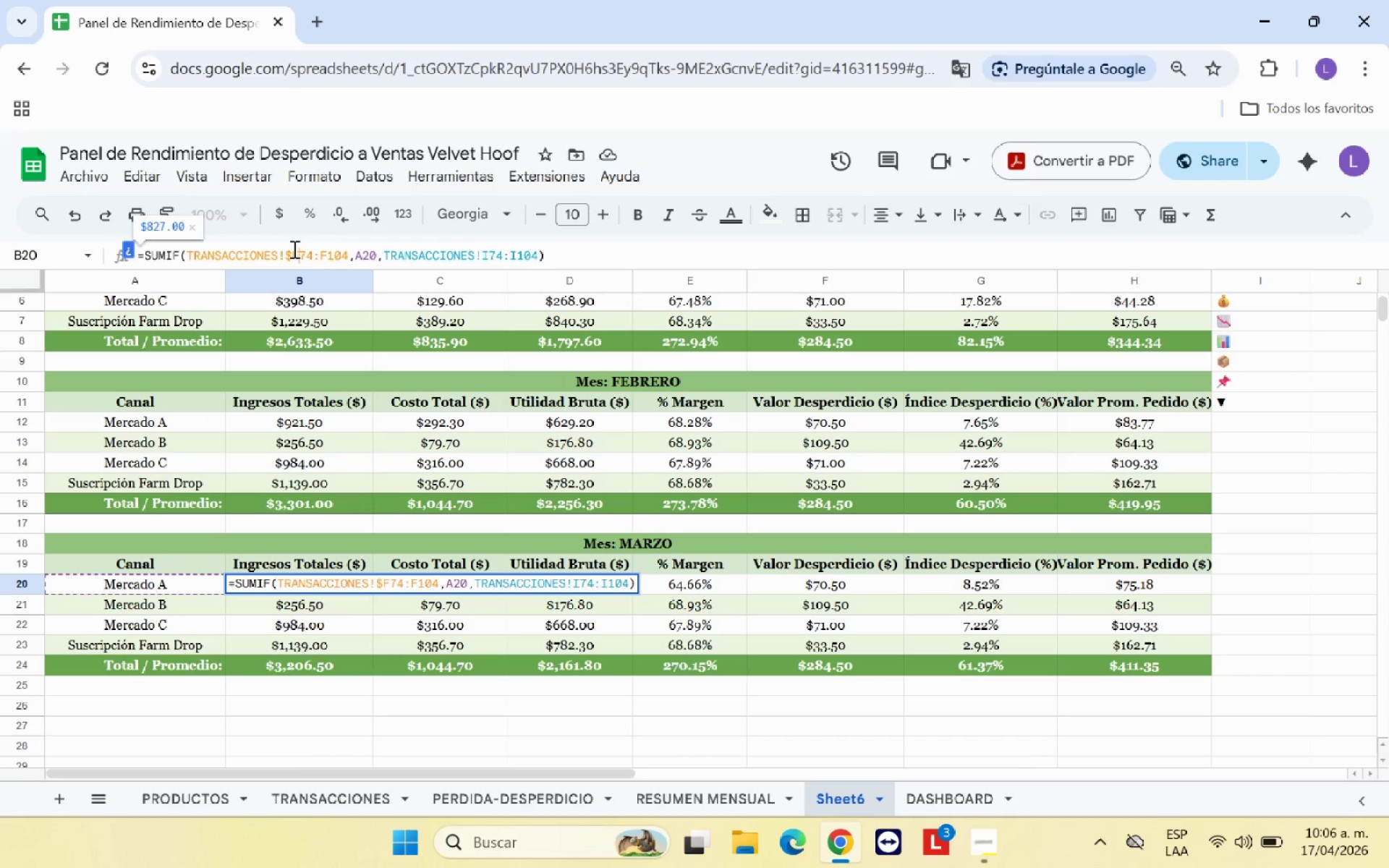 
key(Shift+ShiftRight)
 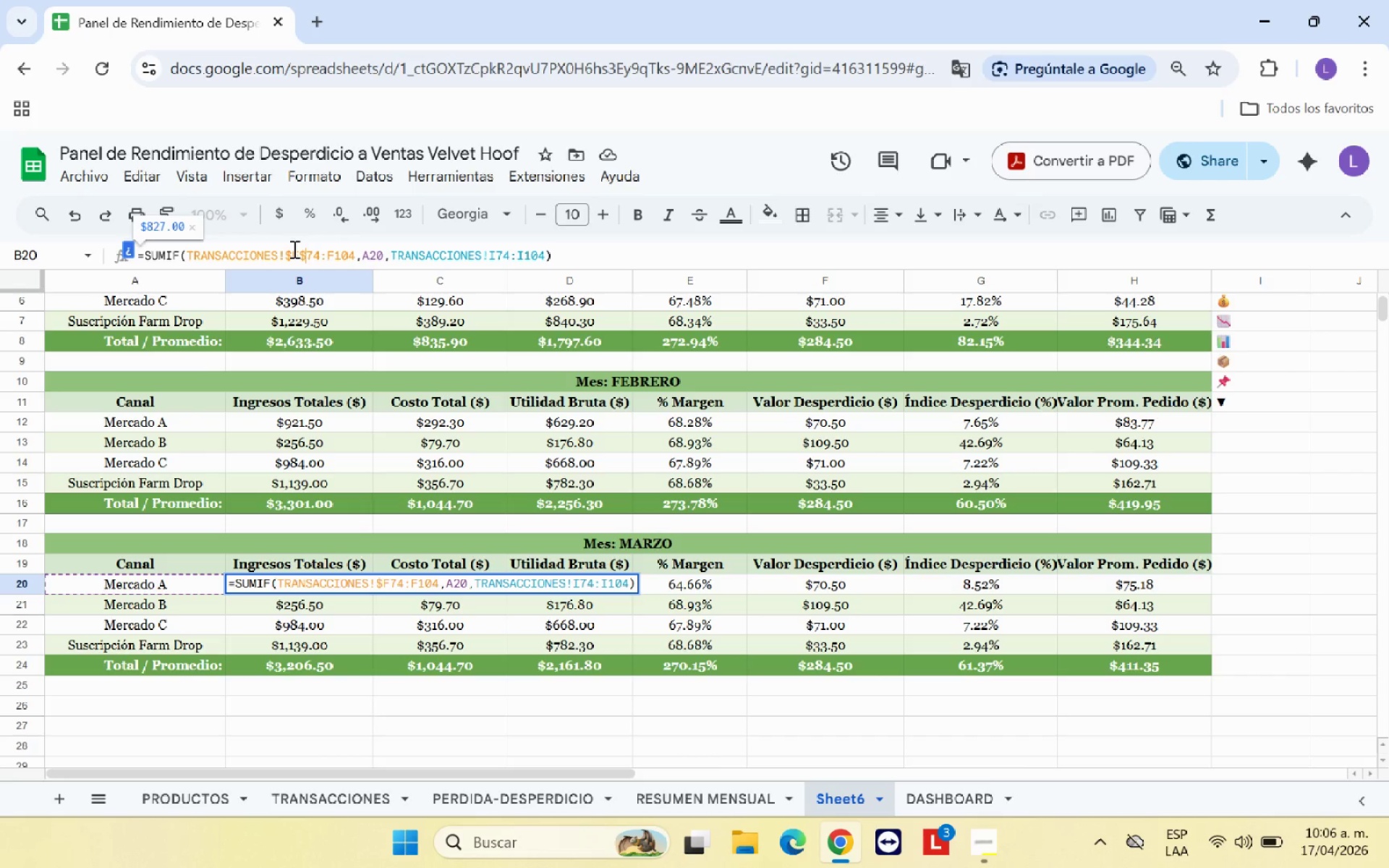 
key(Shift+4)
 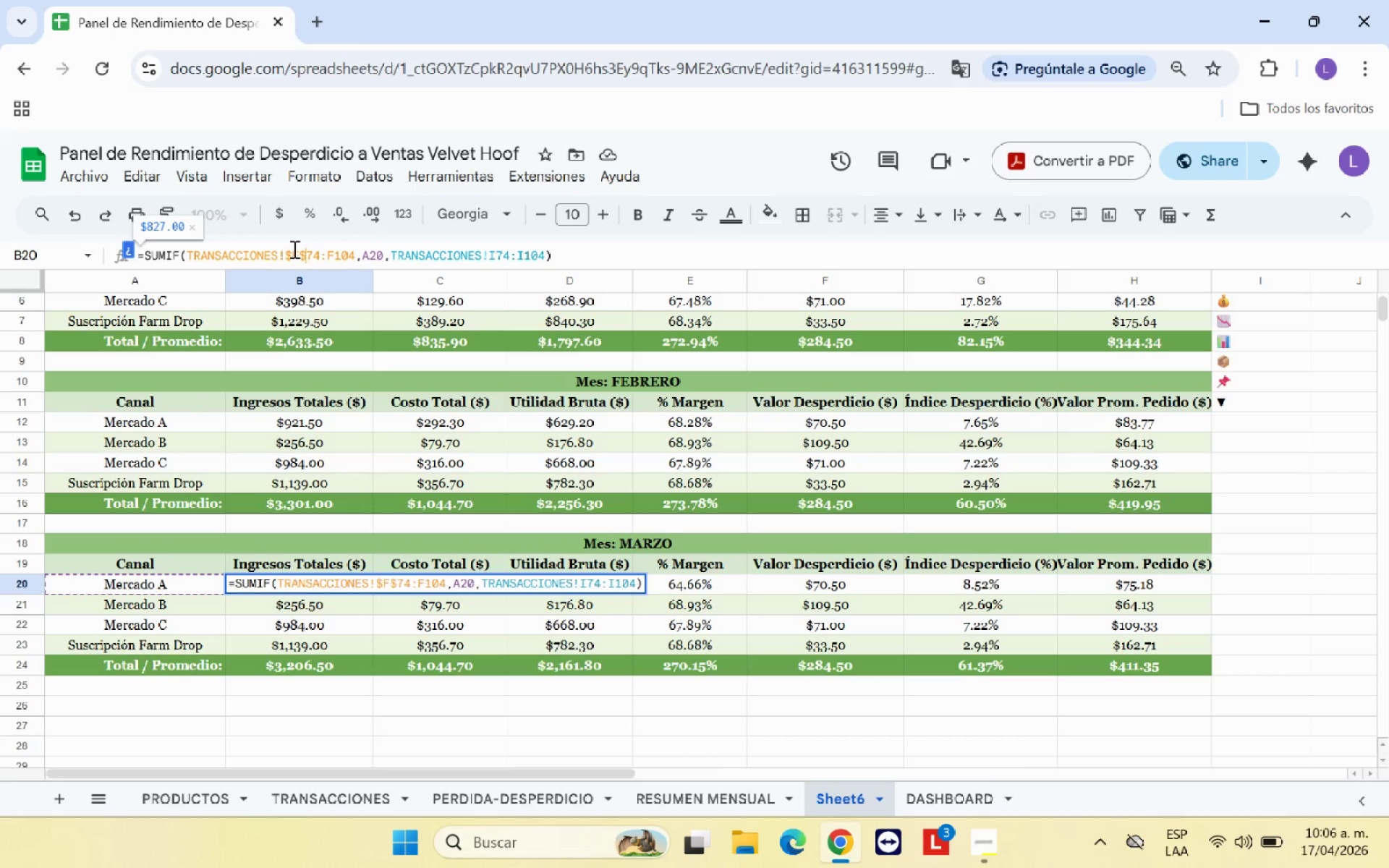 
key(ArrowRight)
 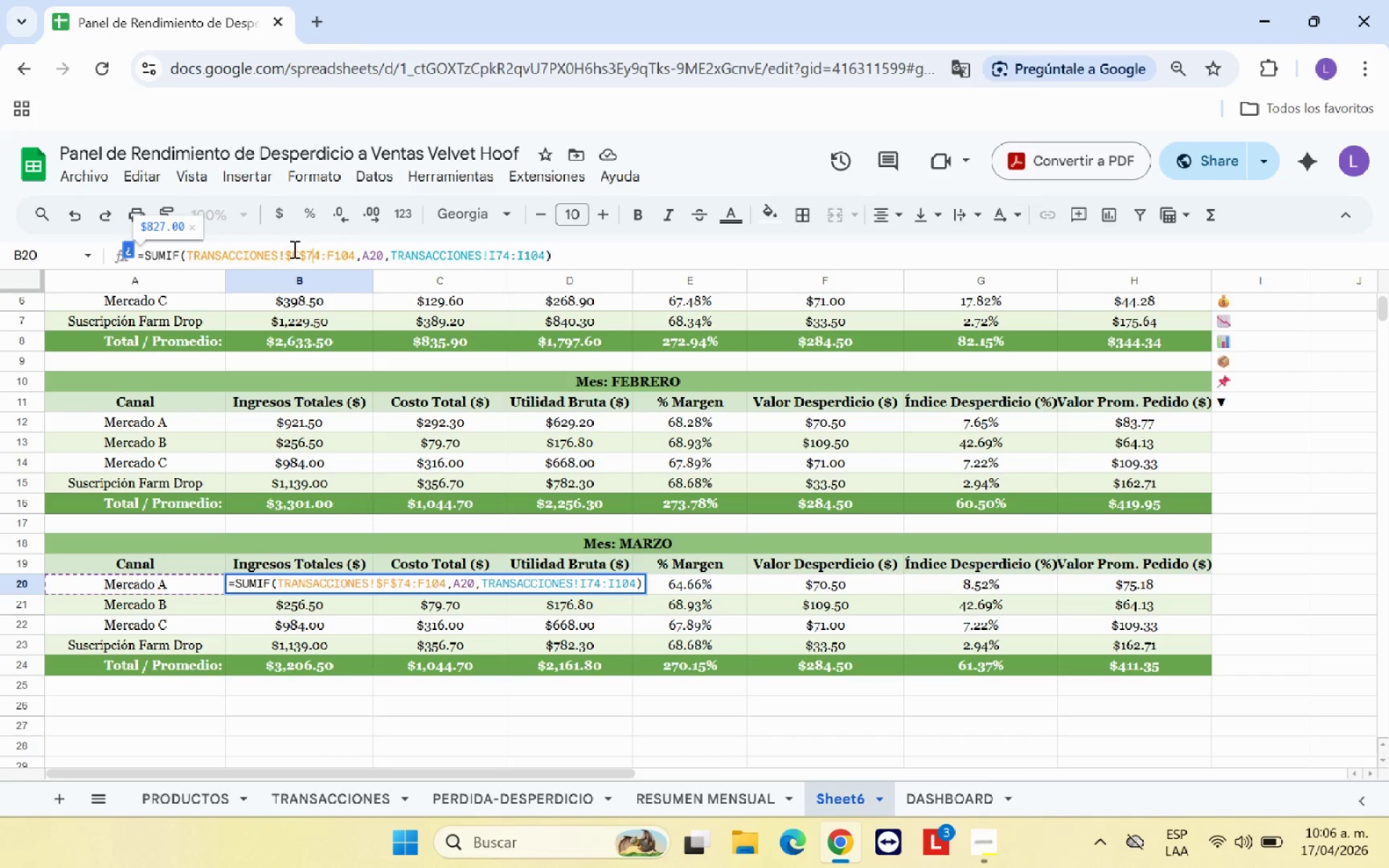 
key(ArrowRight)
 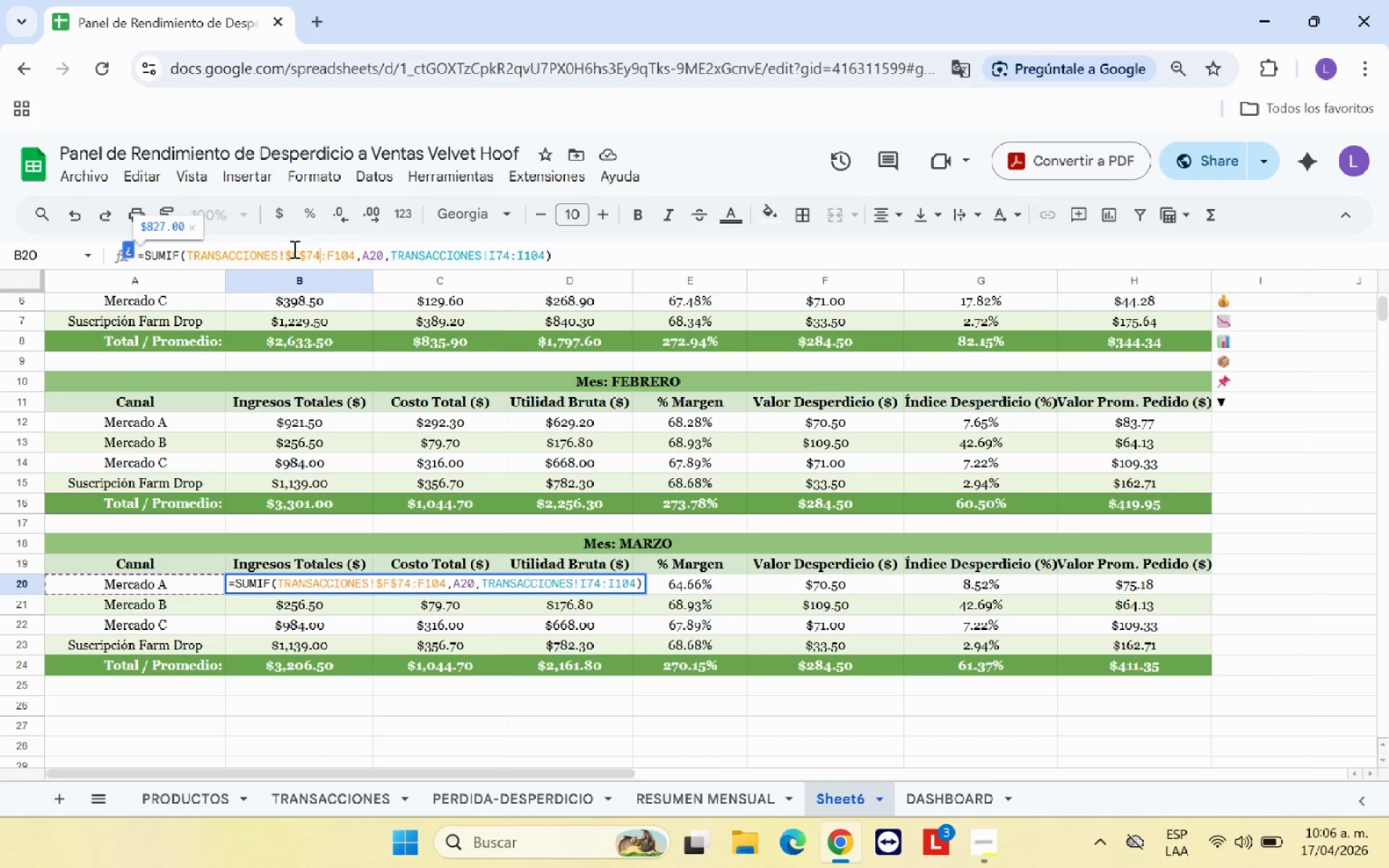 
key(ArrowRight)
 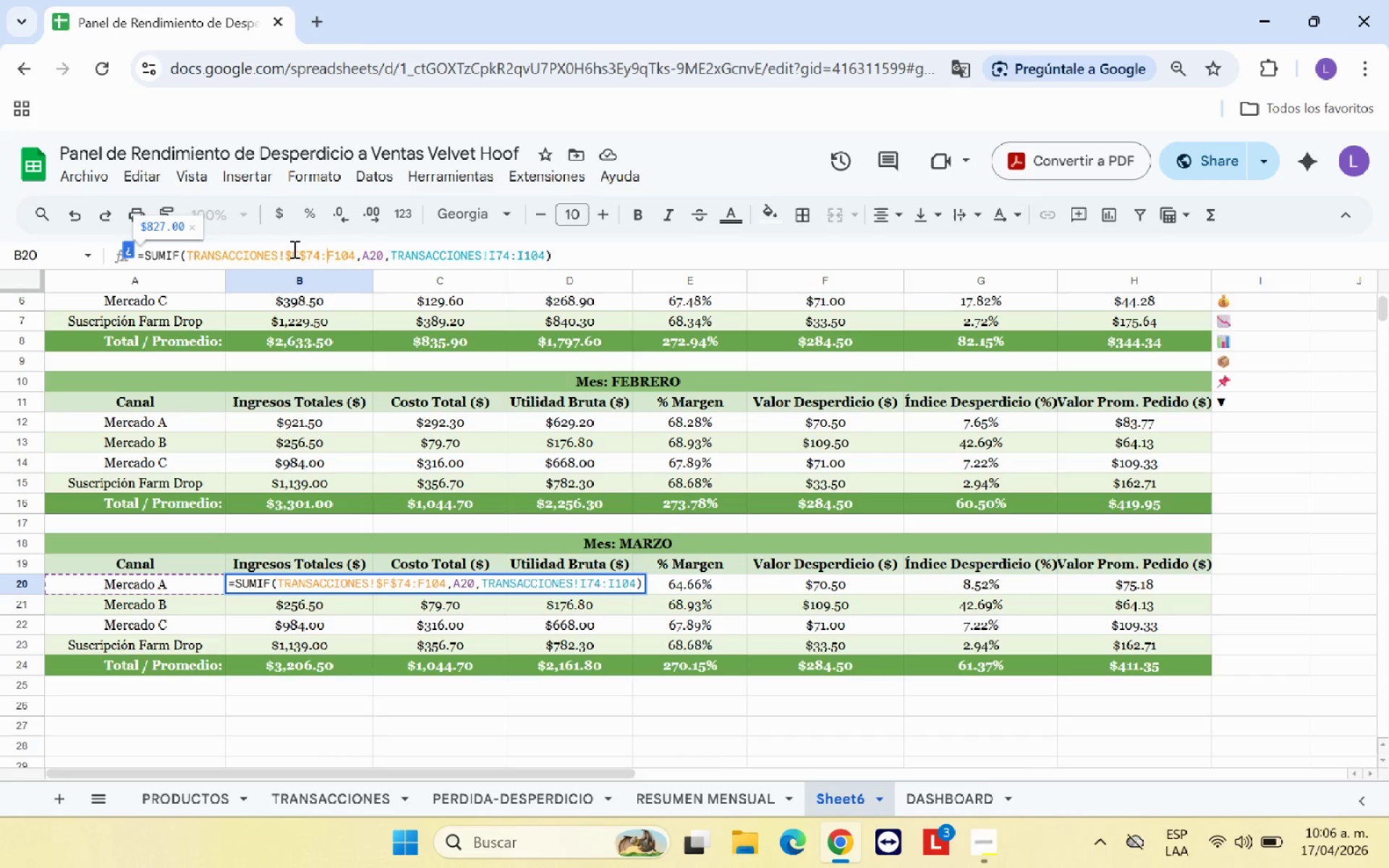 
key(Shift+ShiftRight)
 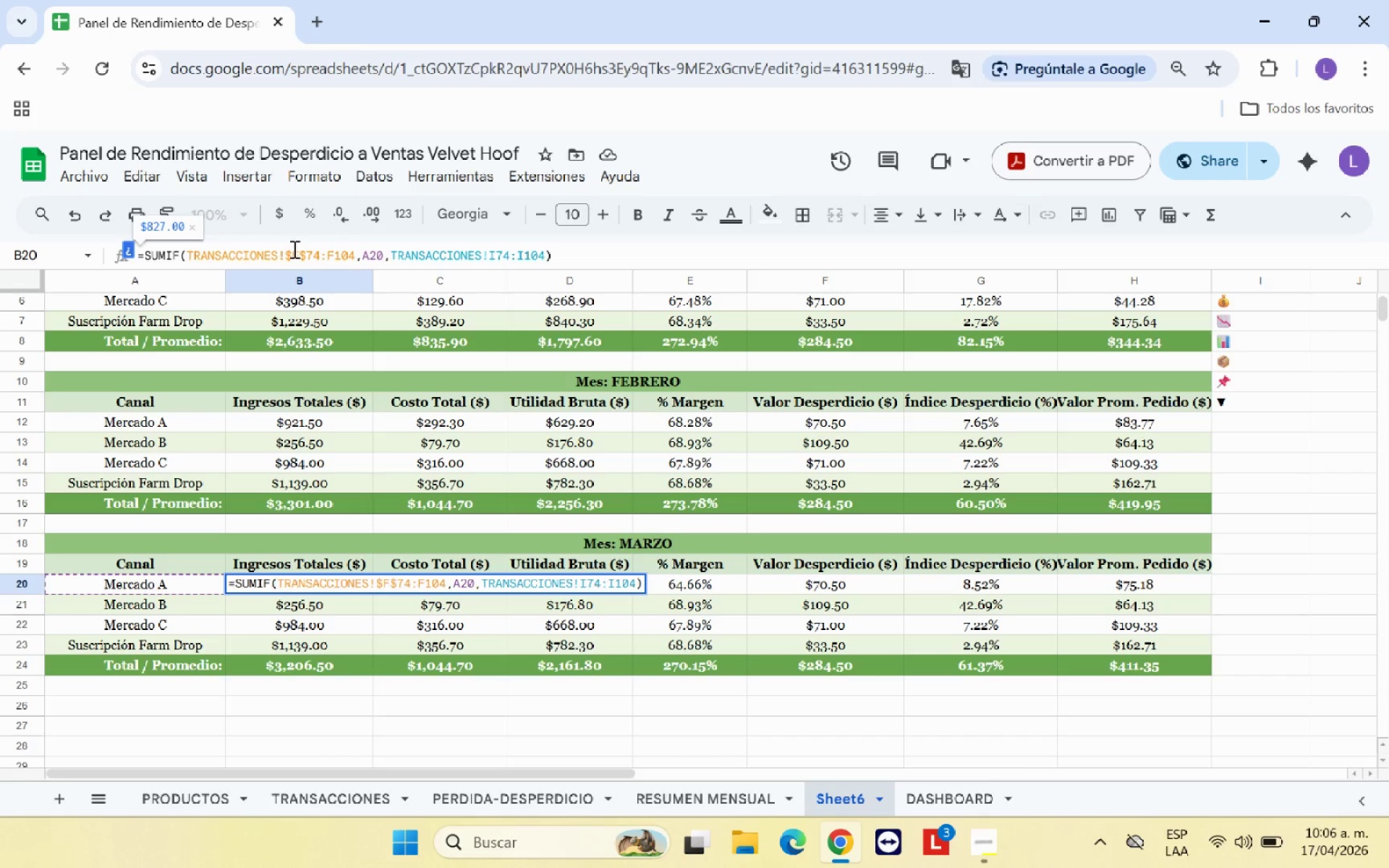 
key(Shift+4)
 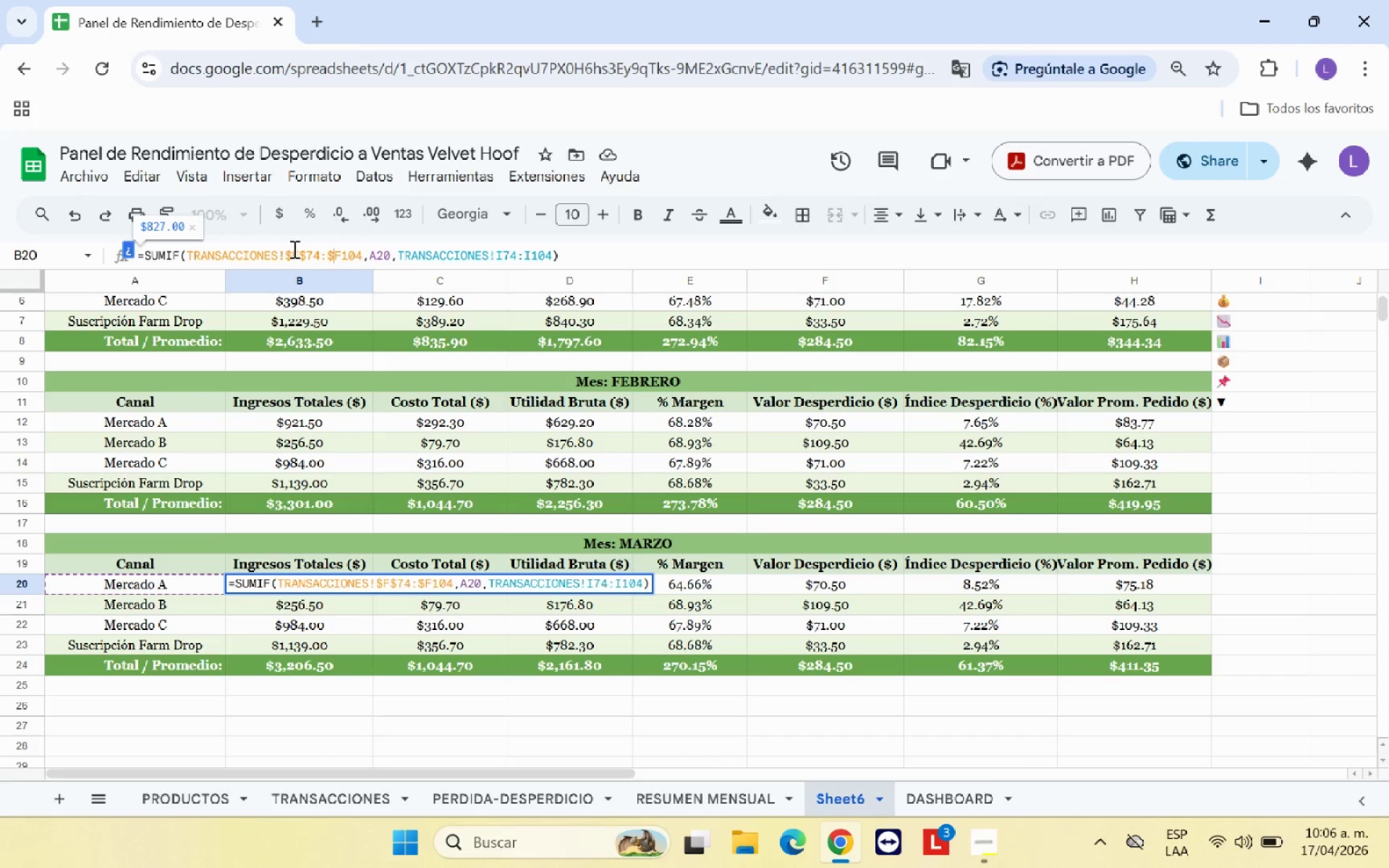 
key(ArrowRight)
 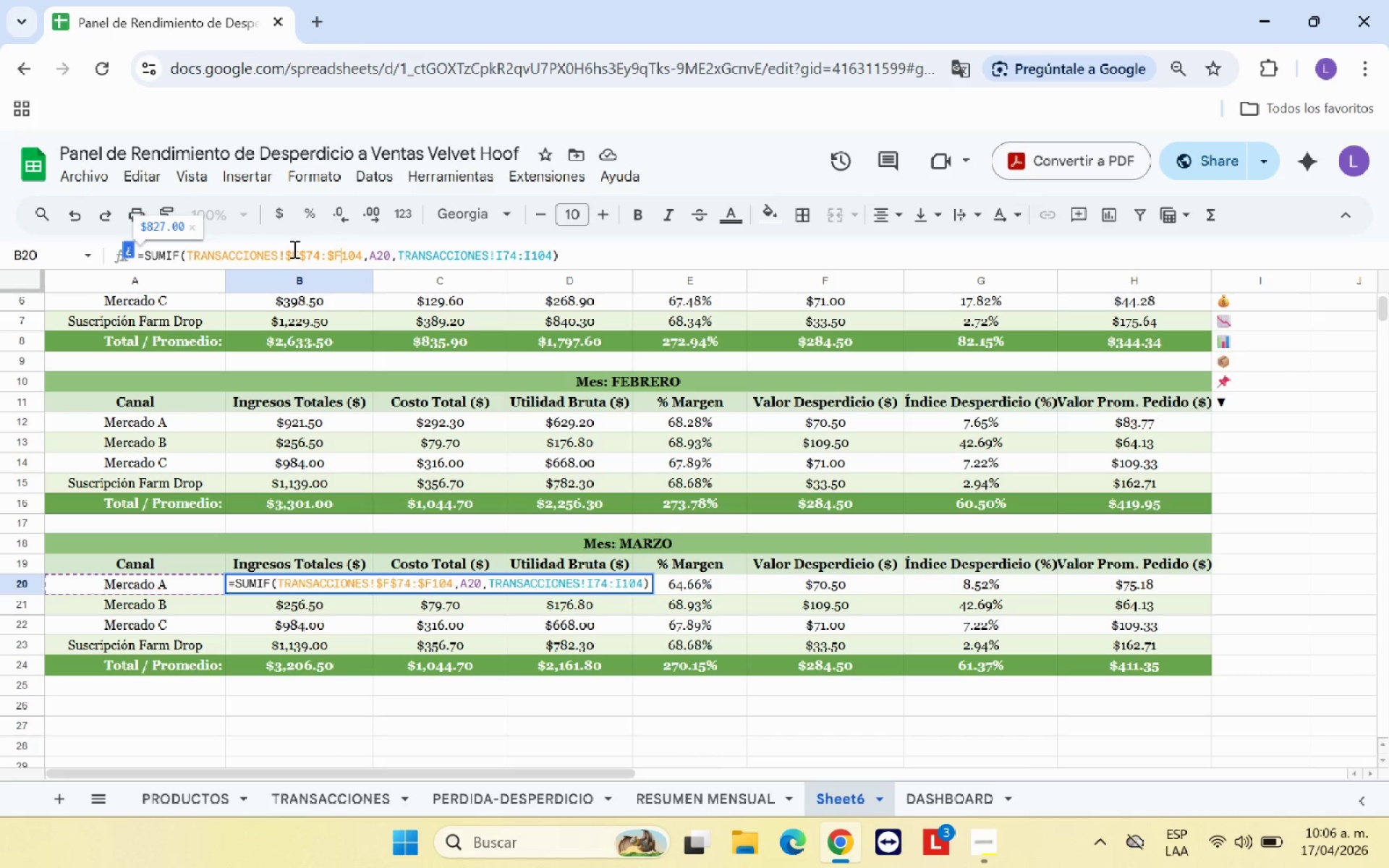 
key(Shift+ShiftRight)
 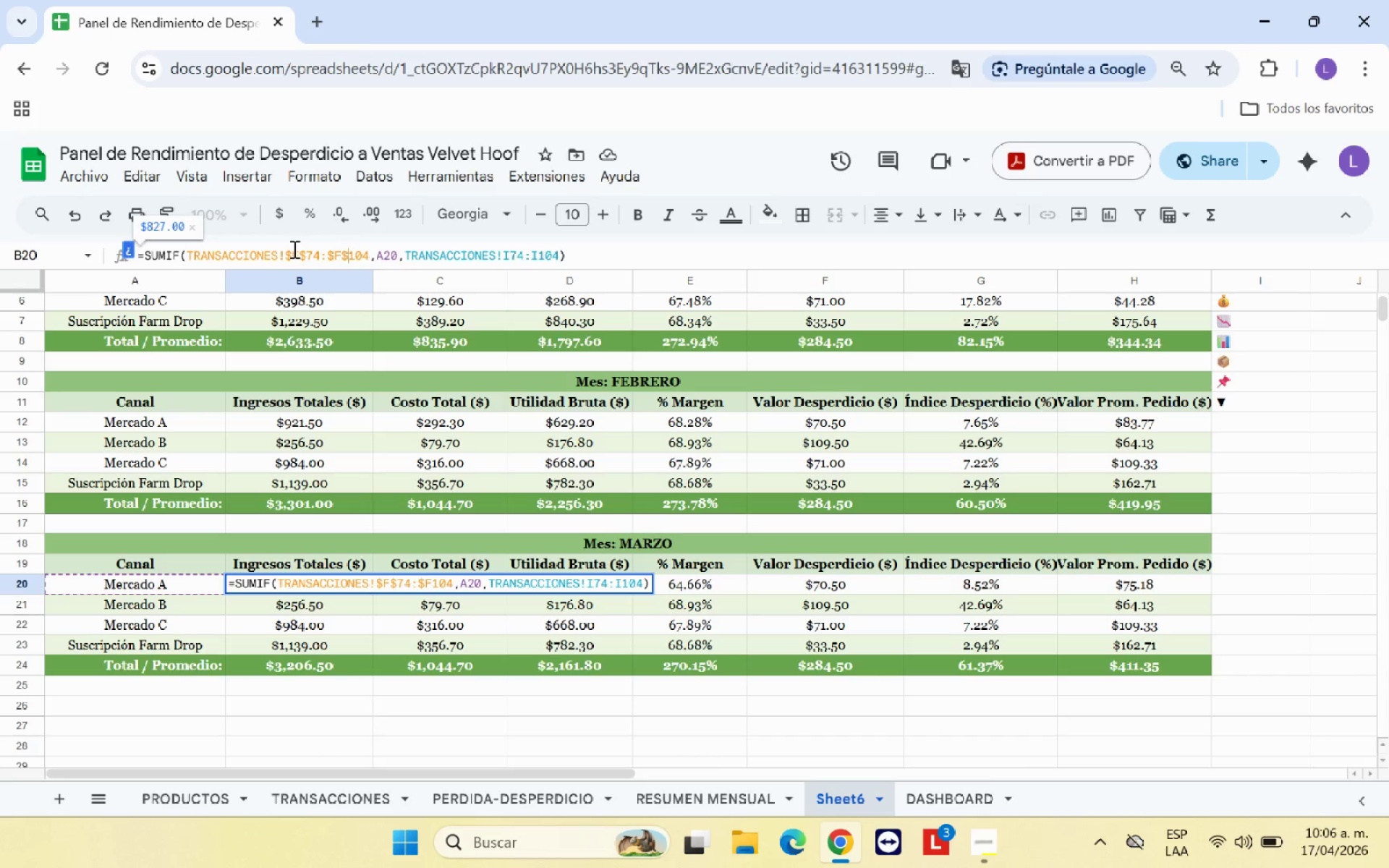 
key(Shift+4)
 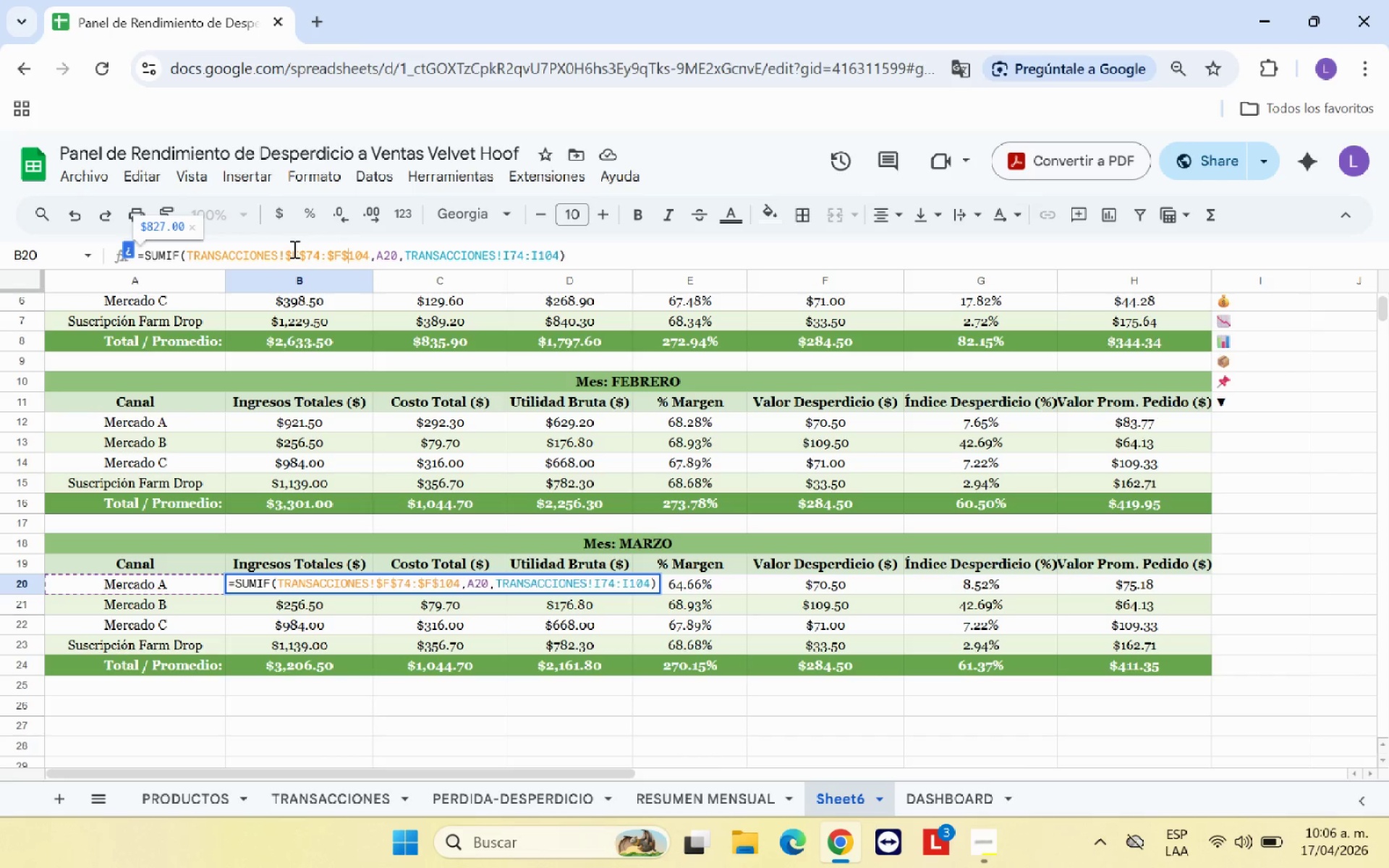 
key(ArrowRight)
 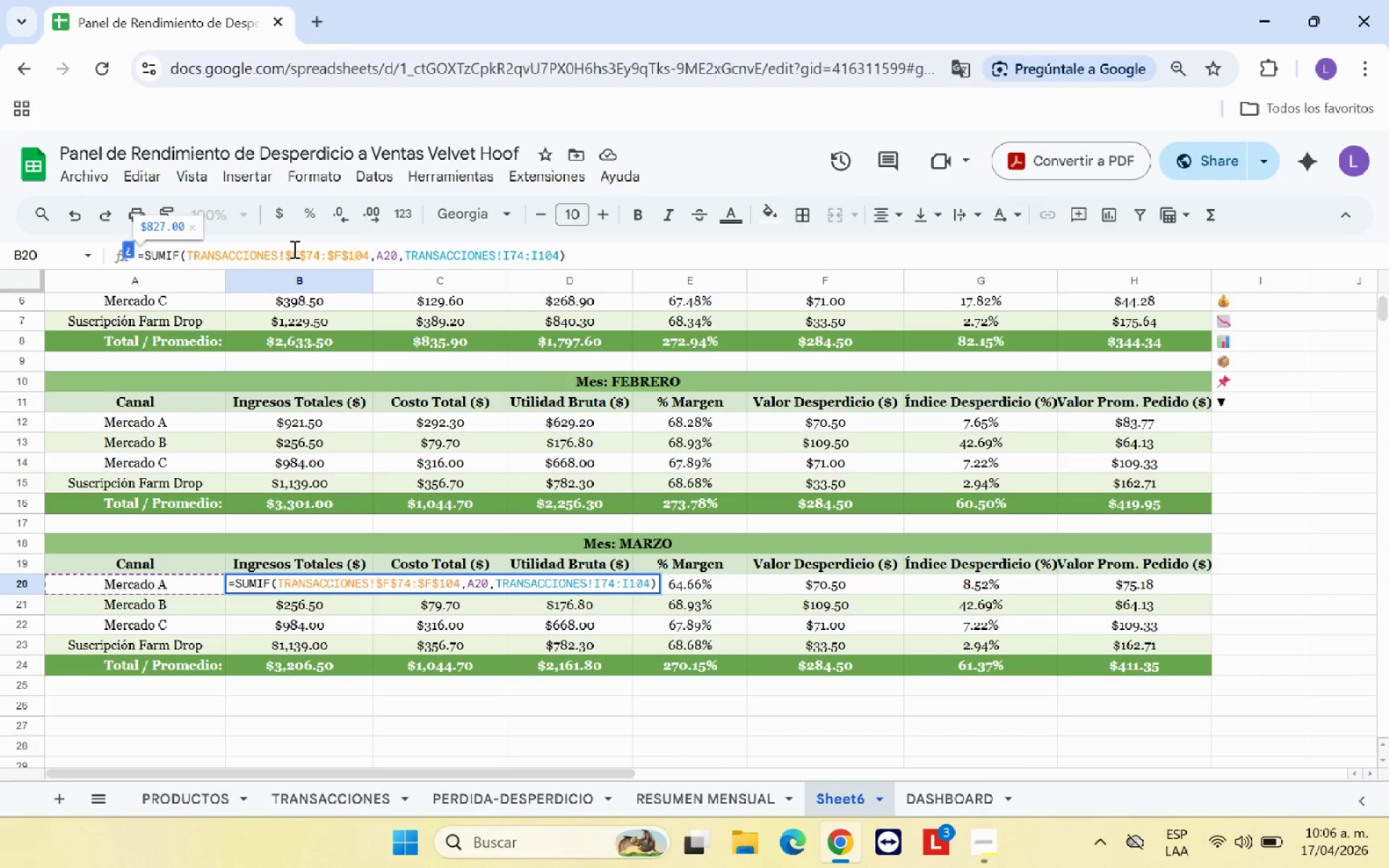 
hold_key(key=ArrowRight, duration=0.64)
 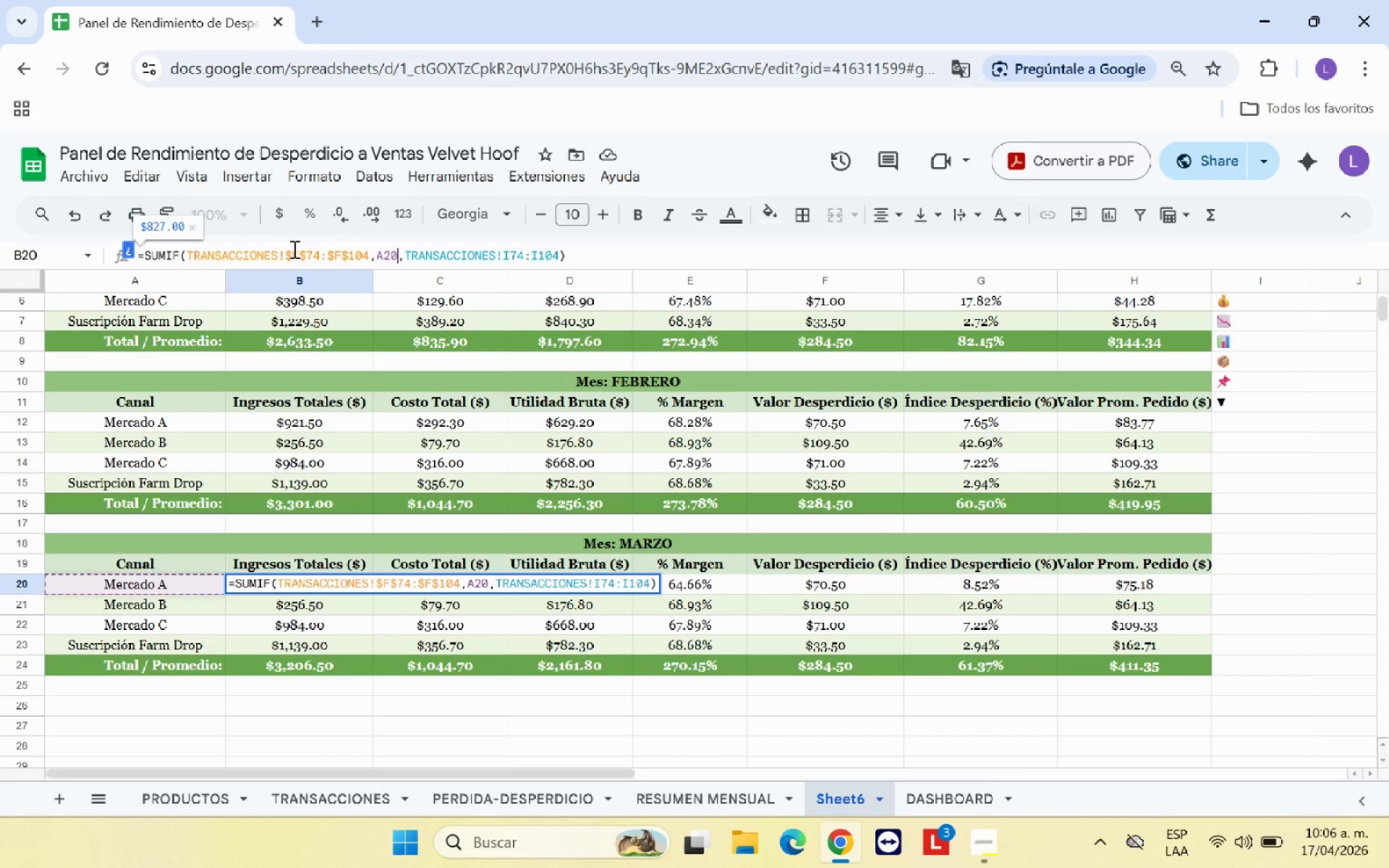 
hold_key(key=ArrowRight, duration=0.97)
 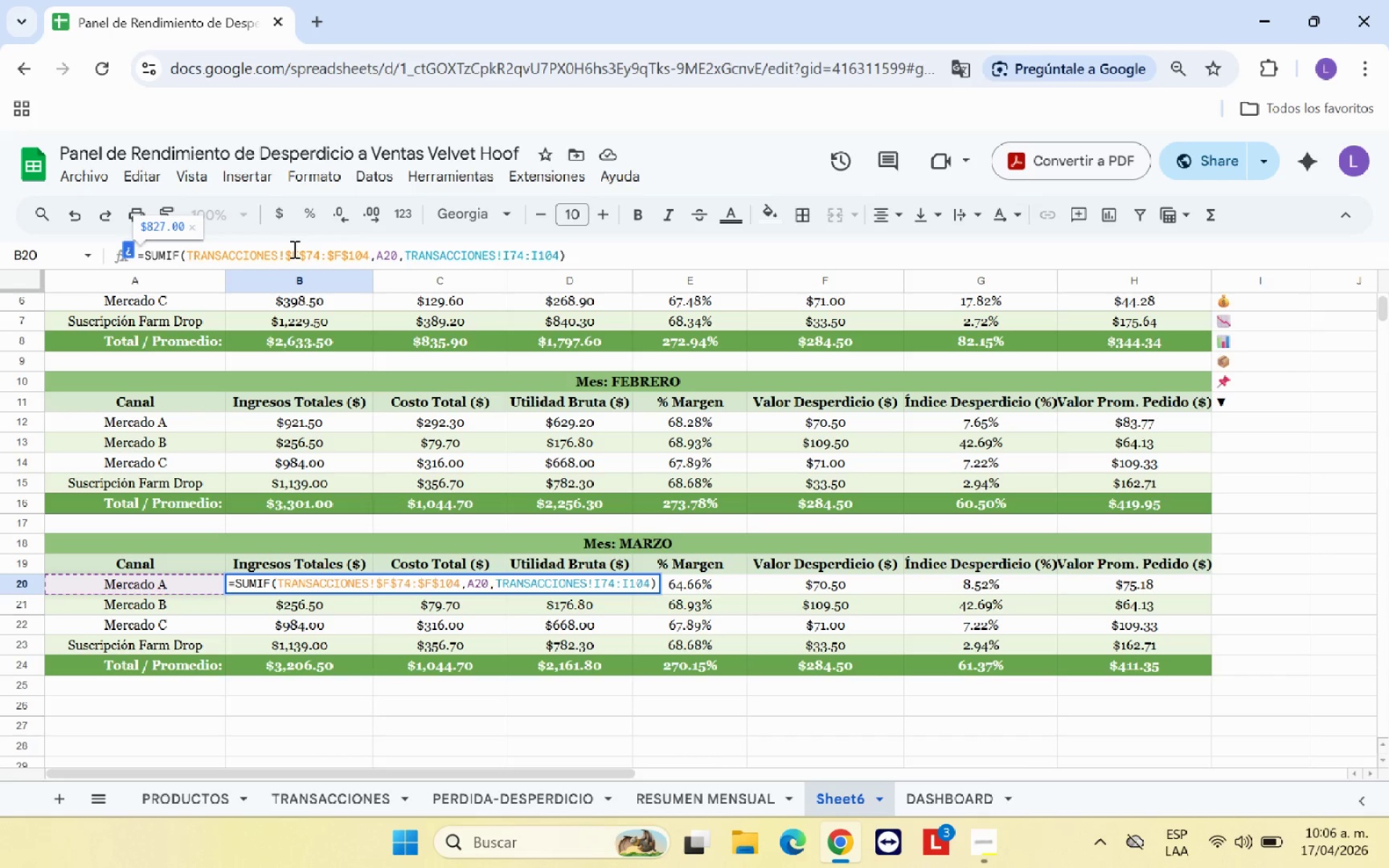 
key(ArrowLeft)
 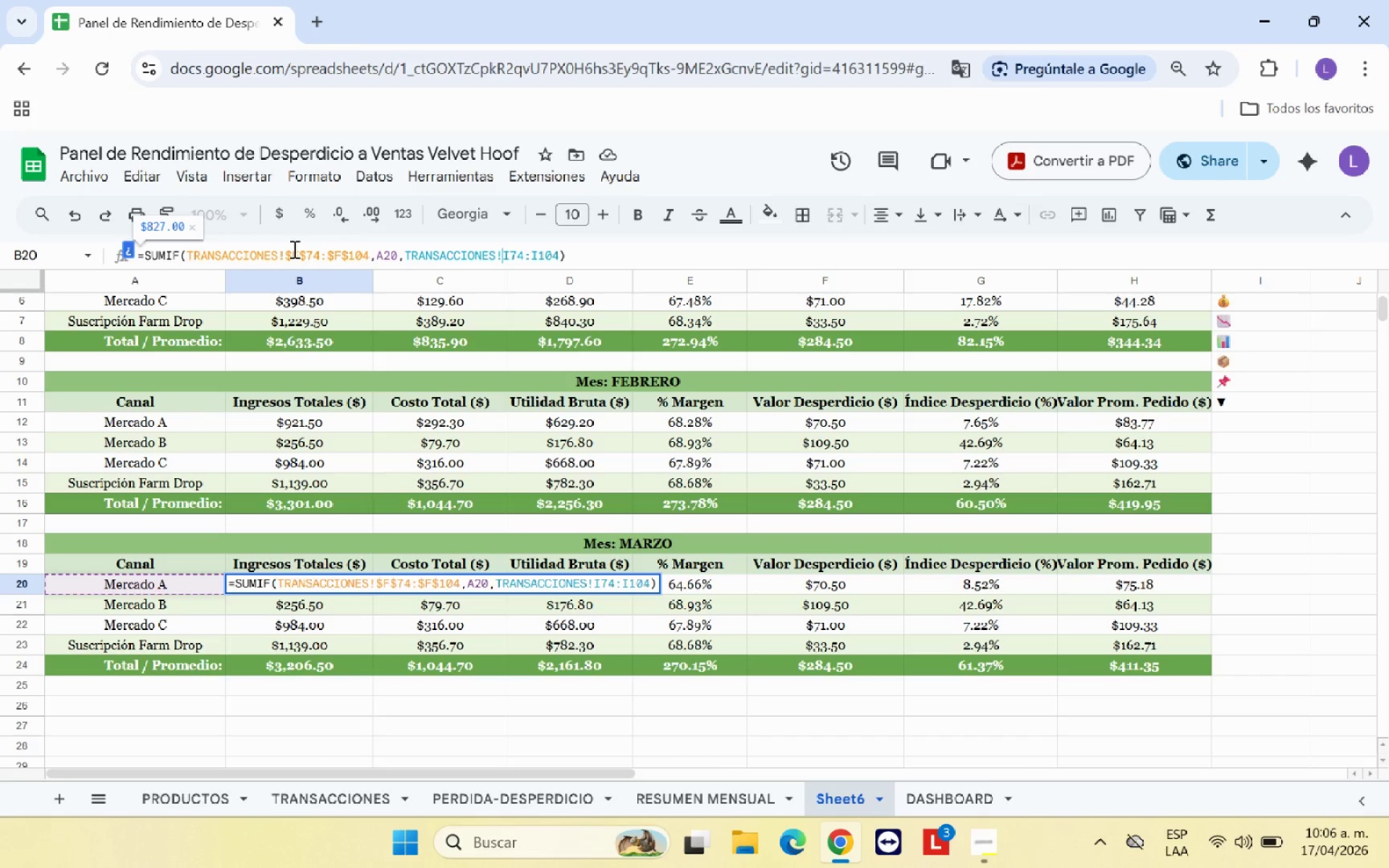 
key(Shift+4)
 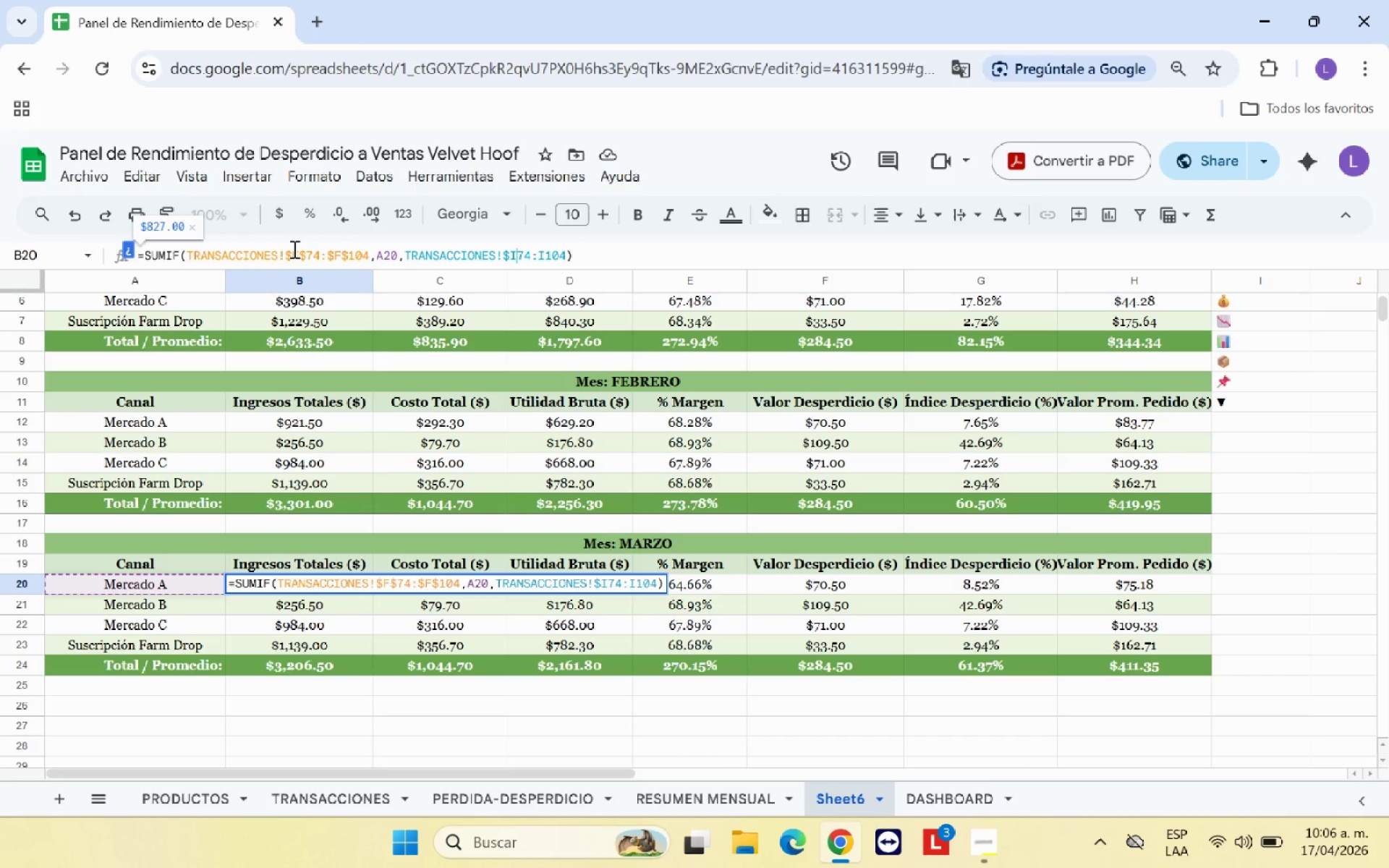 
key(ArrowRight)
 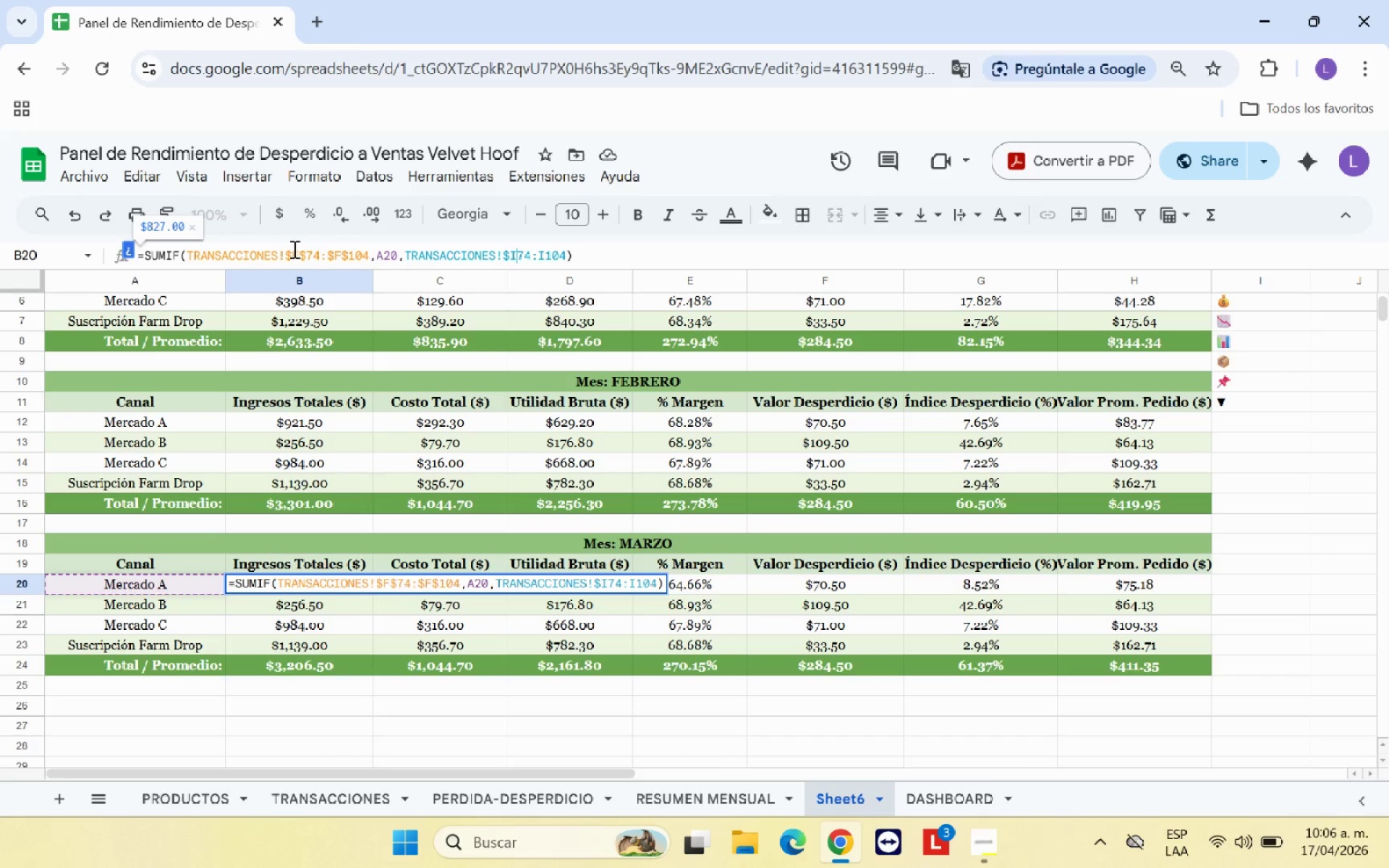 
key(Shift+ShiftRight)
 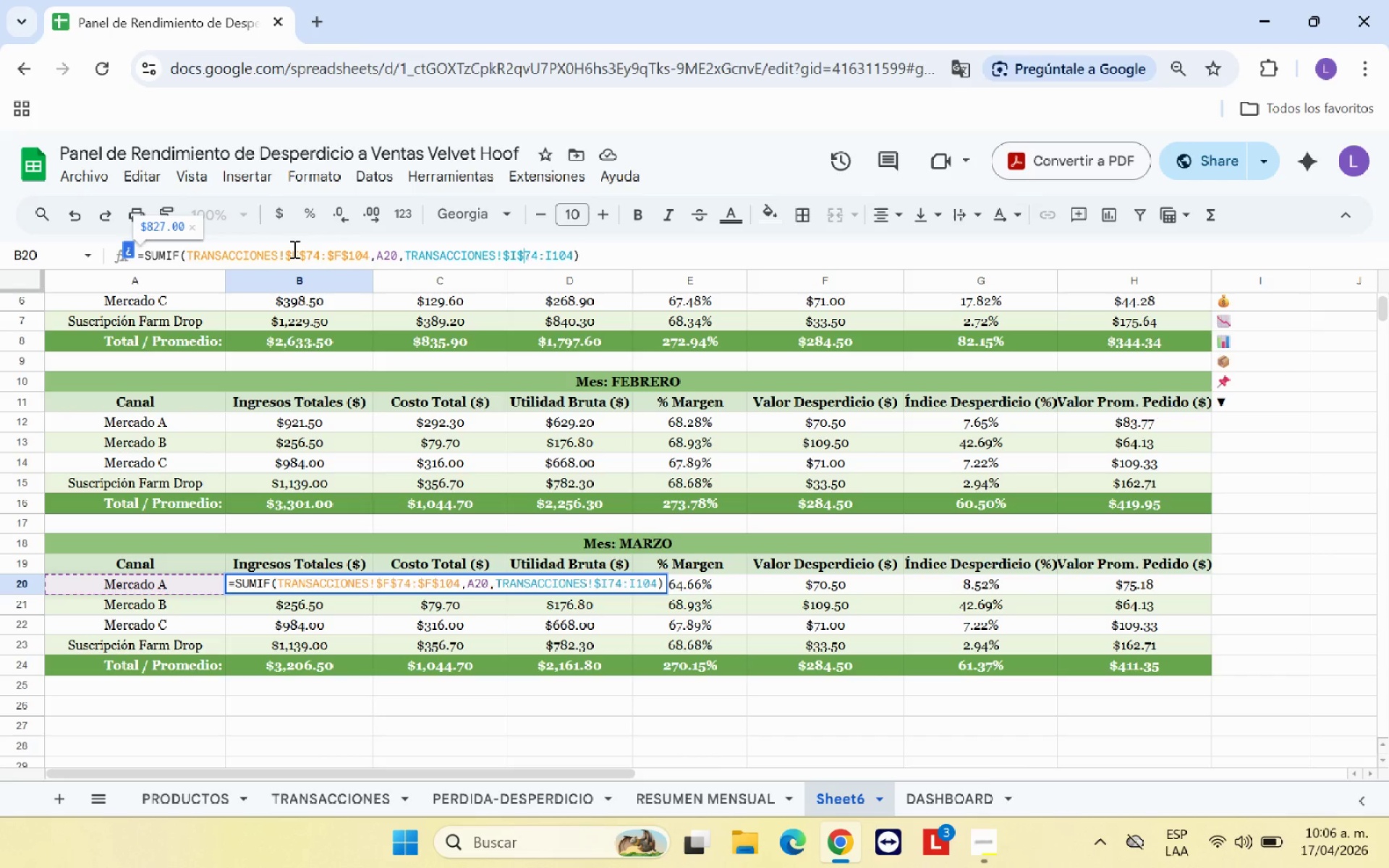 
key(Shift+4)
 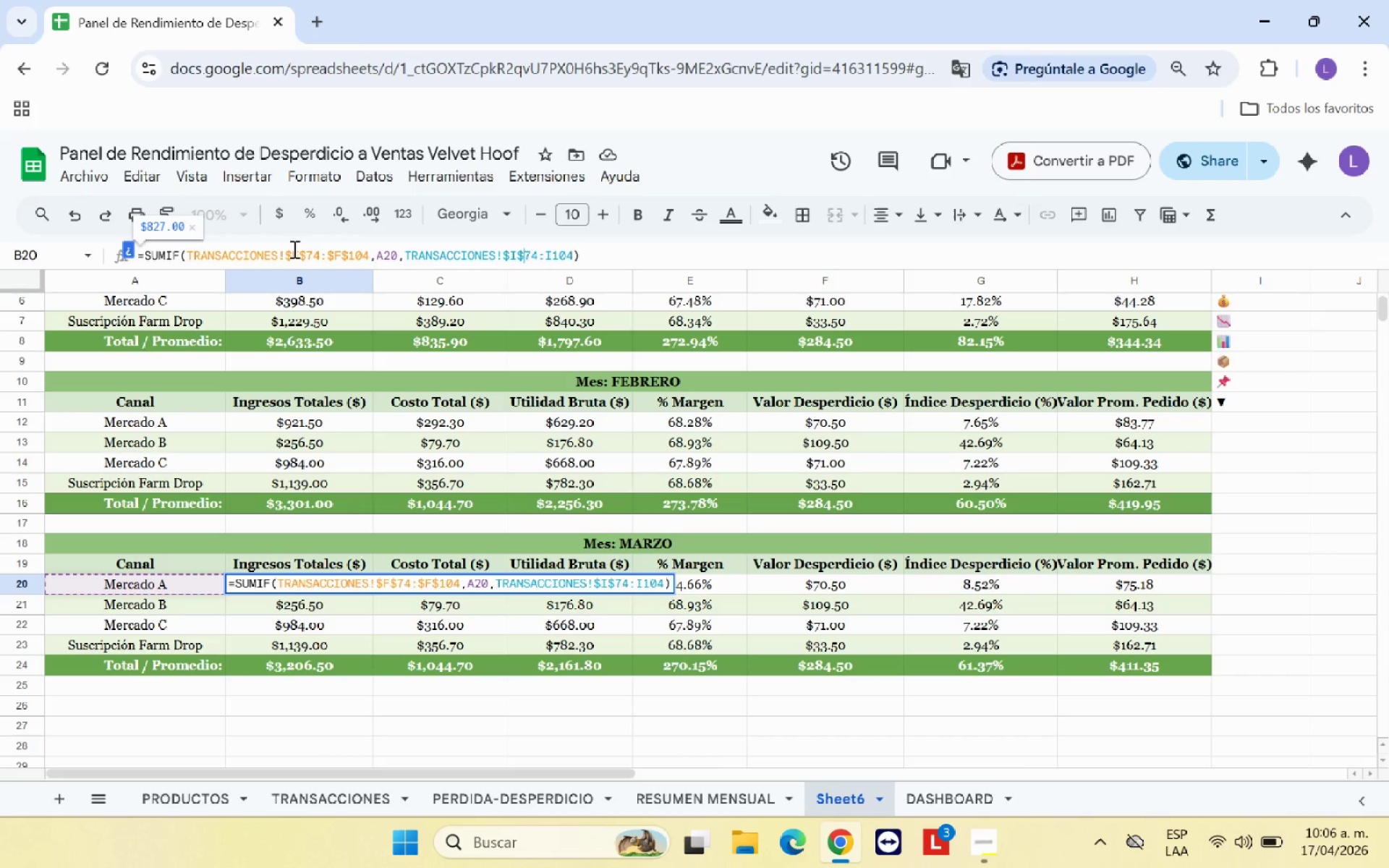 
key(ArrowRight)
 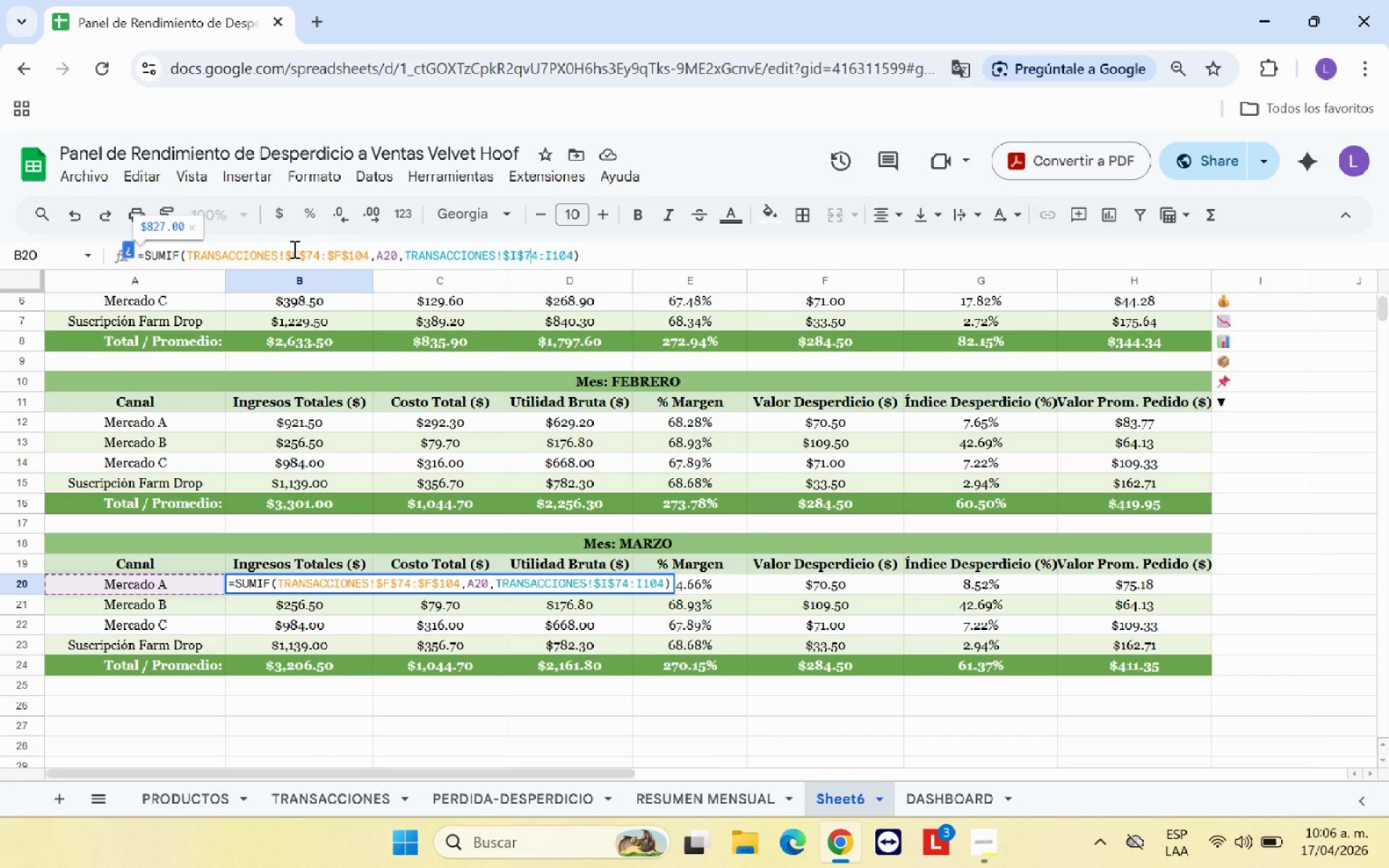 
key(ArrowRight)
 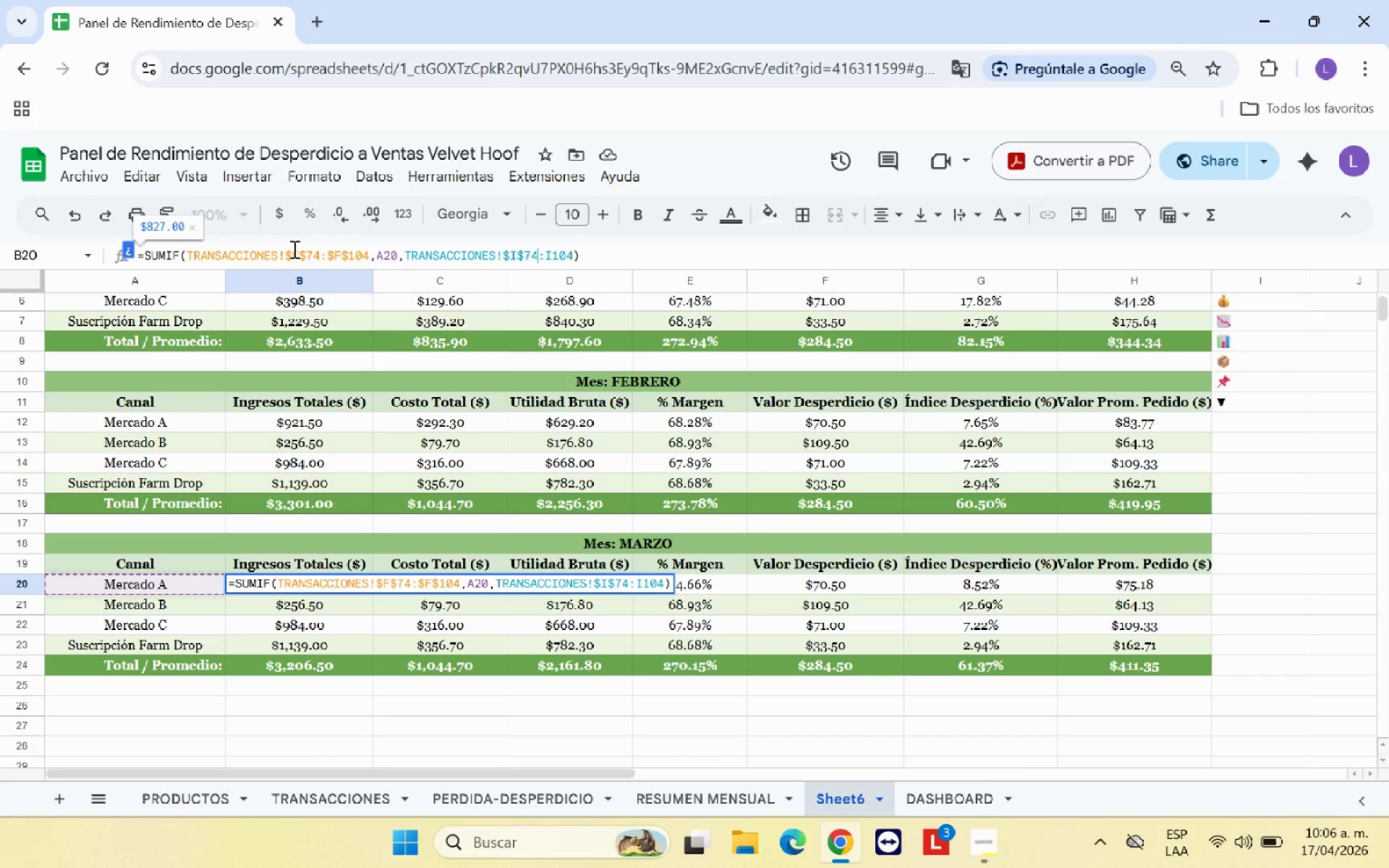 
key(ArrowRight)
 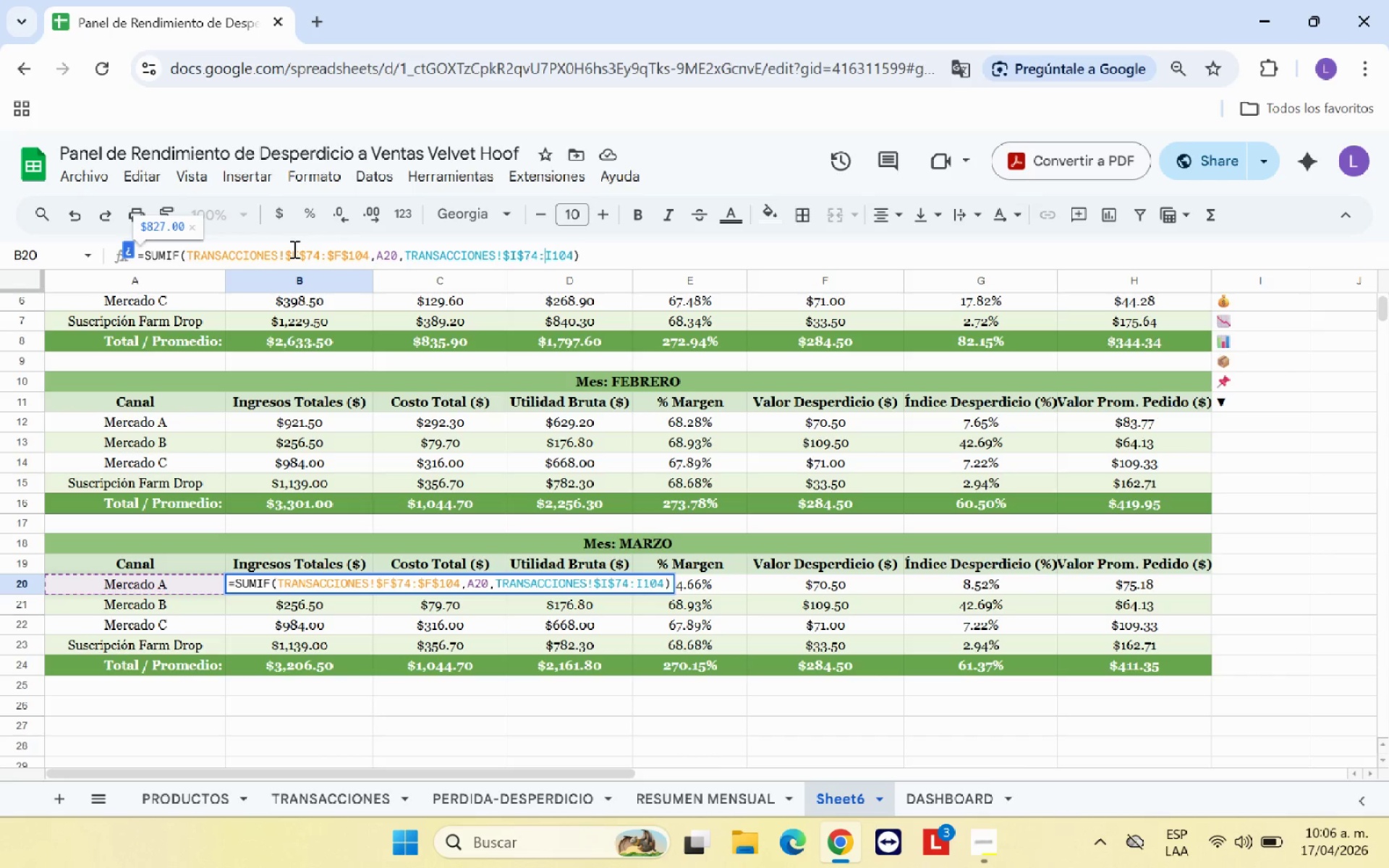 
key(Shift+ShiftRight)
 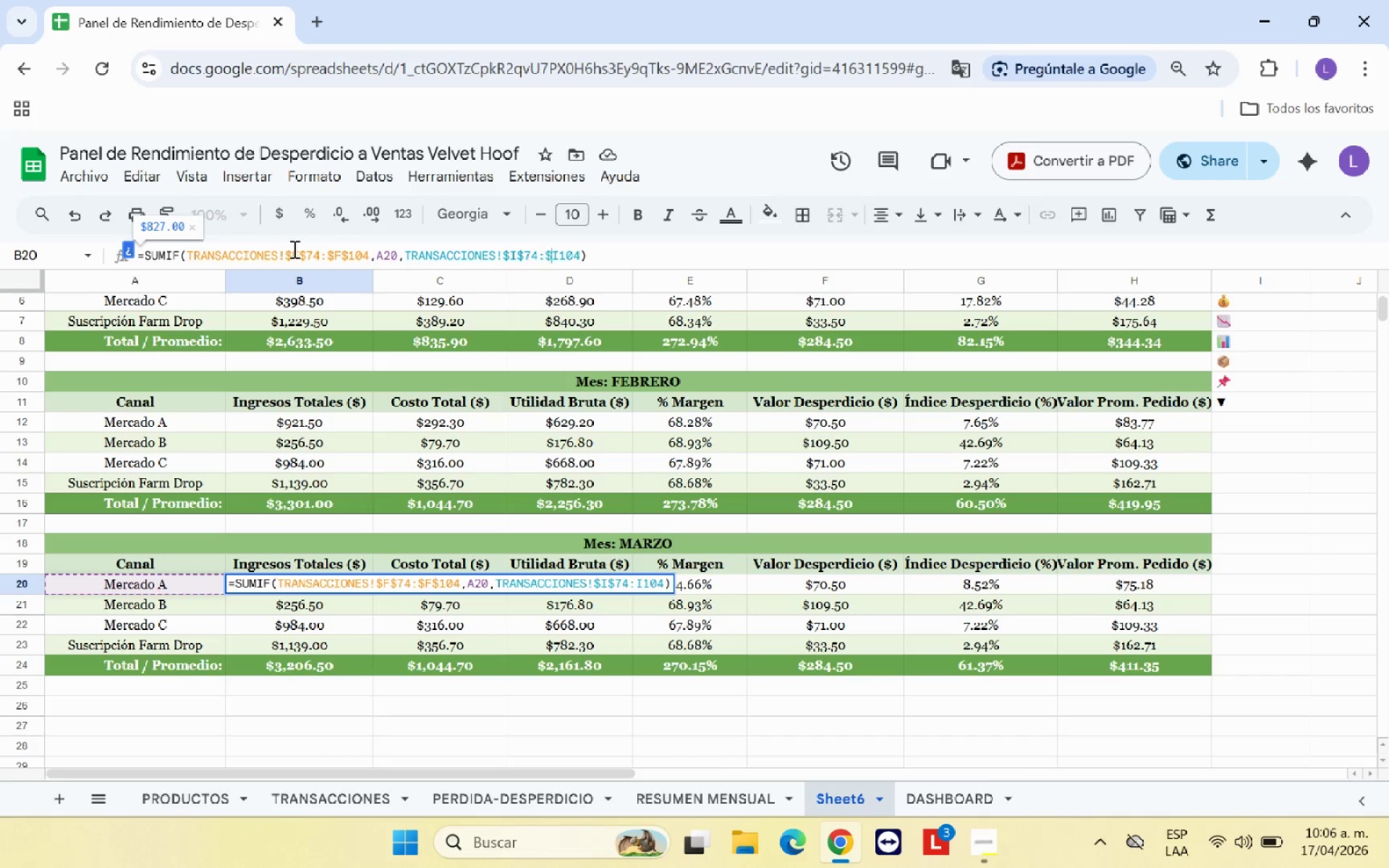 
key(Shift+4)
 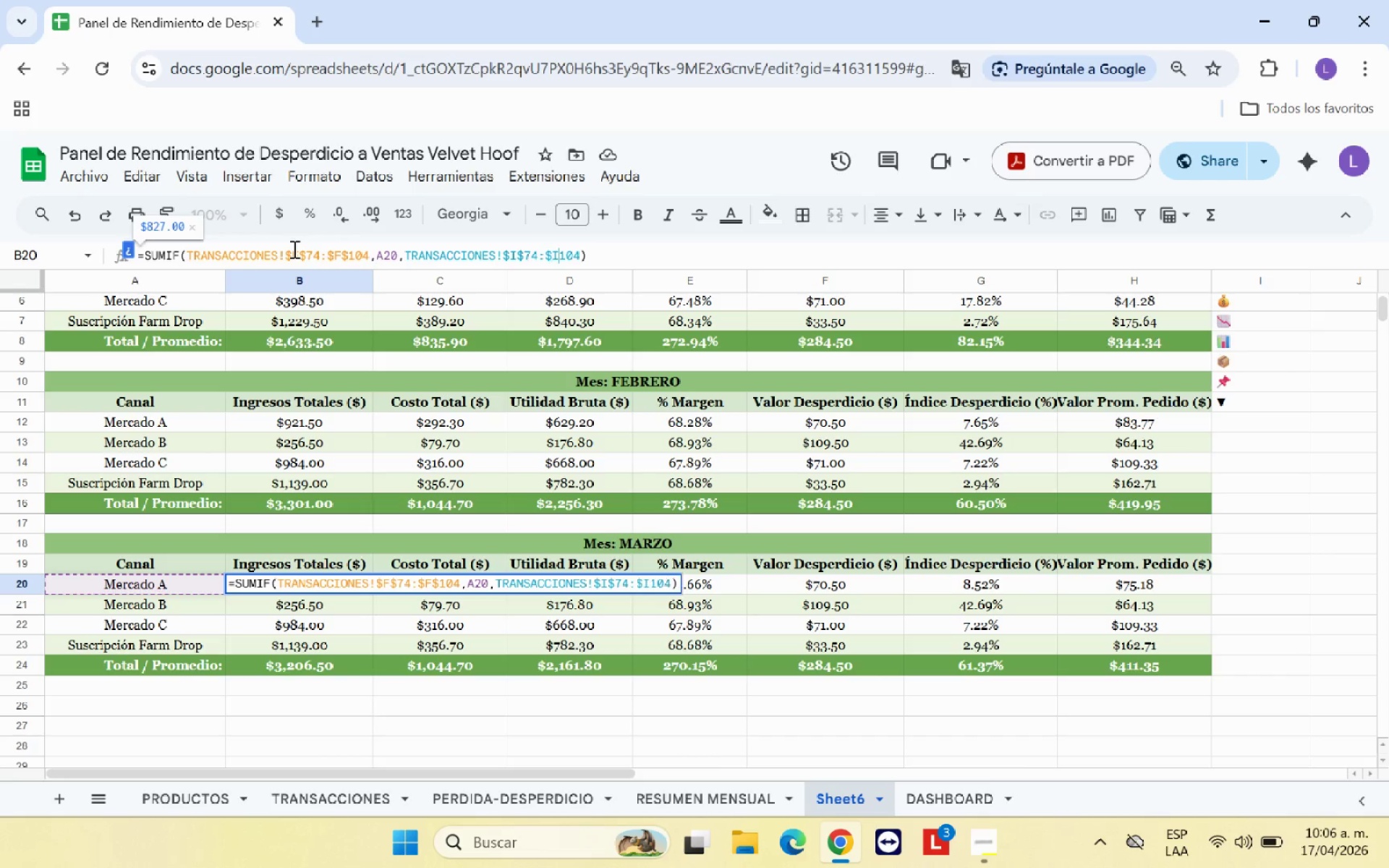 
key(ArrowRight)
 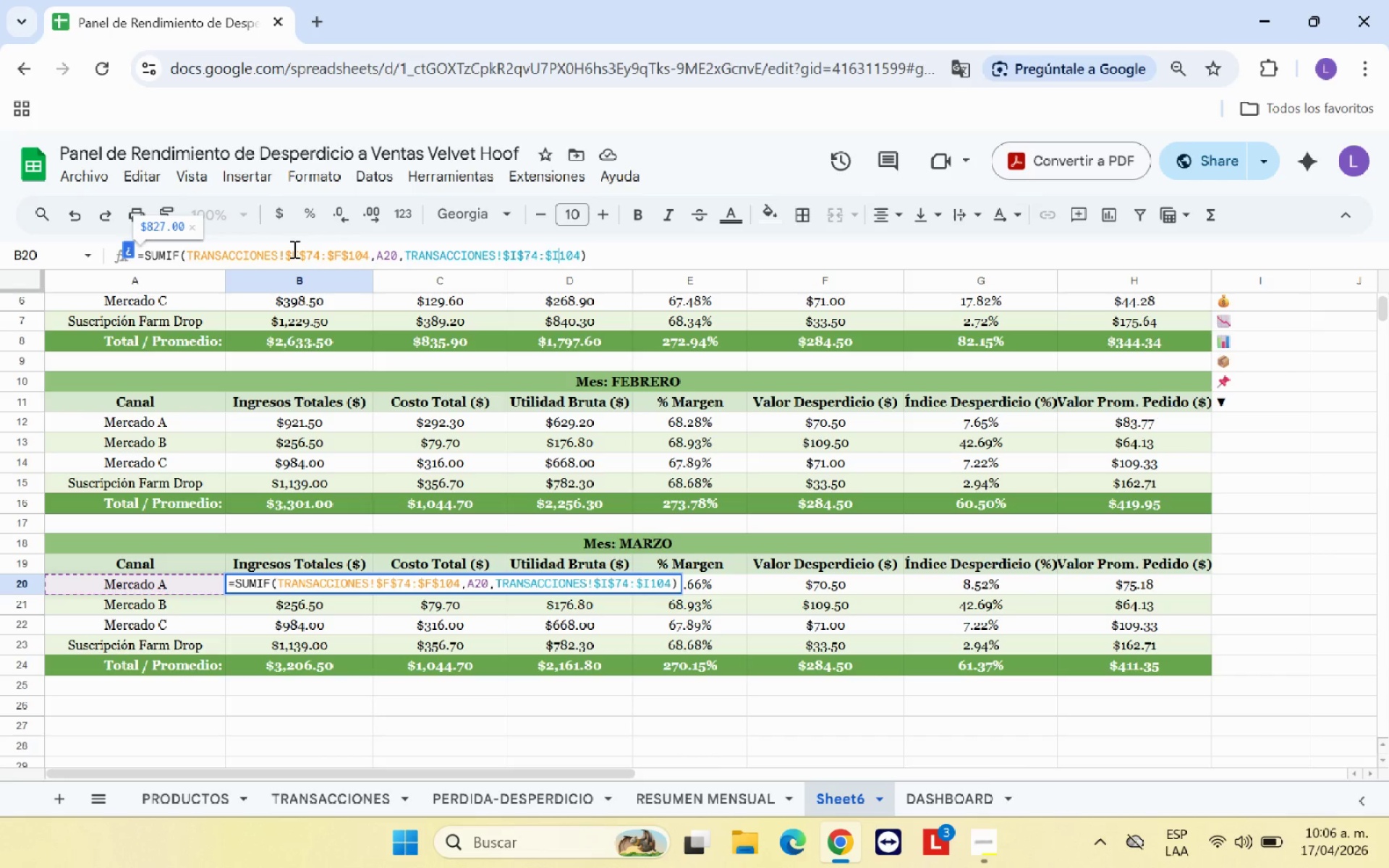 
key(Shift+ShiftRight)
 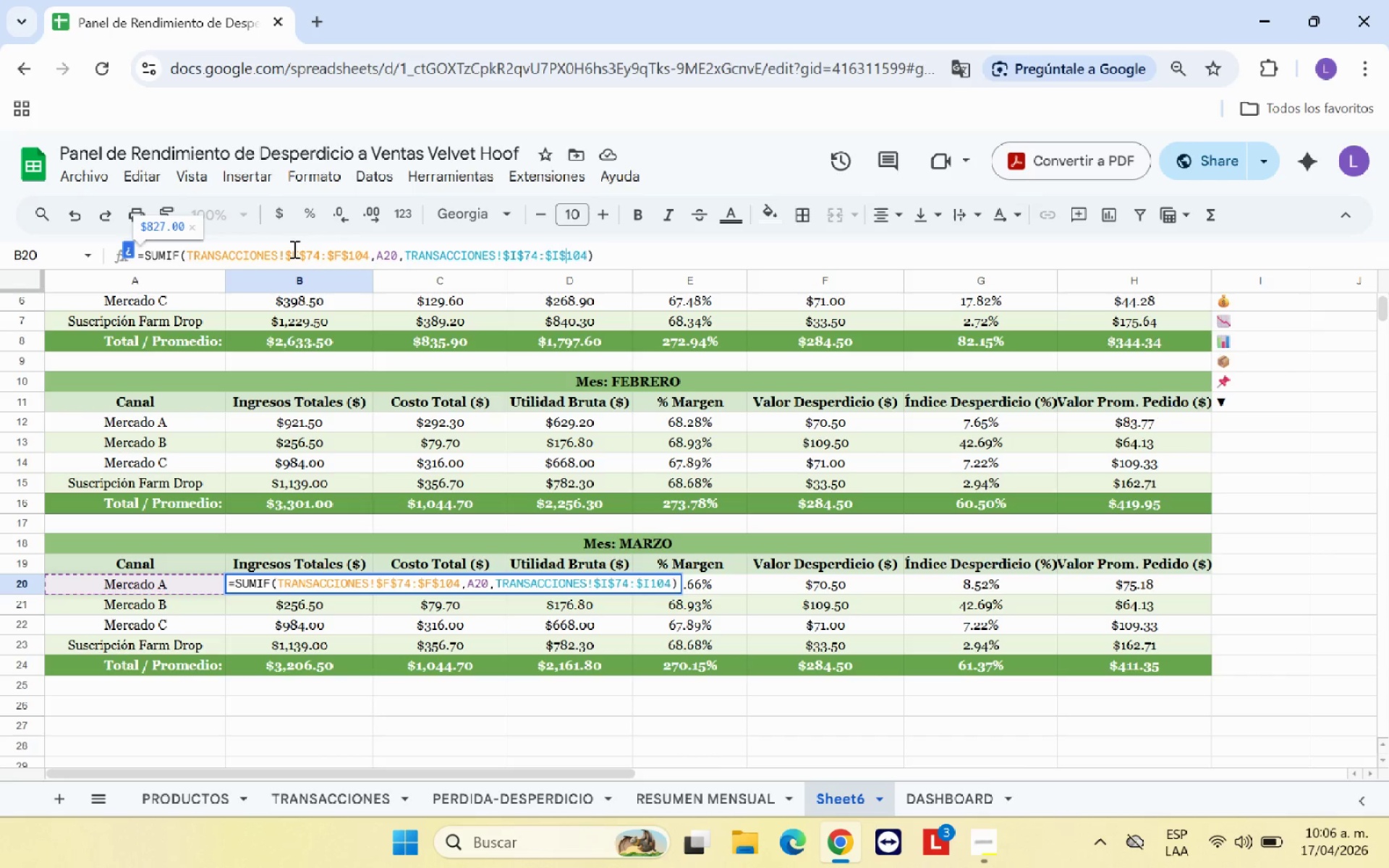 
key(Shift+4)
 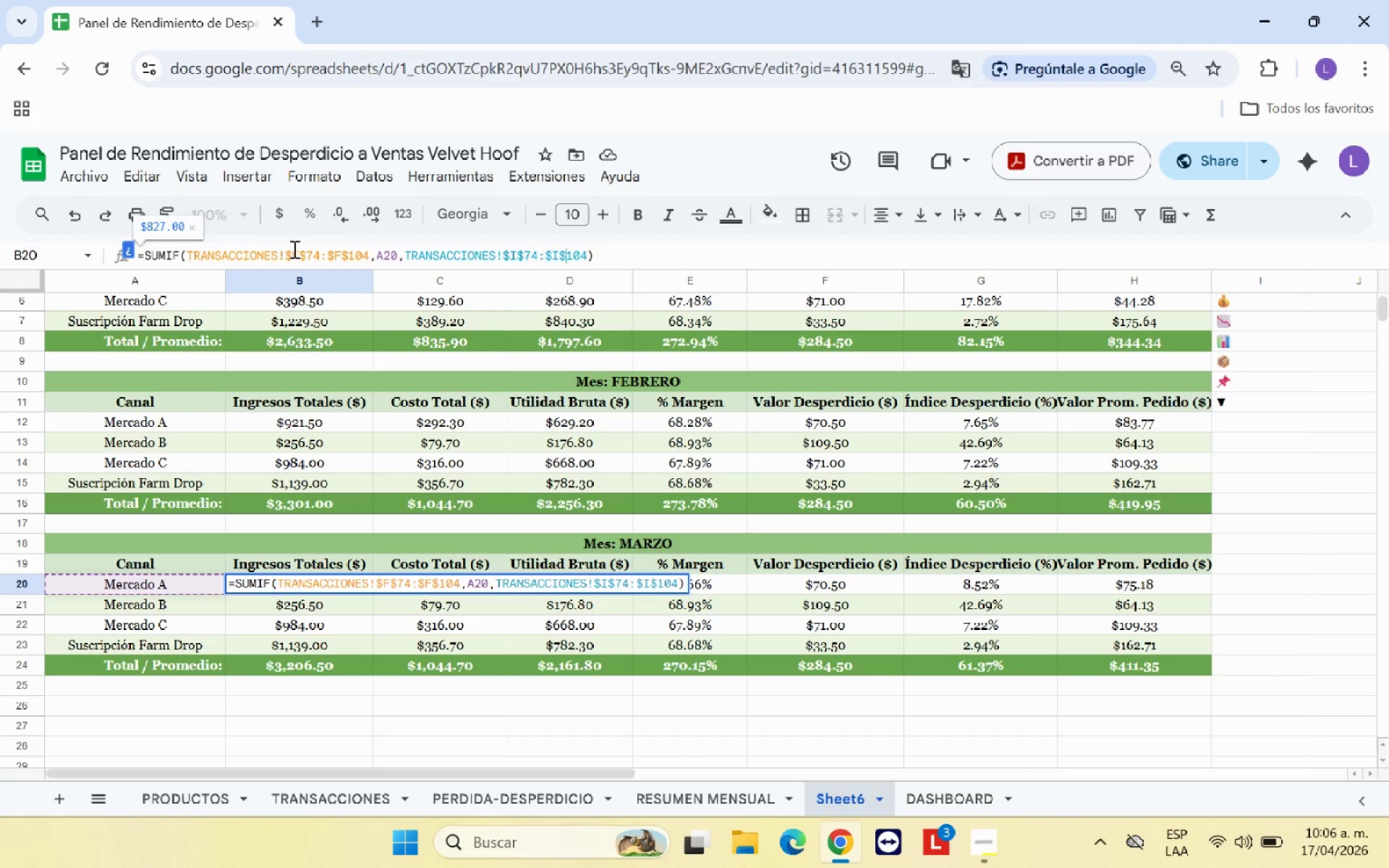 
key(Enter)
 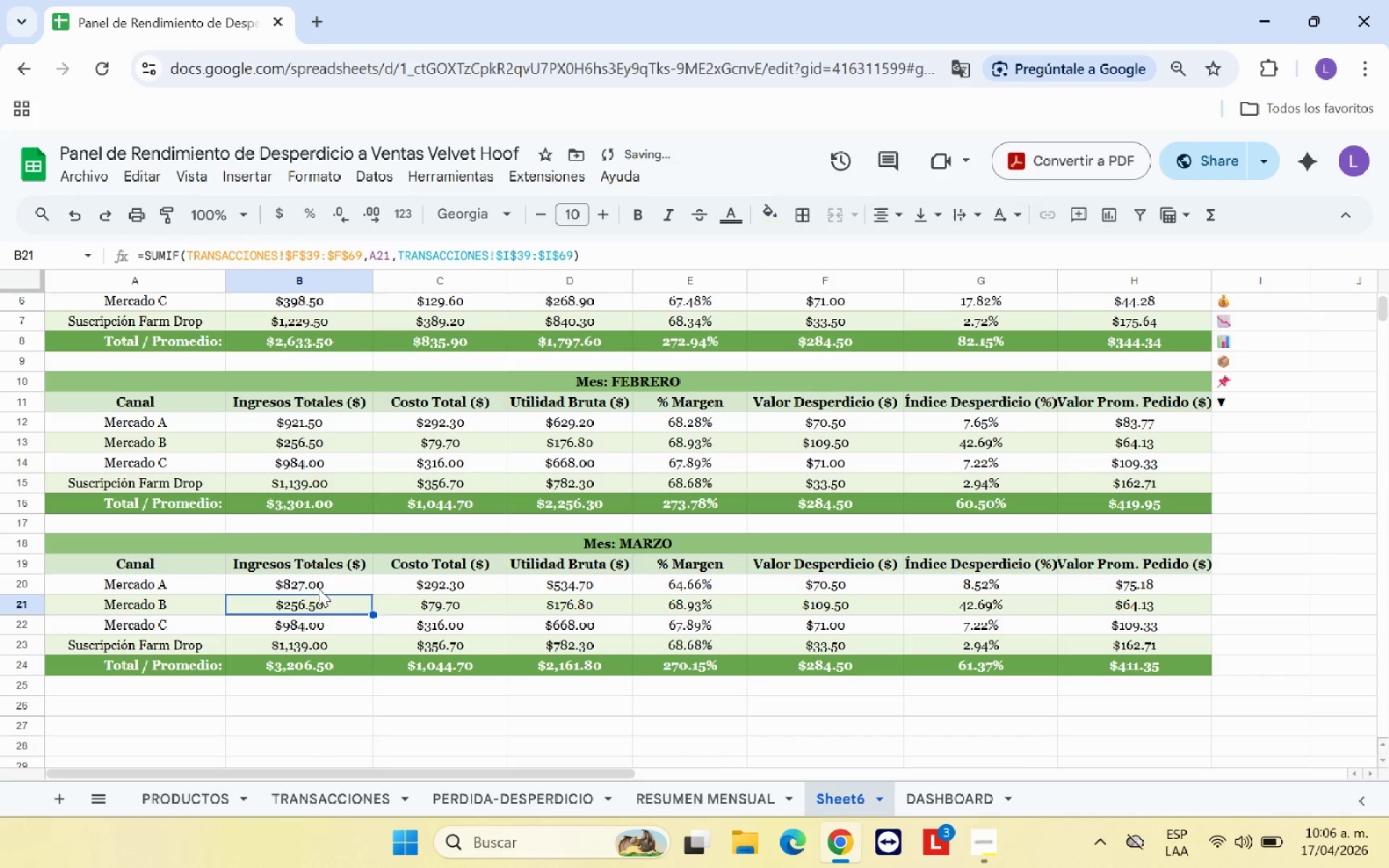 
left_click([321, 588])
 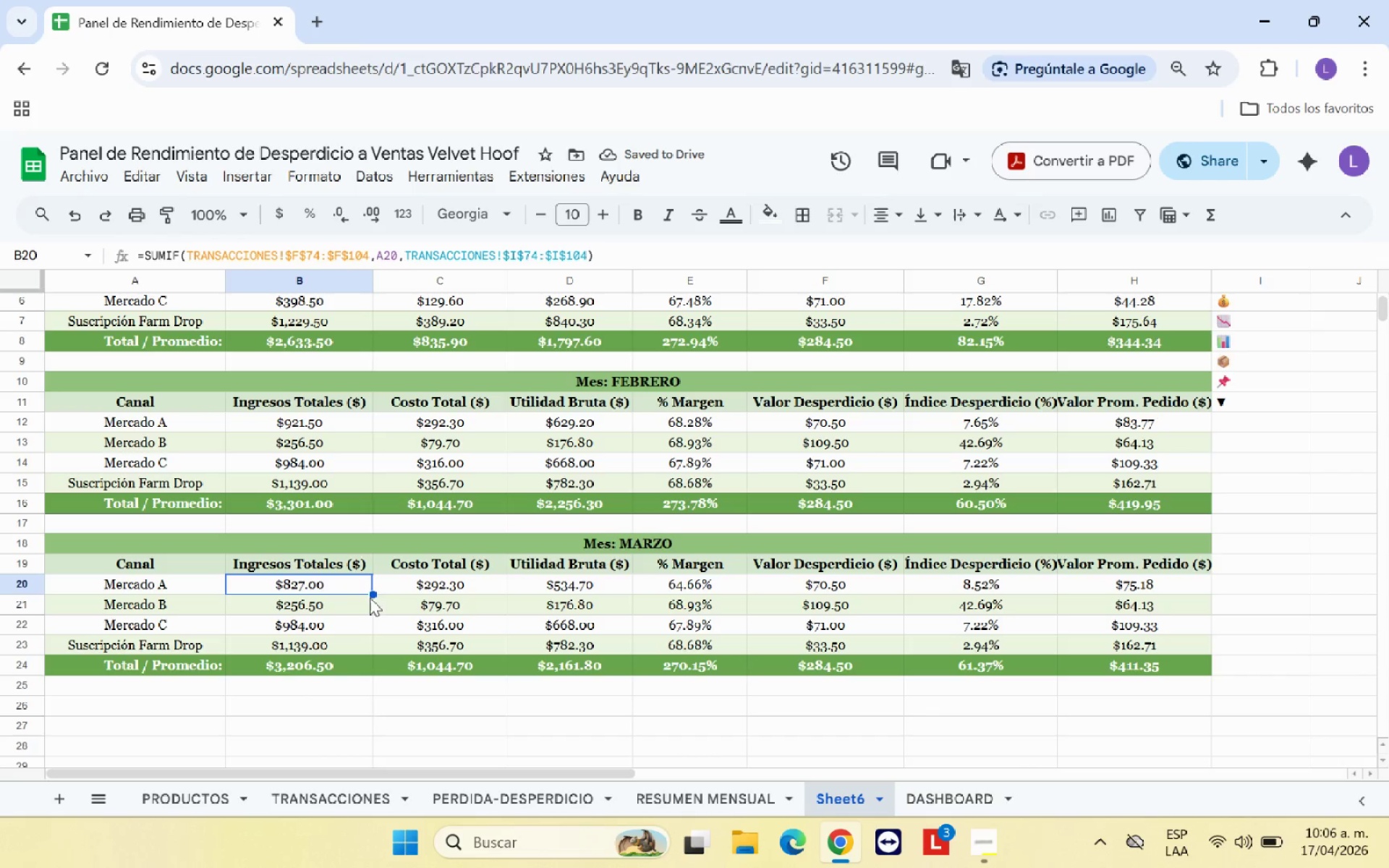 
left_click_drag(start_coordinate=[372, 595], to_coordinate=[368, 641])
 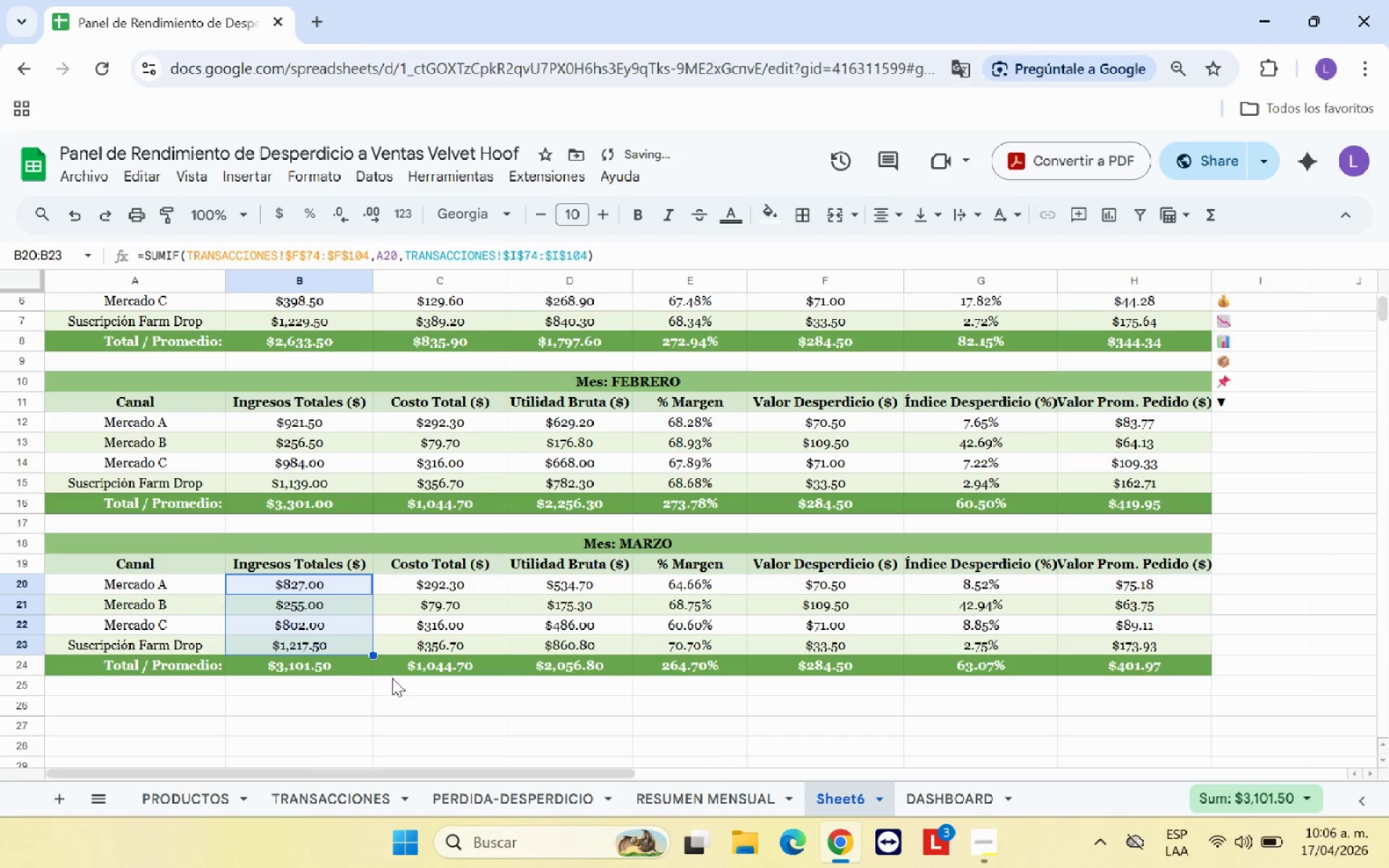 
left_click([399, 688])
 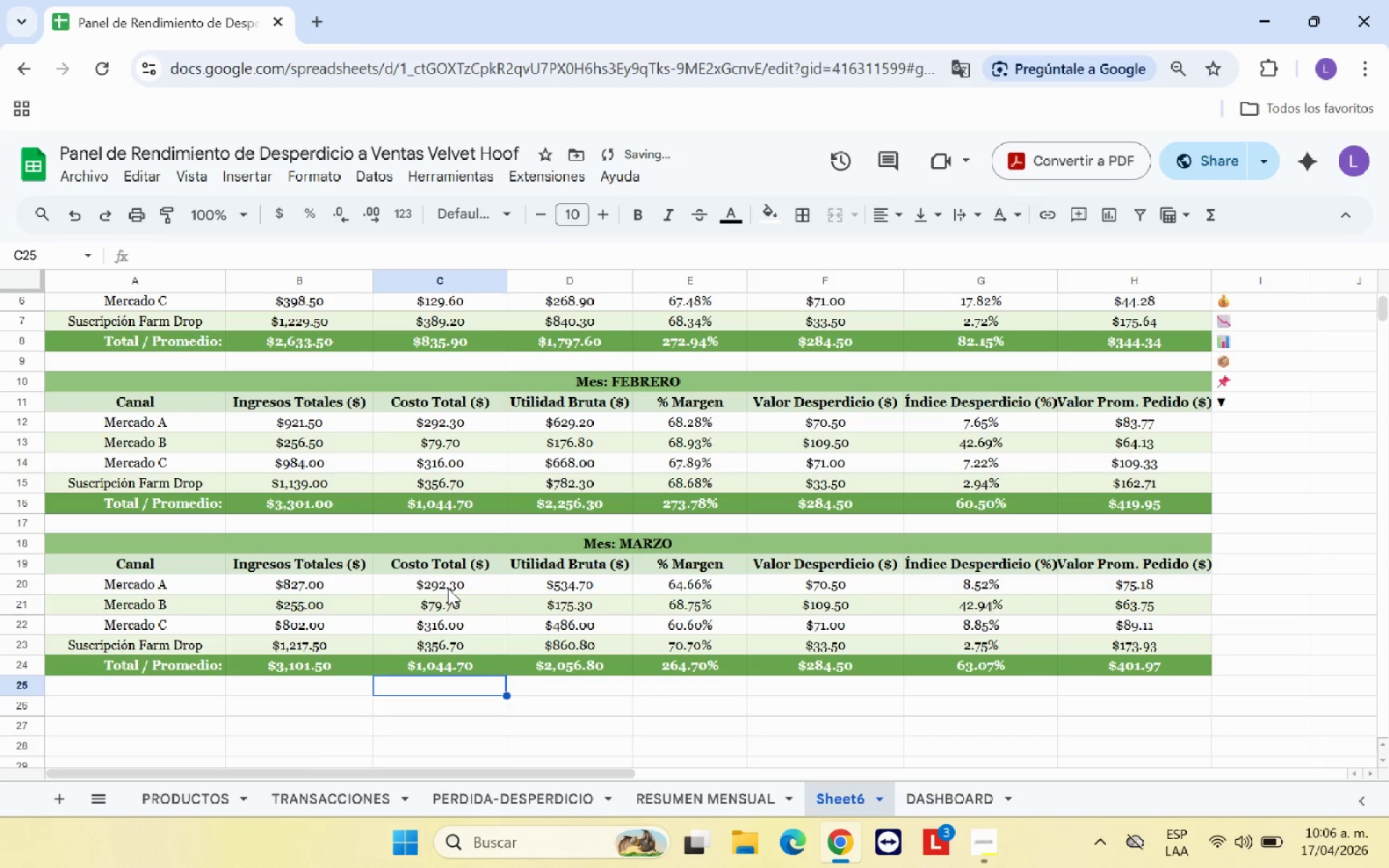 
left_click([448, 588])
 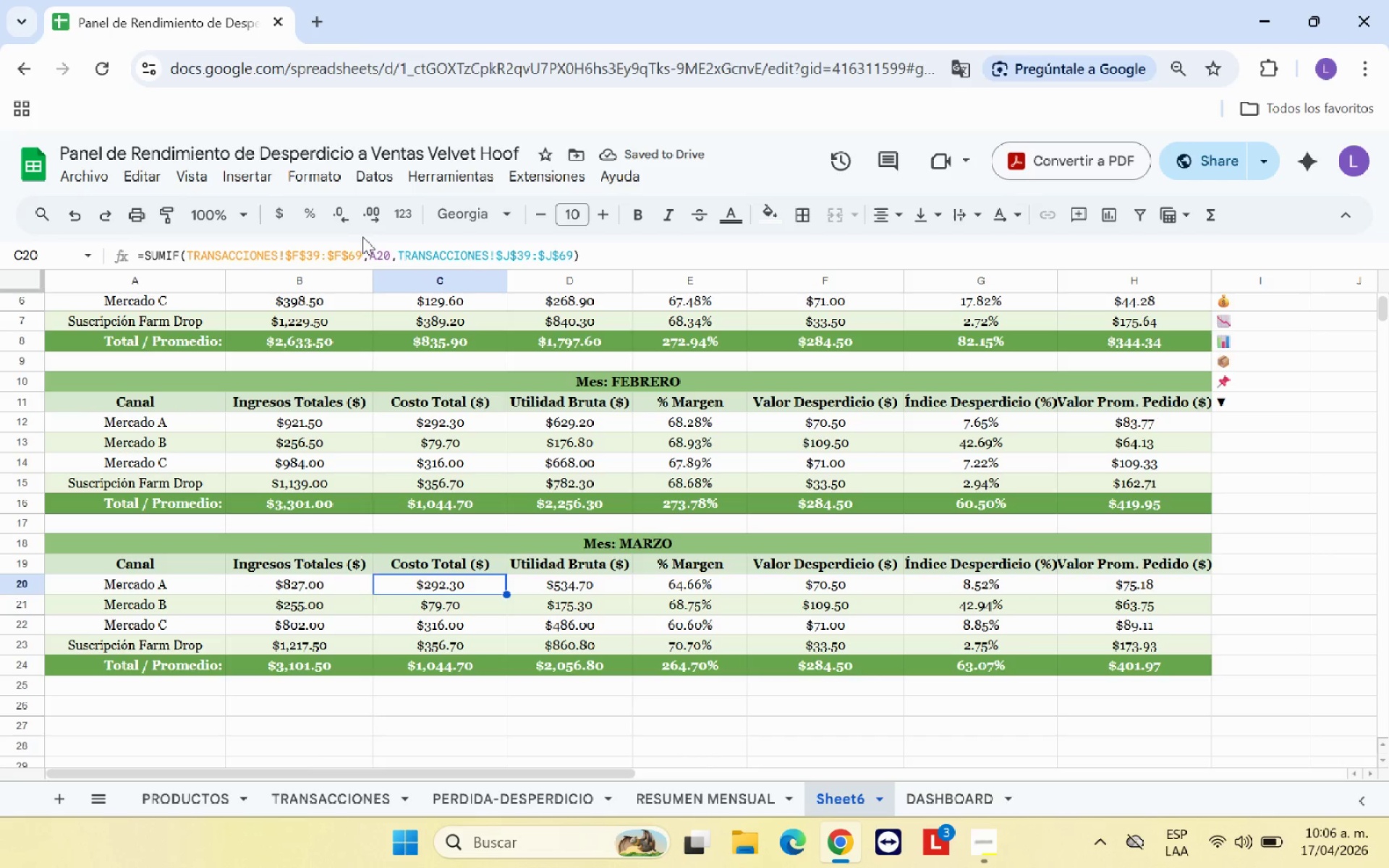 
left_click_drag(start_coordinate=[363, 250], to_coordinate=[188, 260])
 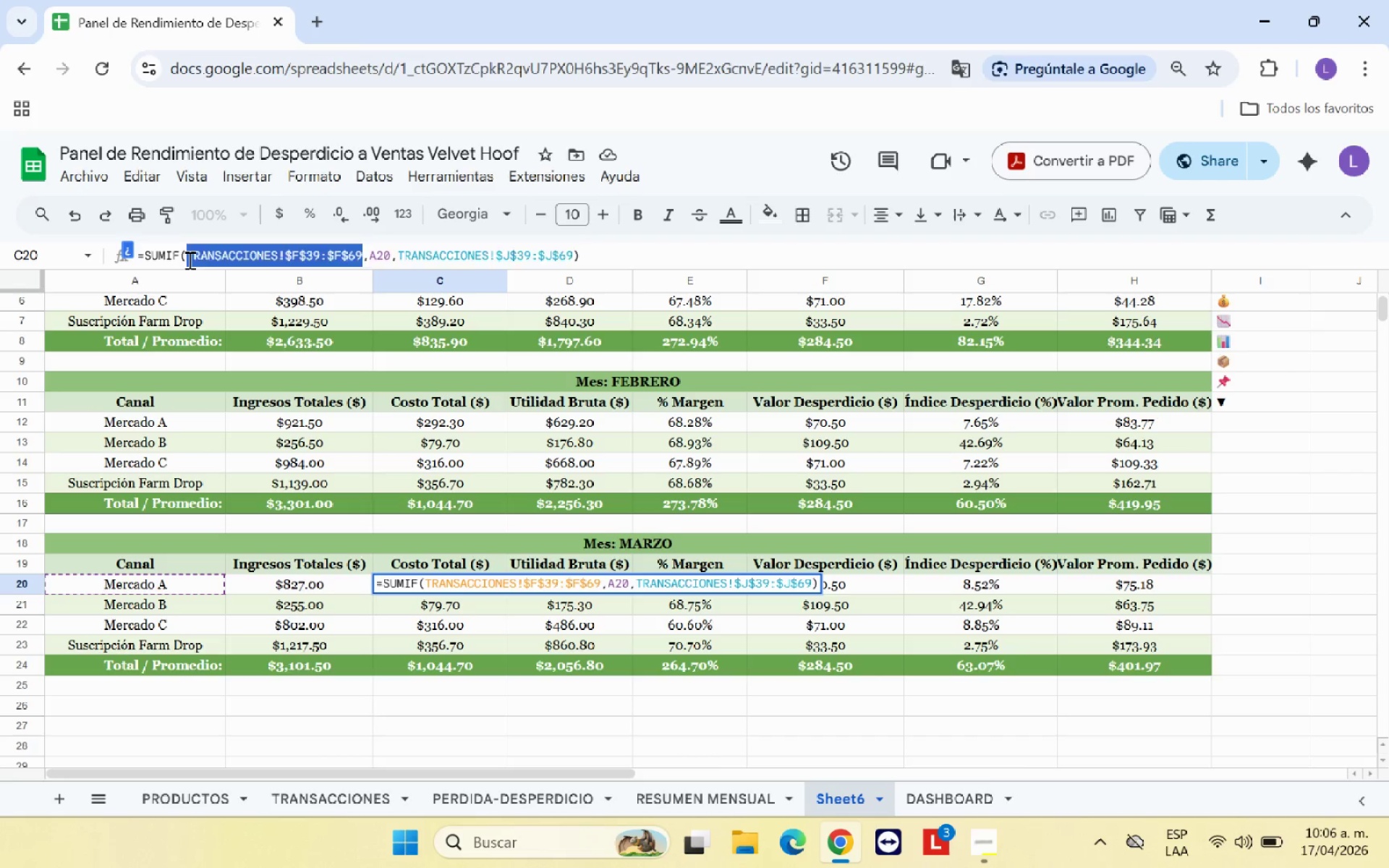 
key(Backspace)
 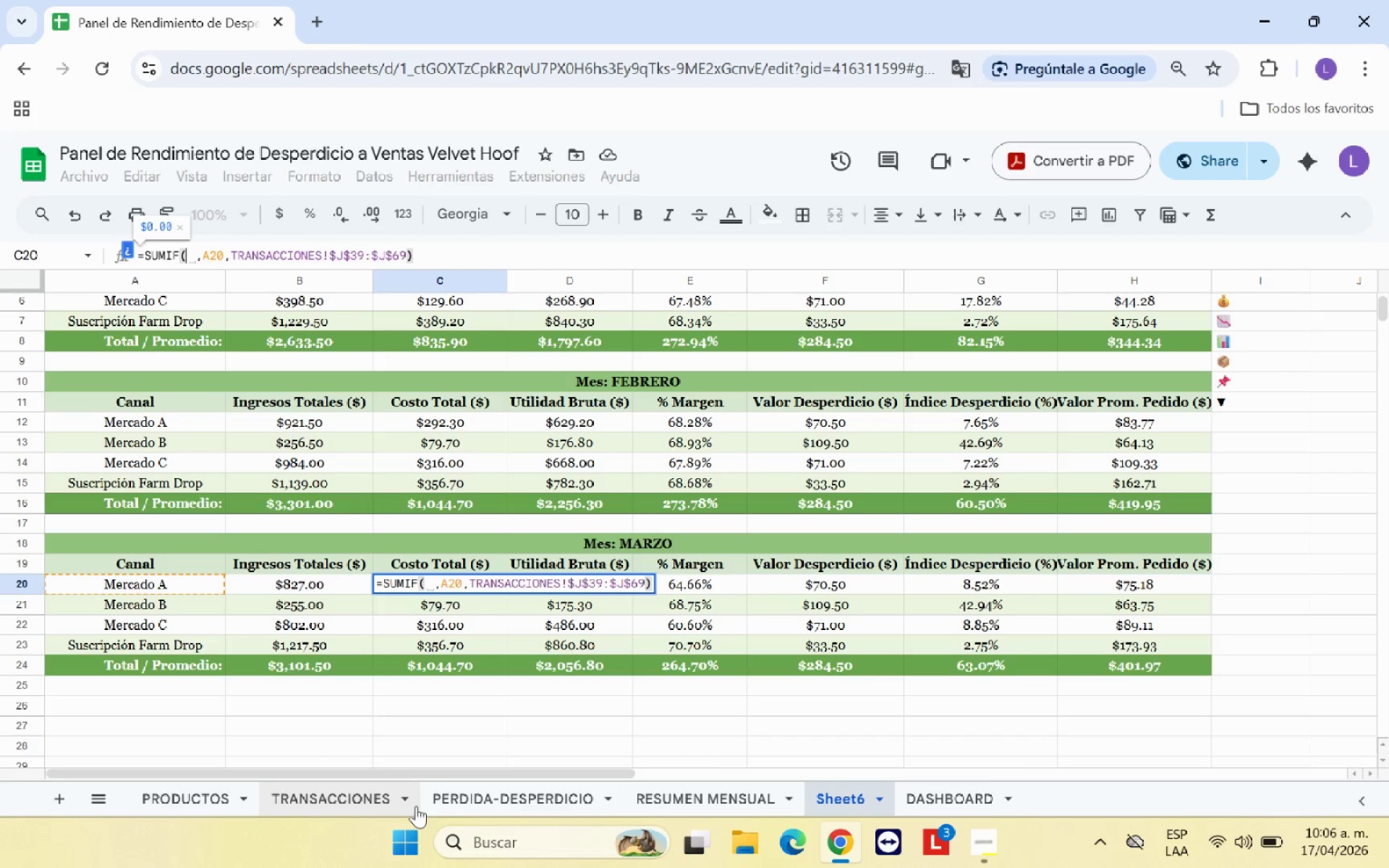 
left_click([381, 807])
 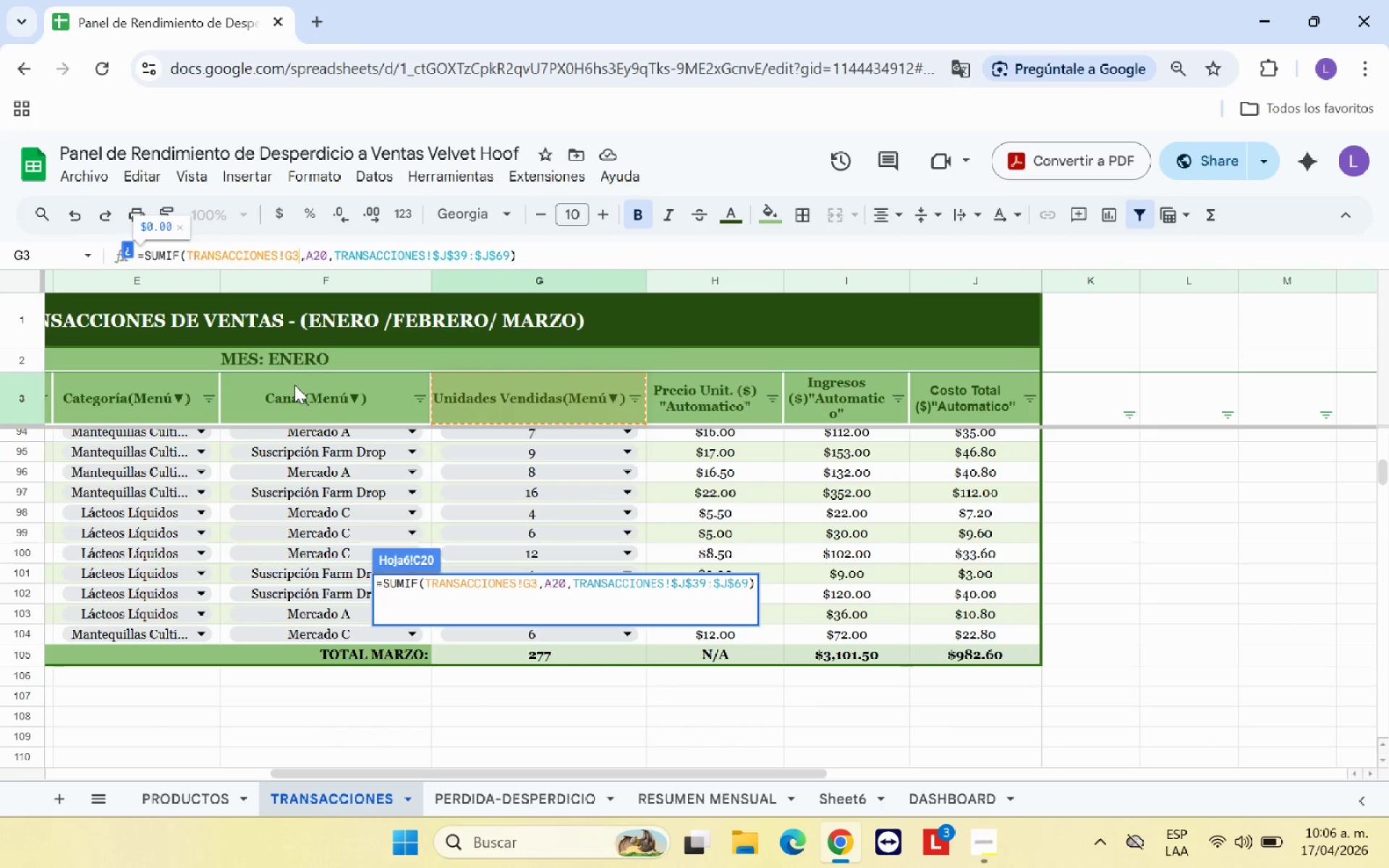 
hold_key(key=Backspace, duration=0.78)
 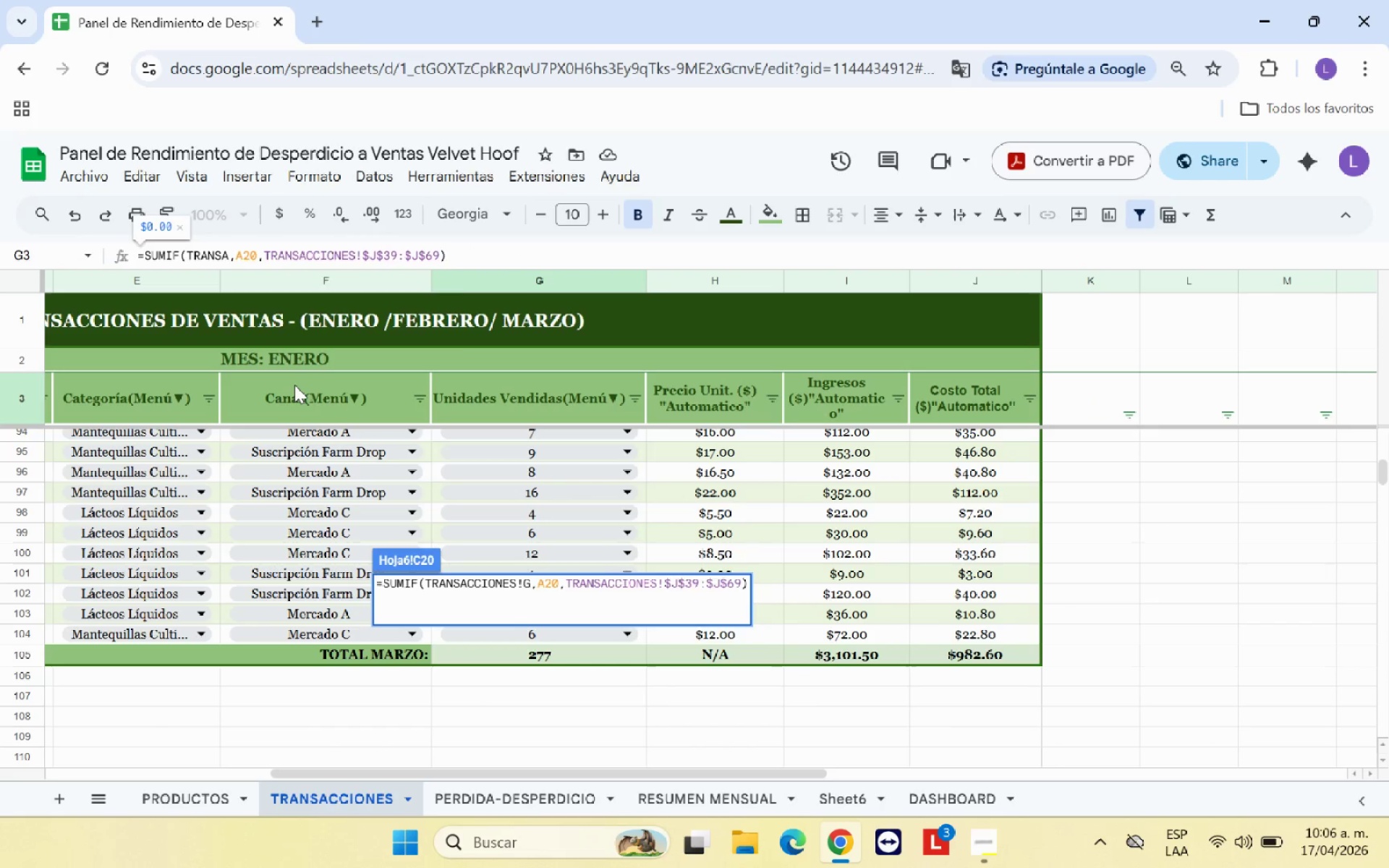 
key(Backspace)
 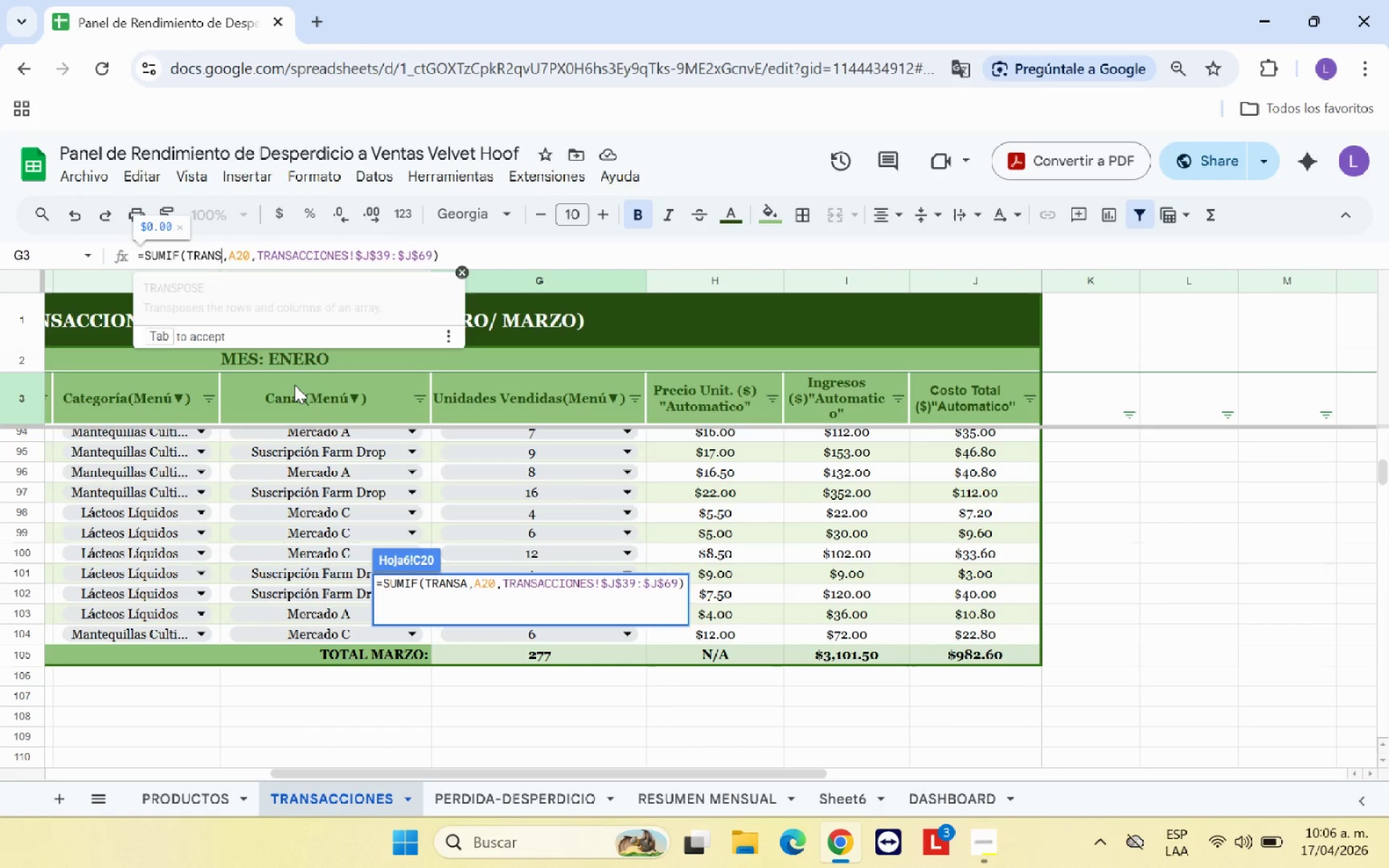 
key(Backspace)
 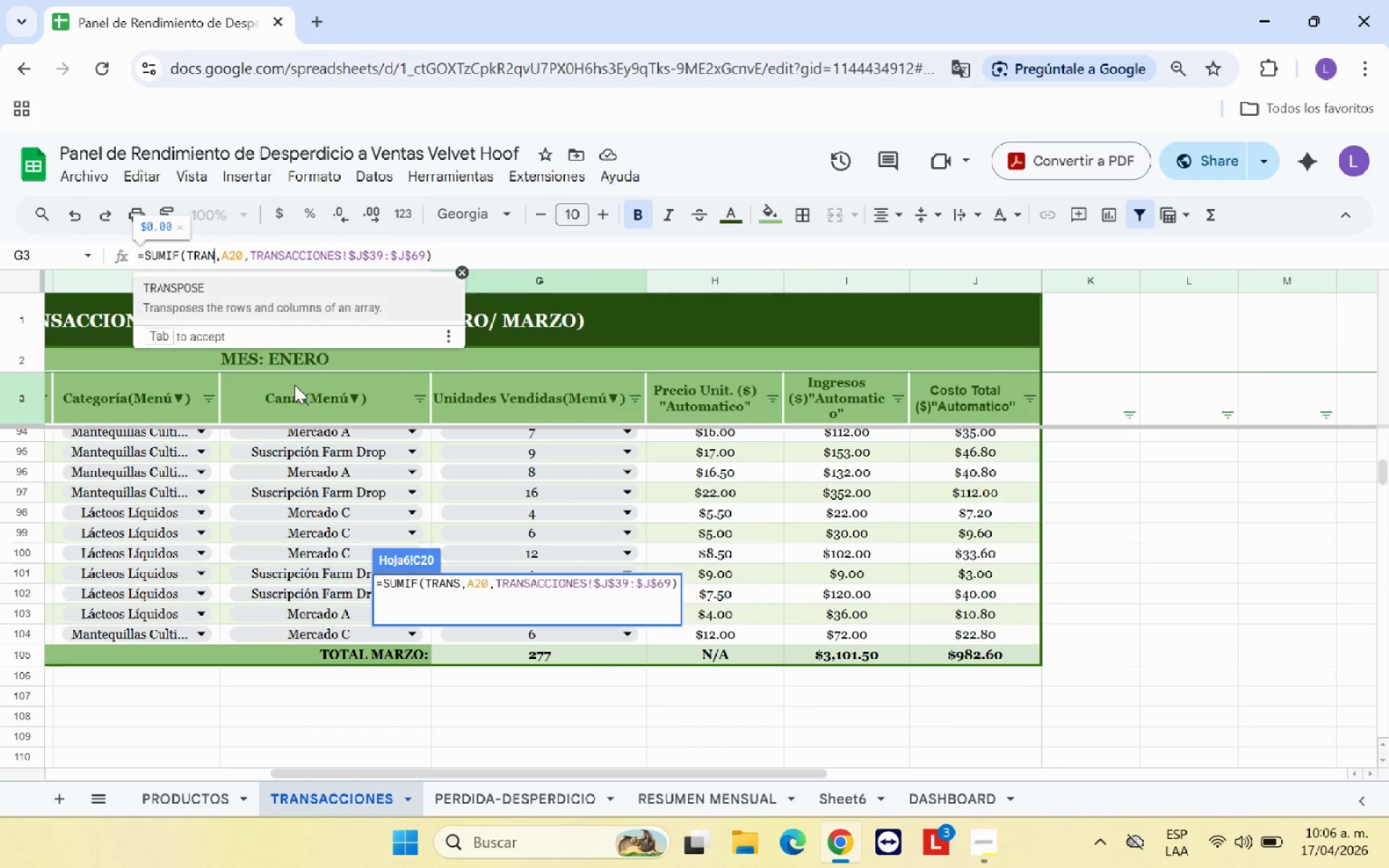 
key(Backspace)
 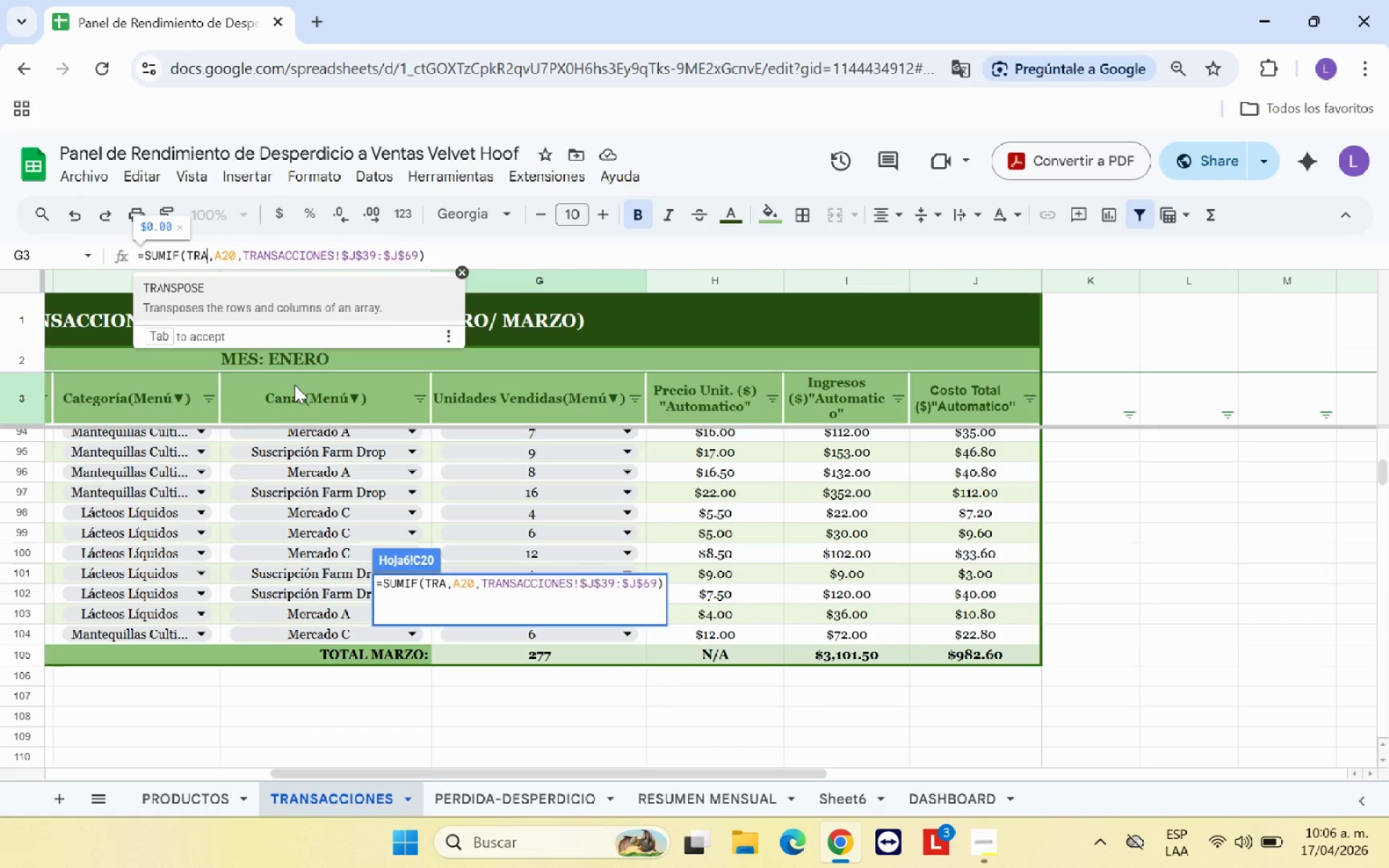 
key(Backspace)
 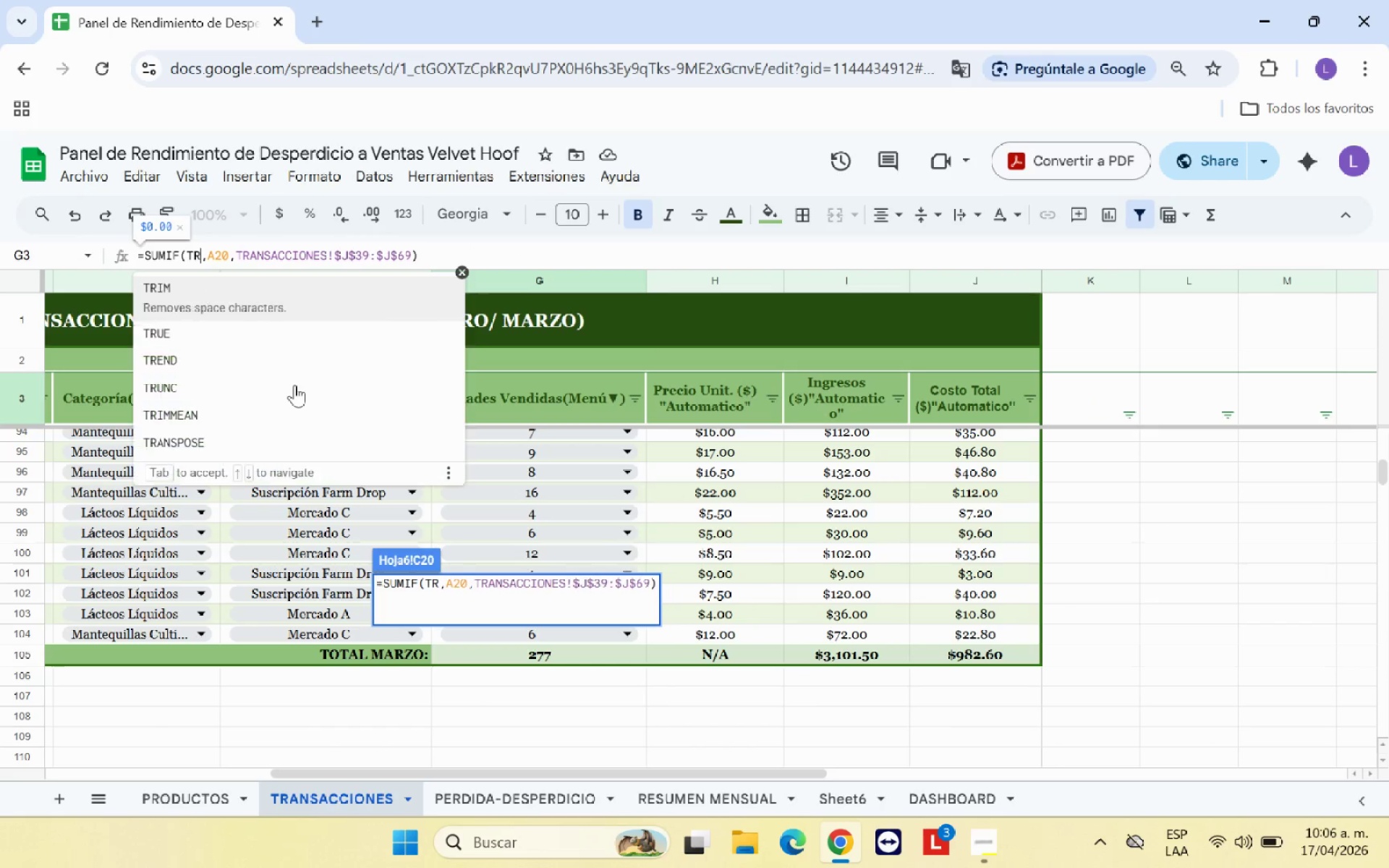 
key(Backspace)
 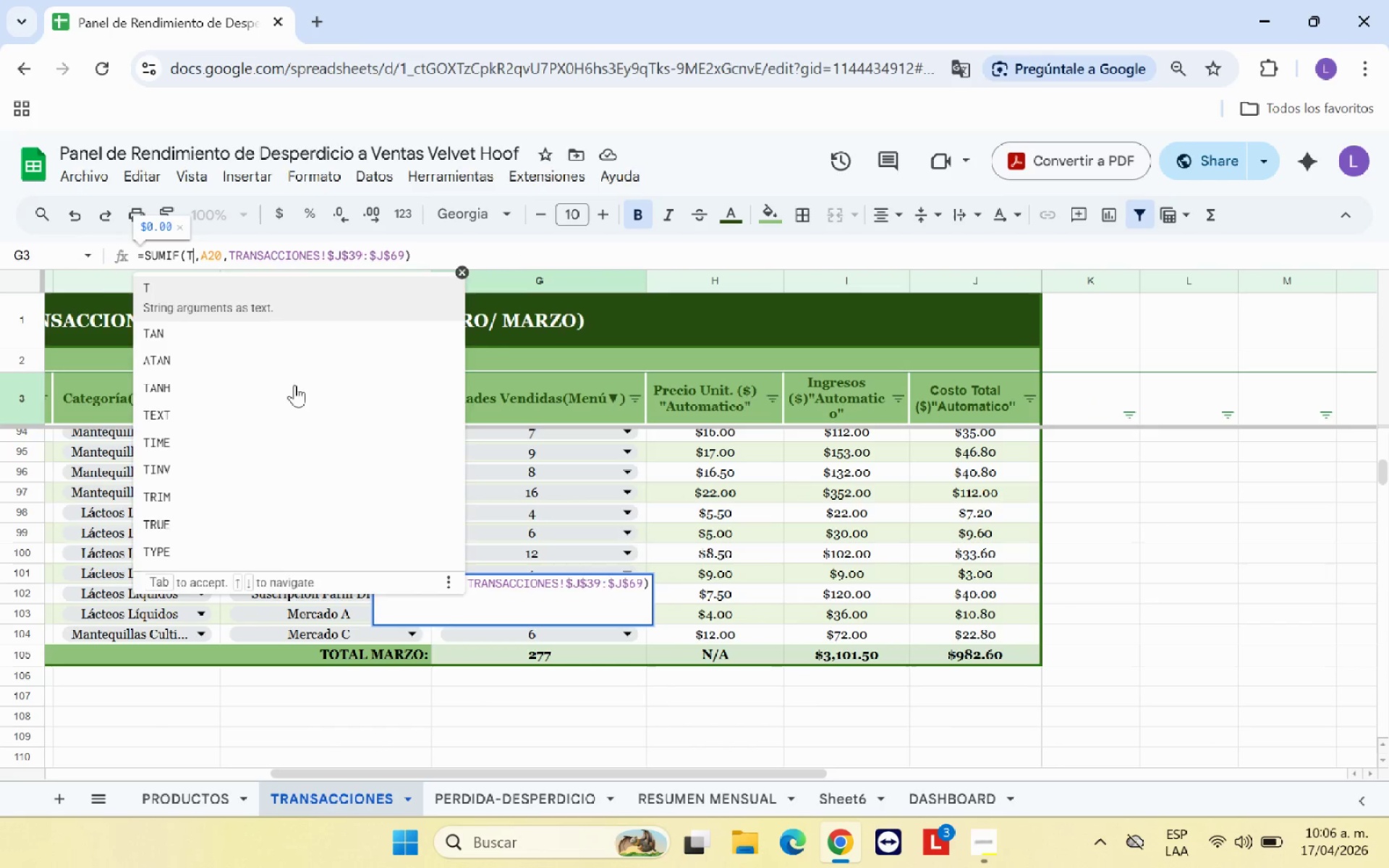 
key(Backspace)
 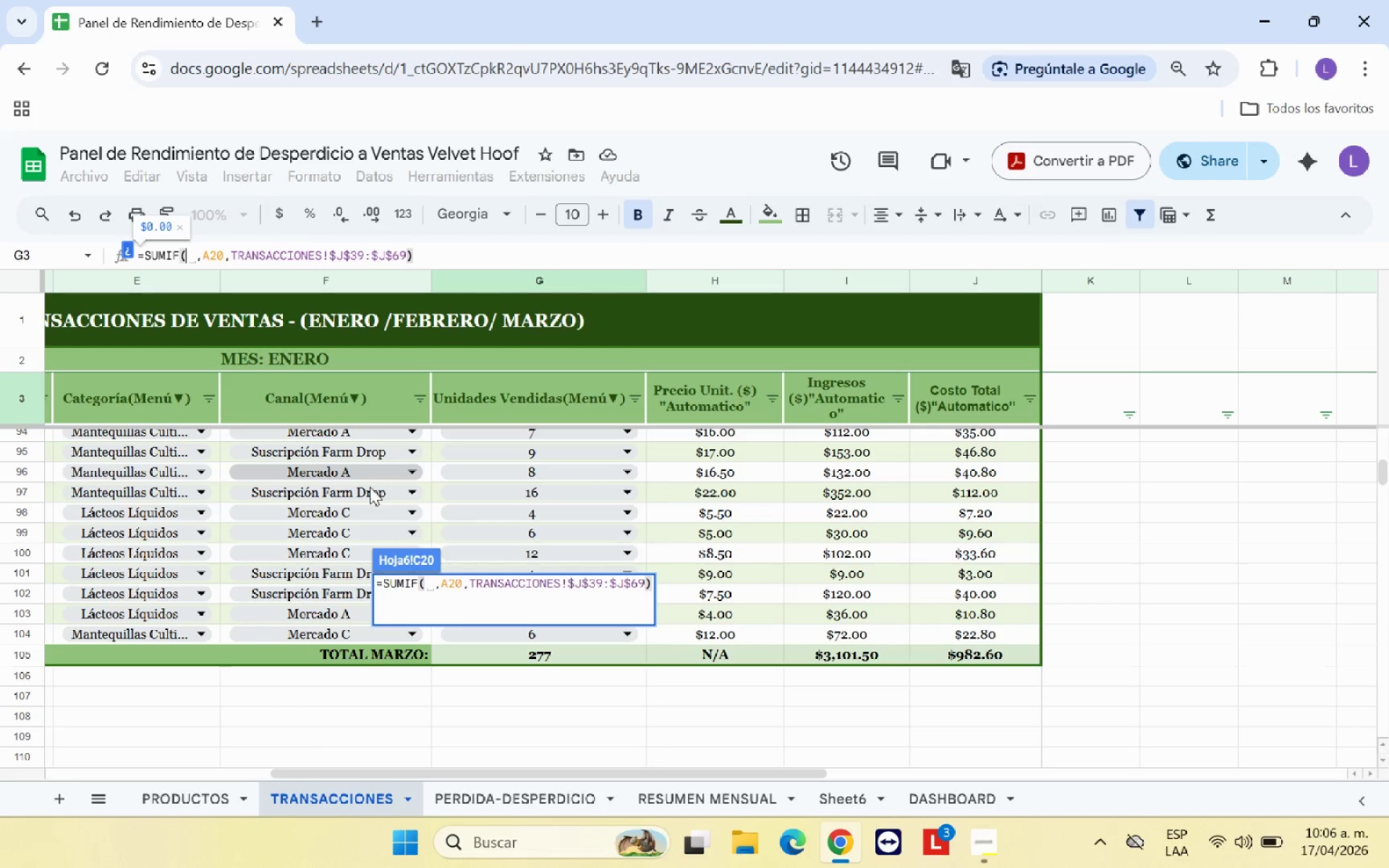 
scroll: coordinate [380, 518], scroll_direction: up, amount: 6.0
 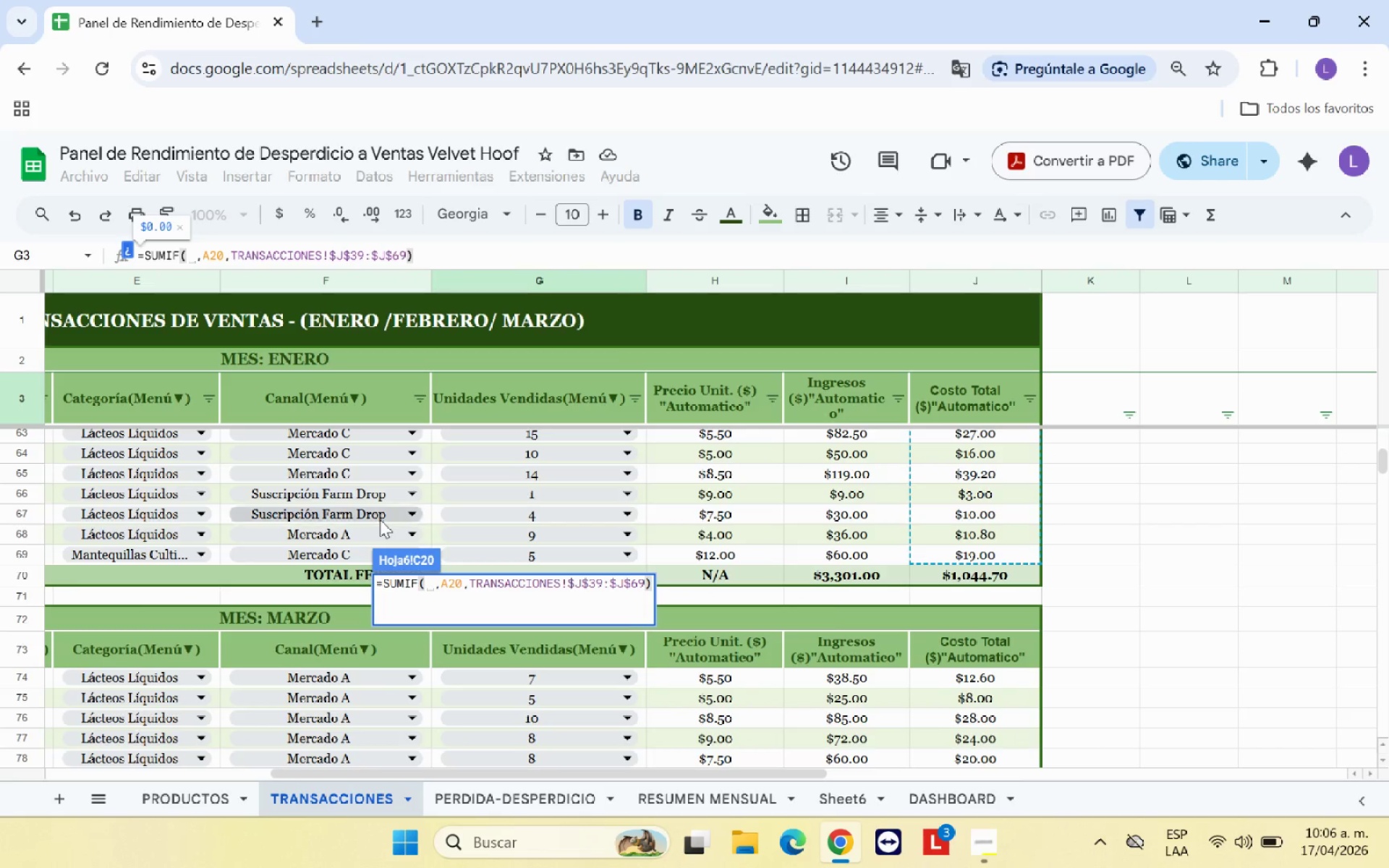 
scroll: coordinate [380, 519], scroll_direction: down, amount: 1.0
 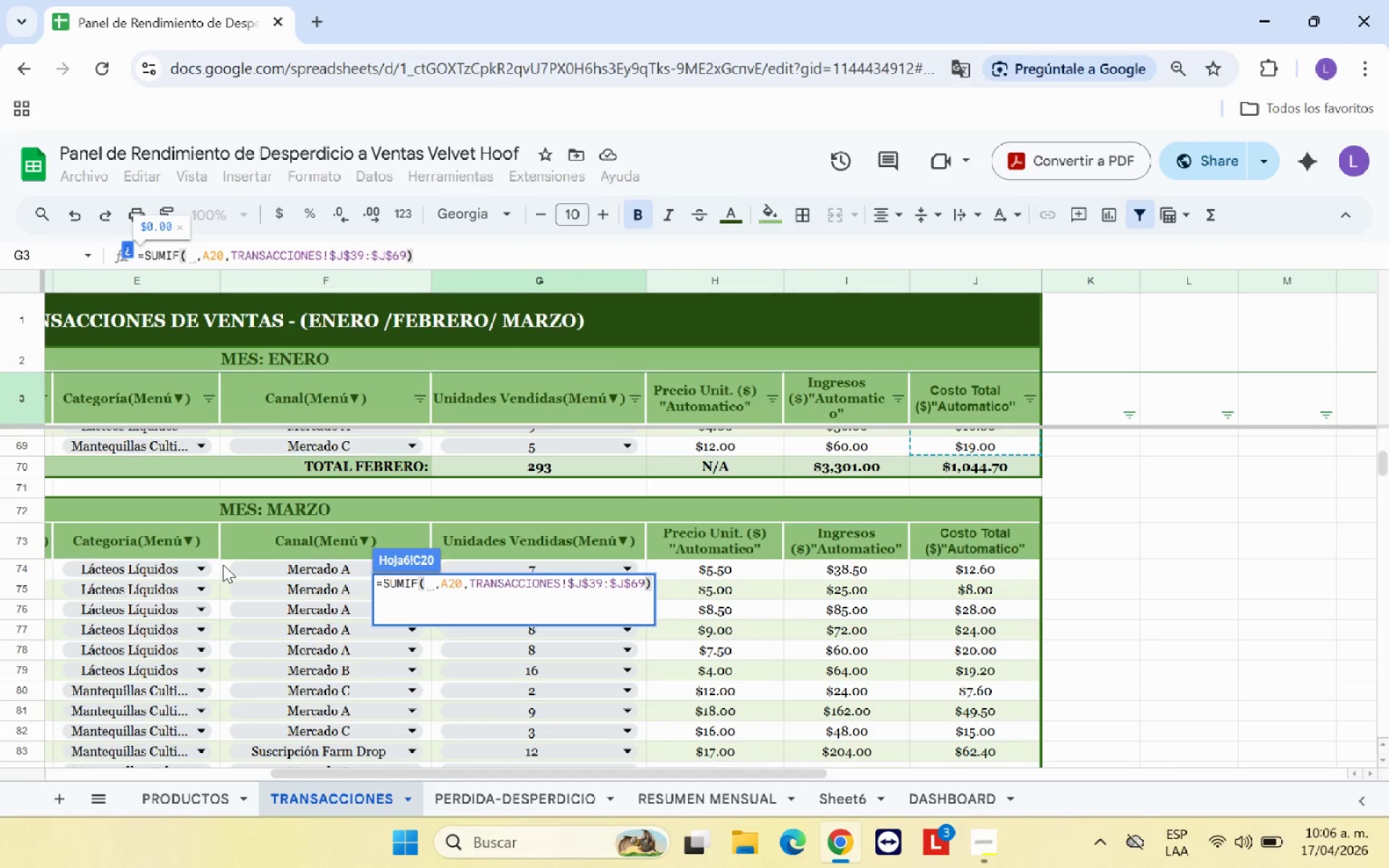 
left_click_drag(start_coordinate=[223, 564], to_coordinate=[300, 631])
 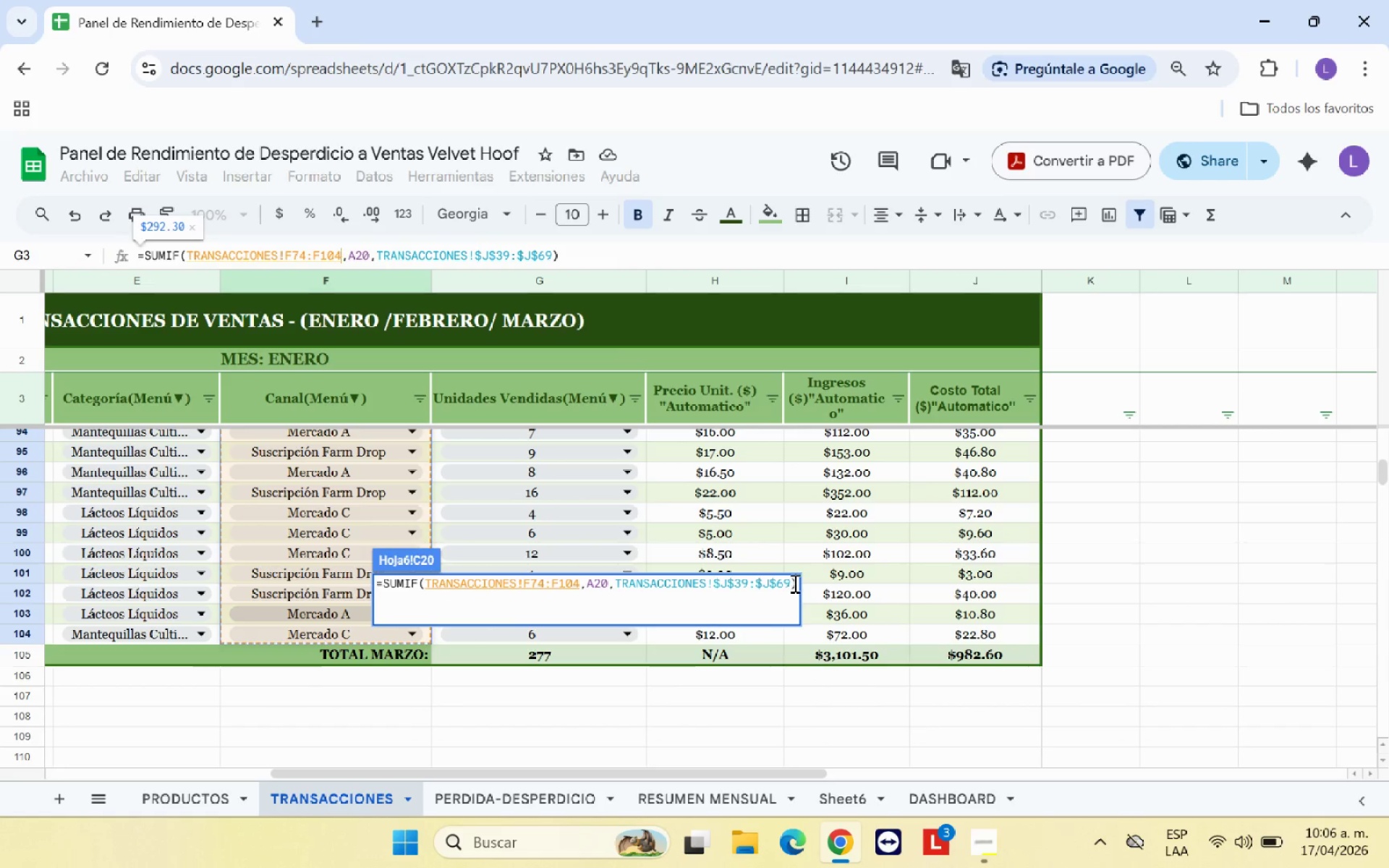 
left_click_drag(start_coordinate=[790, 583], to_coordinate=[617, 587])
 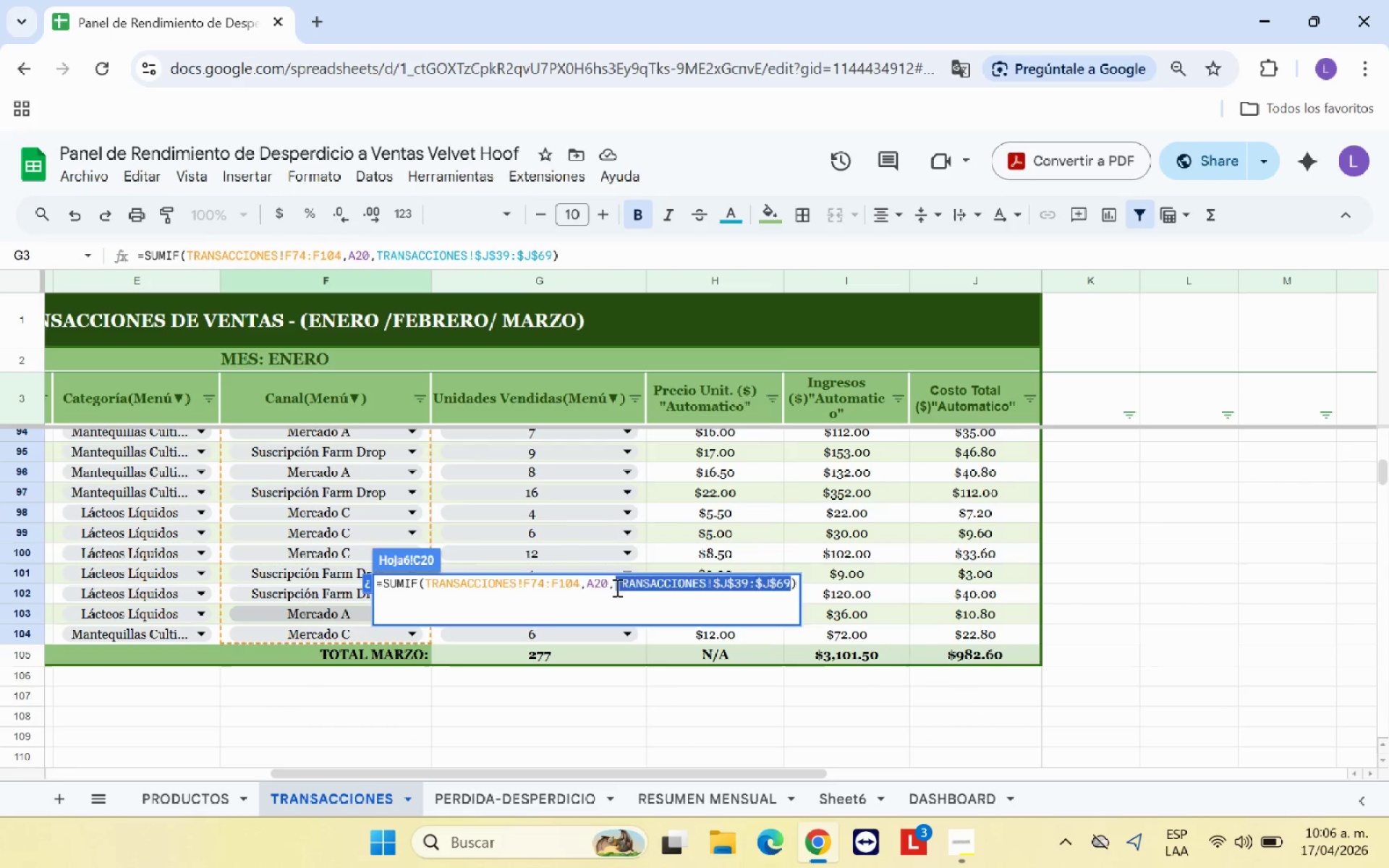 
key(Backspace)
 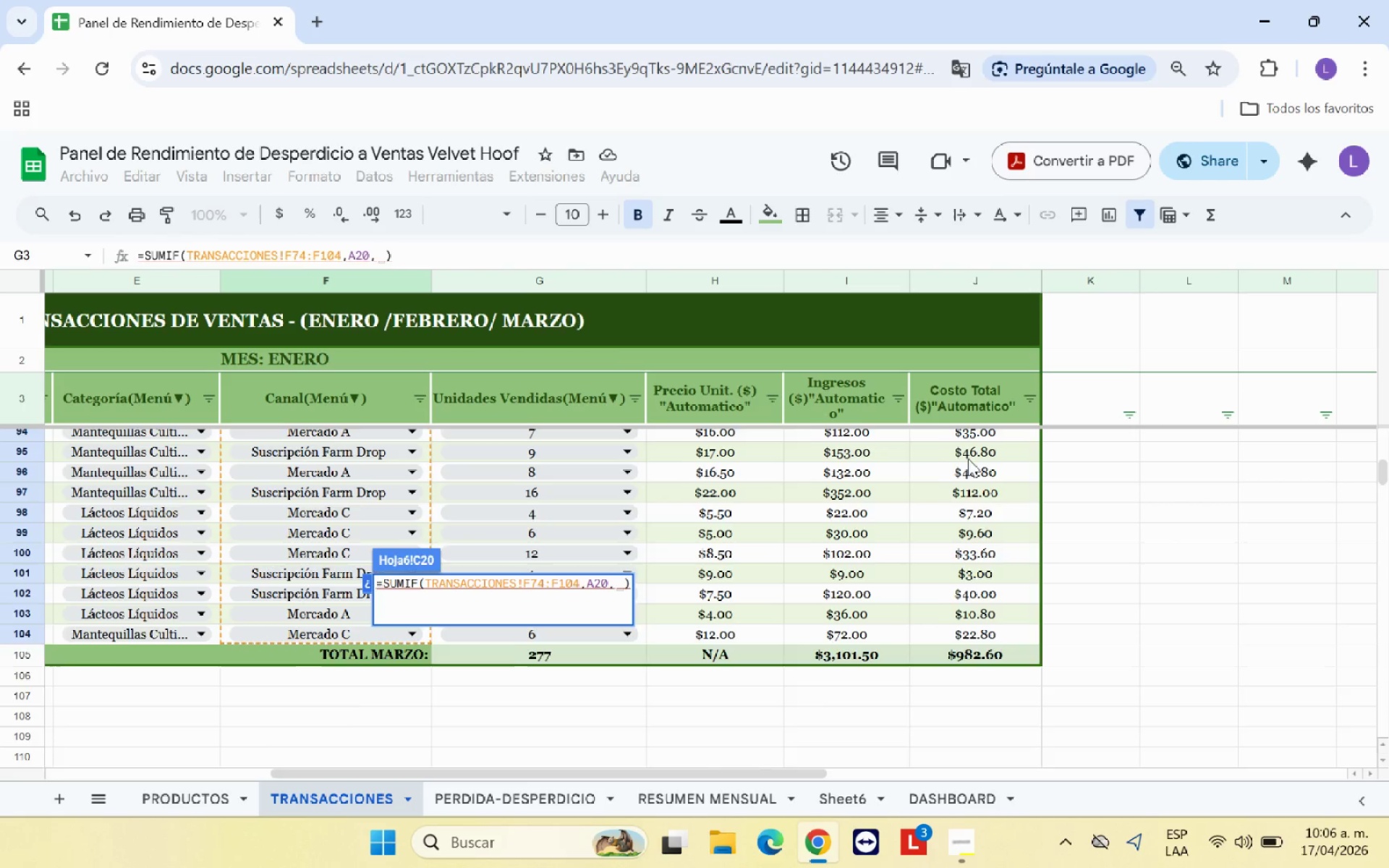 
scroll: coordinate [970, 454], scroll_direction: up, amount: 5.0
 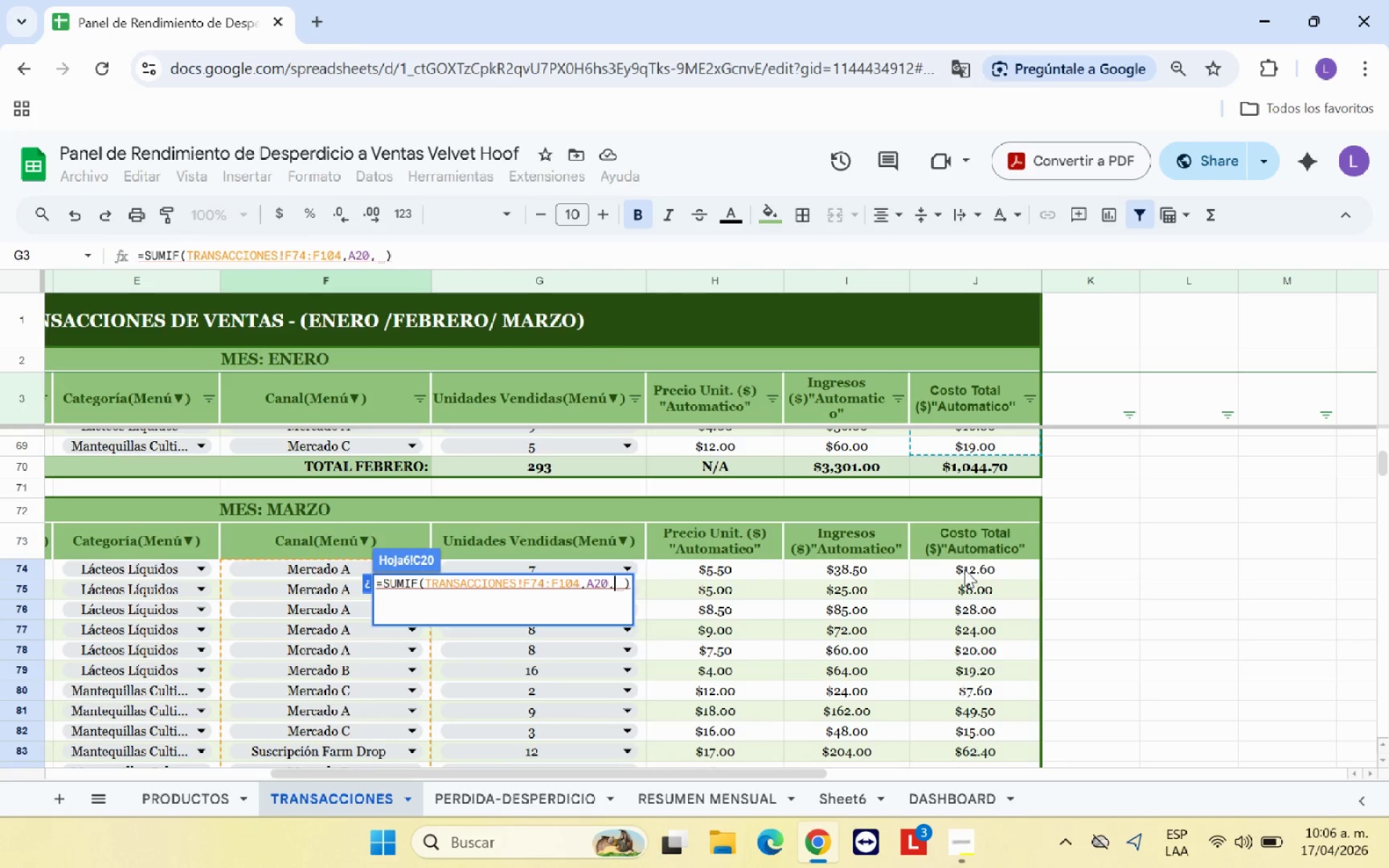 
left_click_drag(start_coordinate=[966, 570], to_coordinate=[987, 697])
 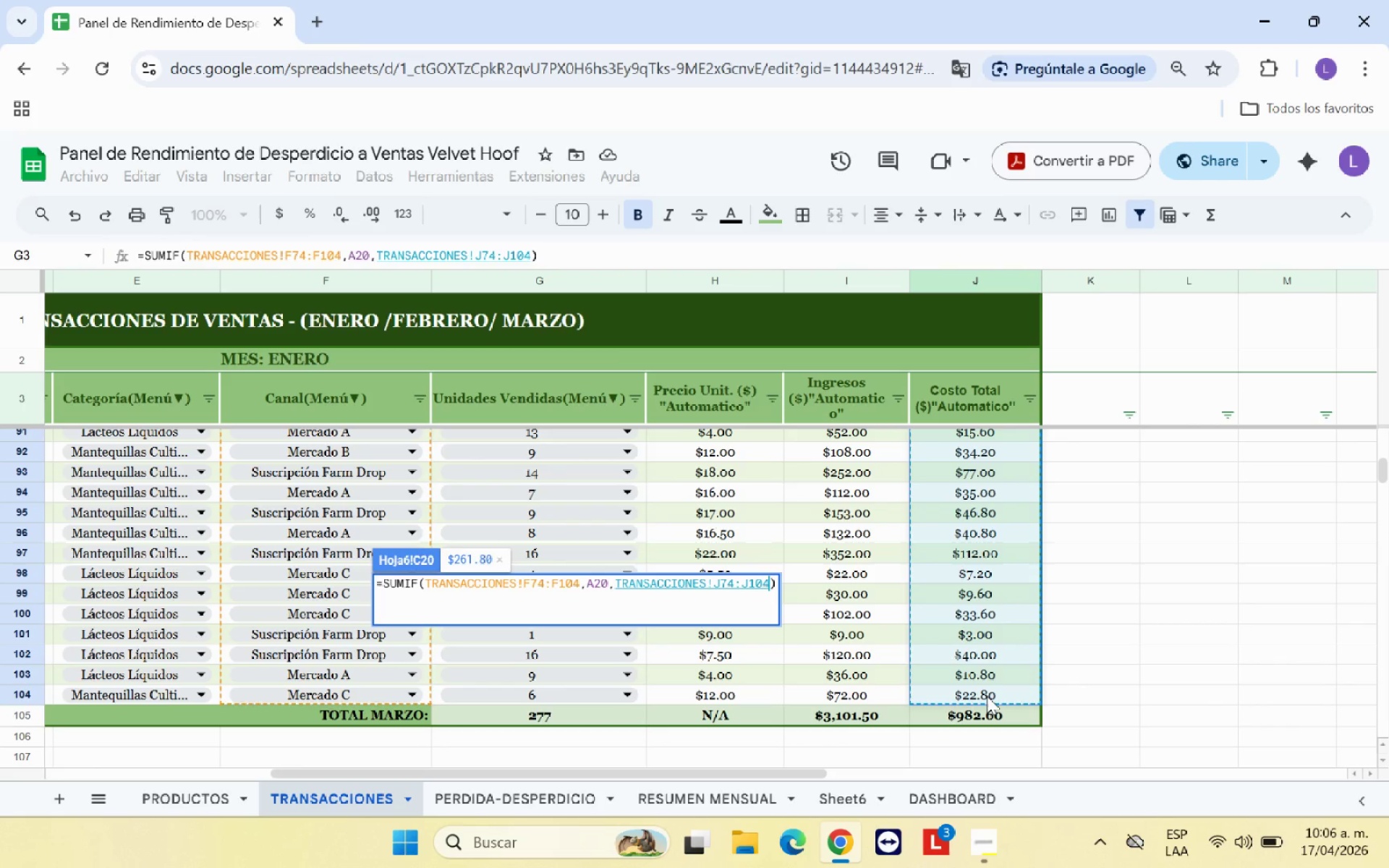 
key(Enter)
 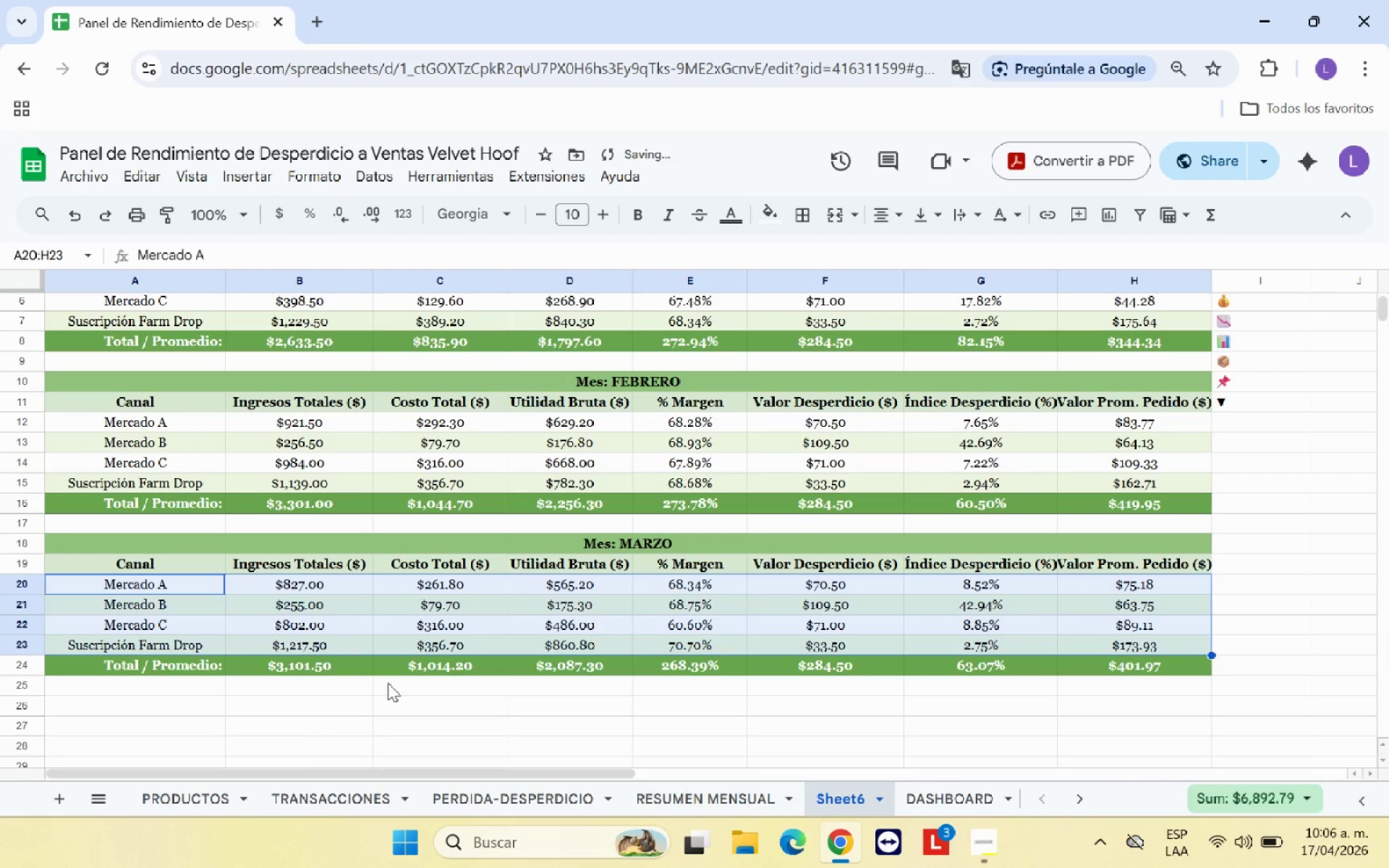 
left_click([381, 726])
 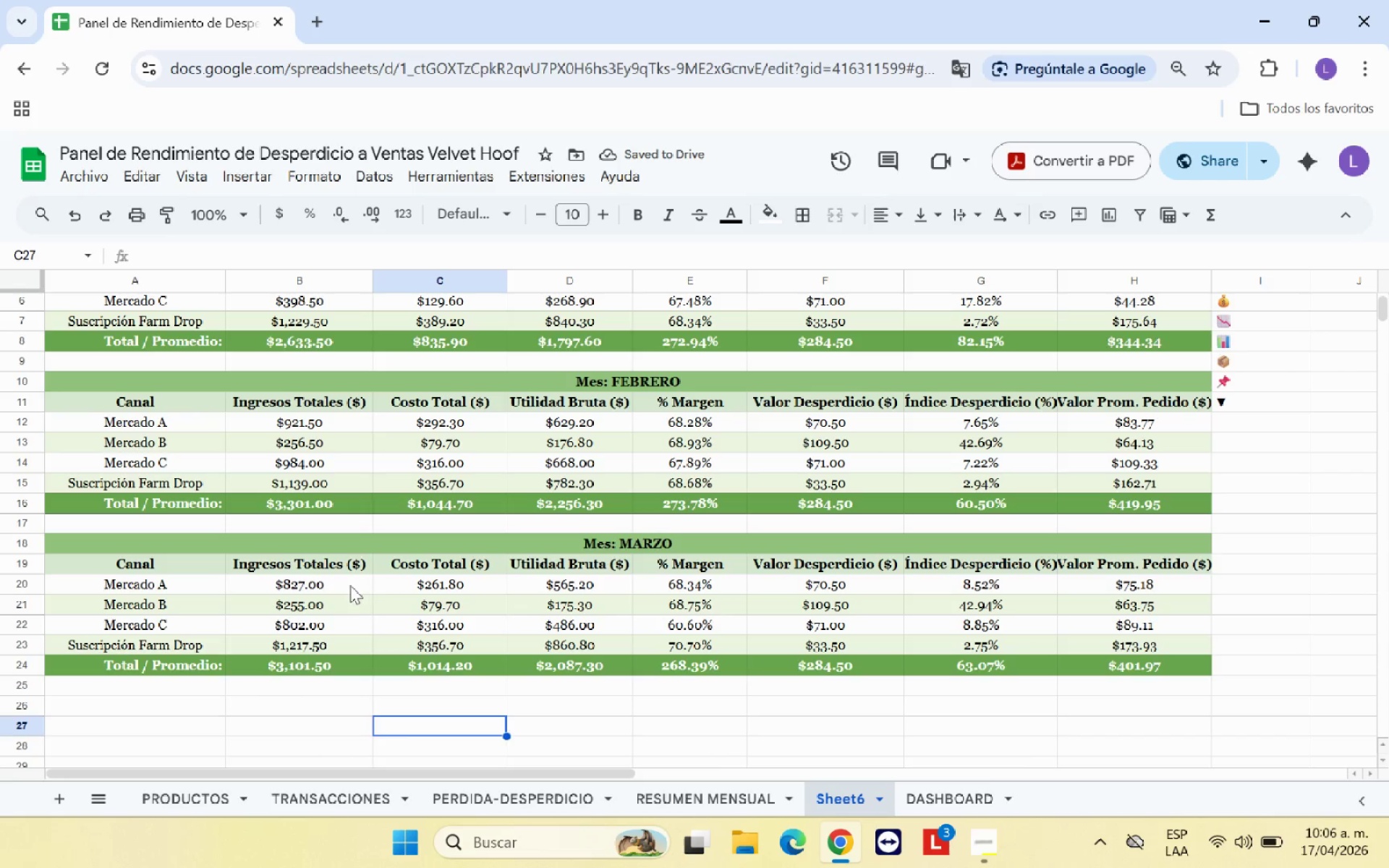 
left_click([399, 584])
 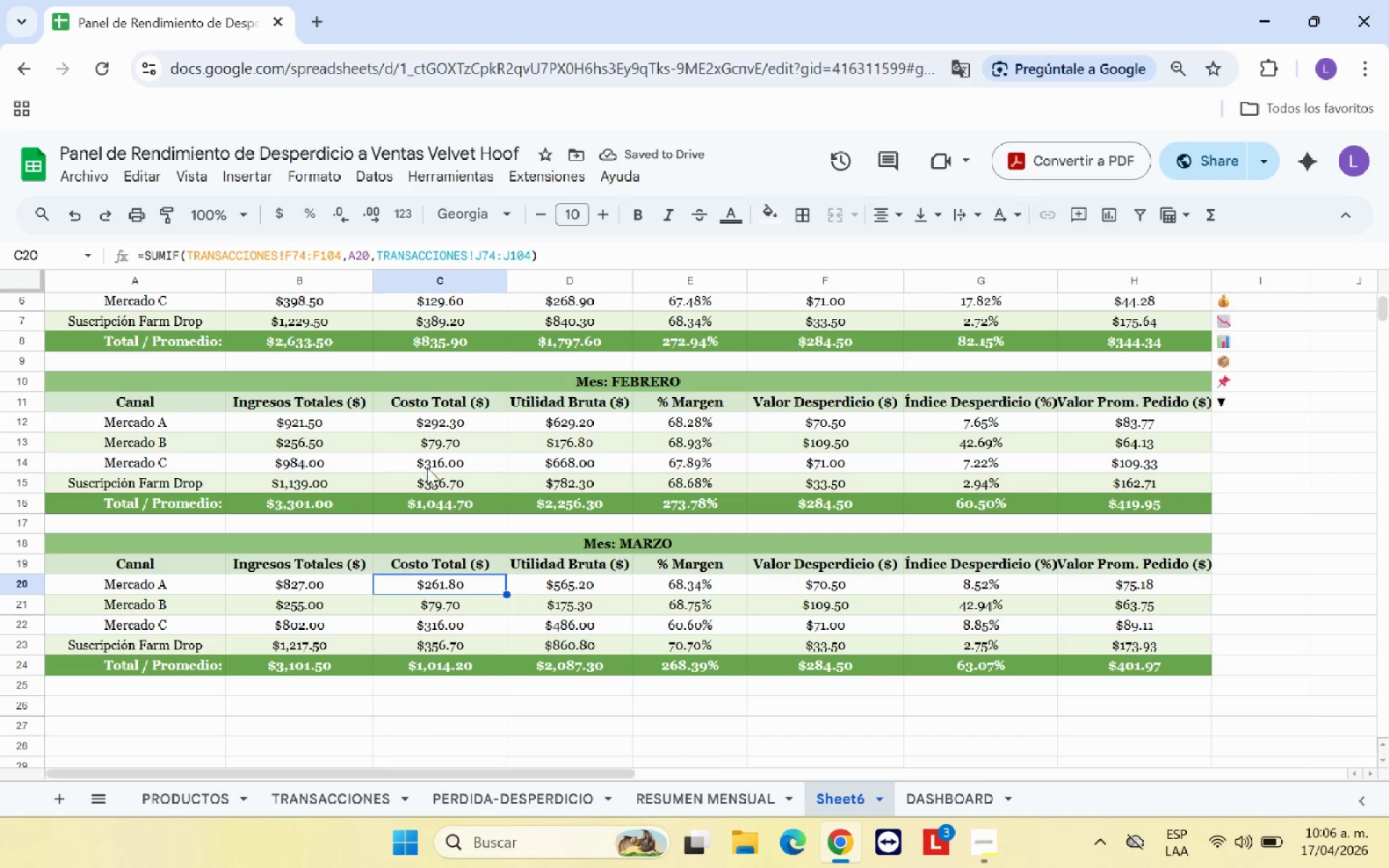 
left_click([451, 429])
 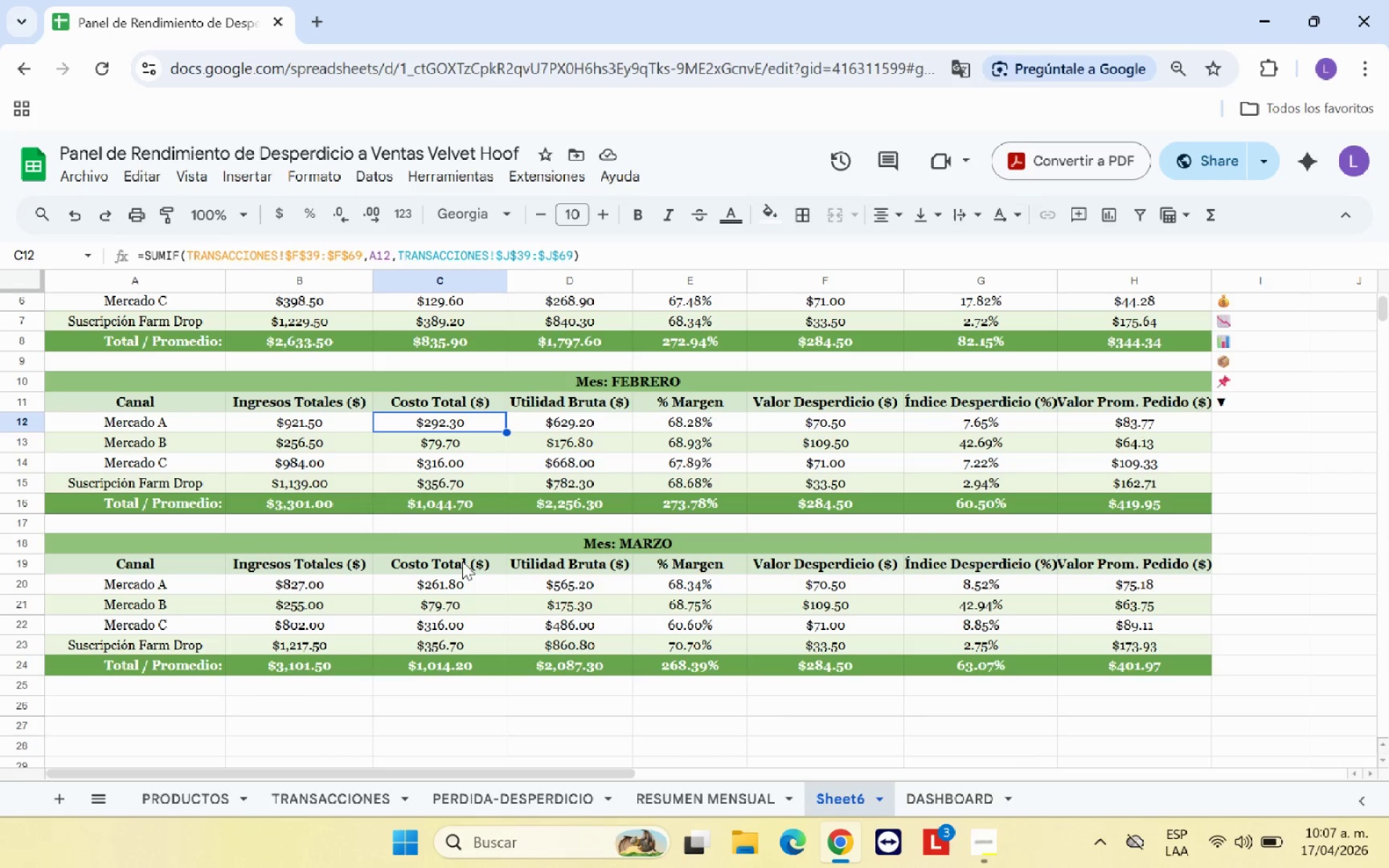 
left_click([466, 585])
 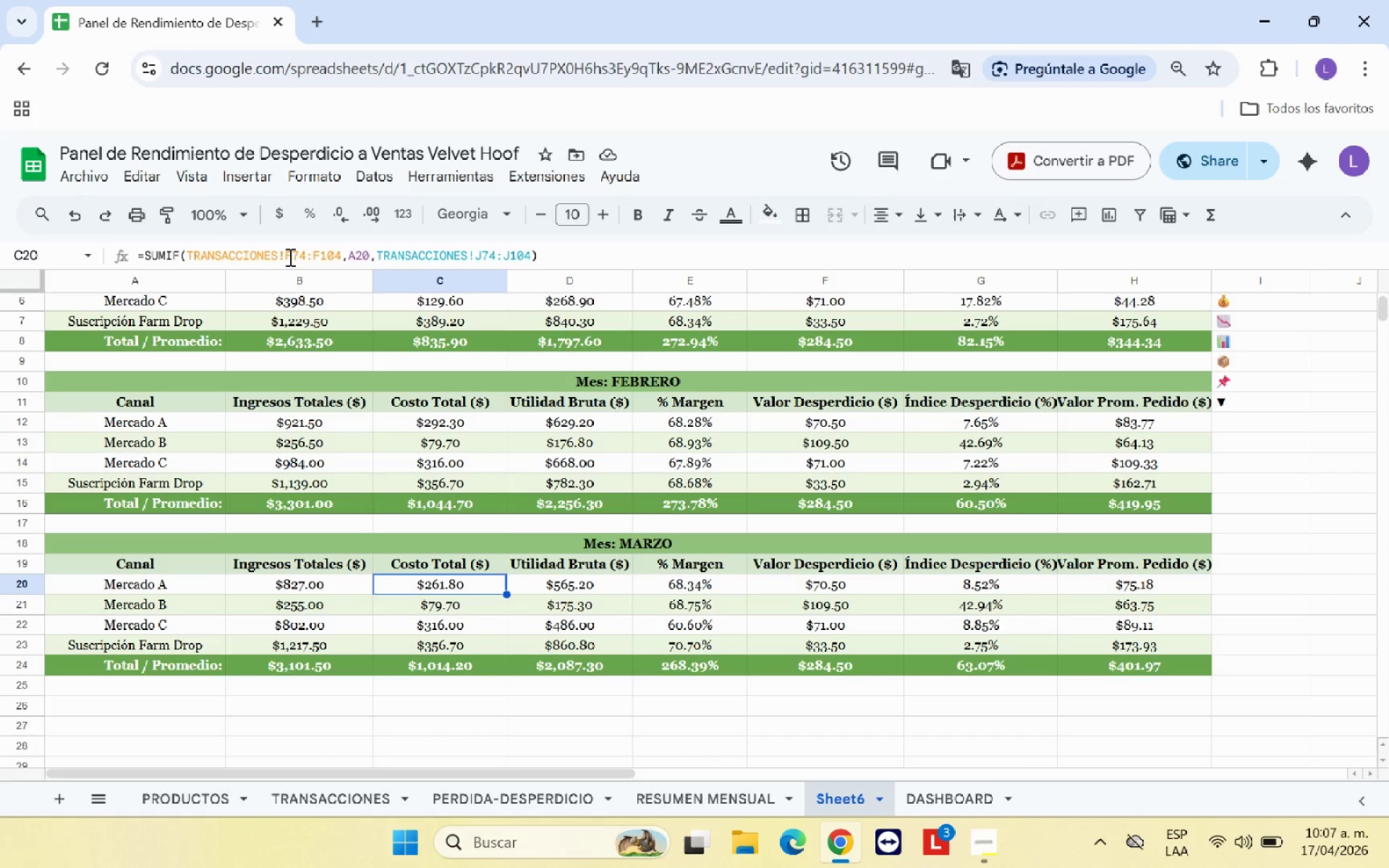 
left_click([288, 257])
 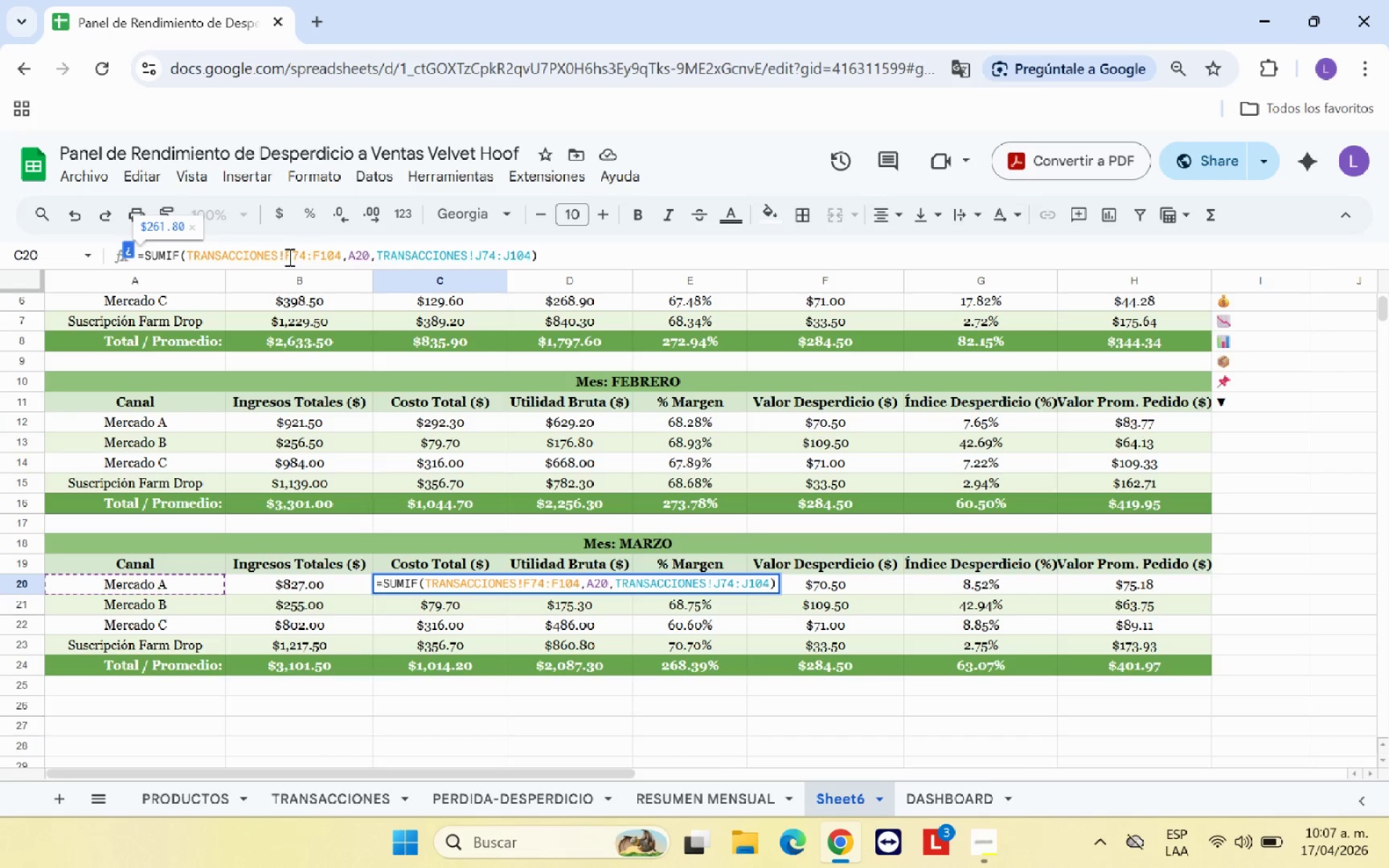 
key(Shift+4)
 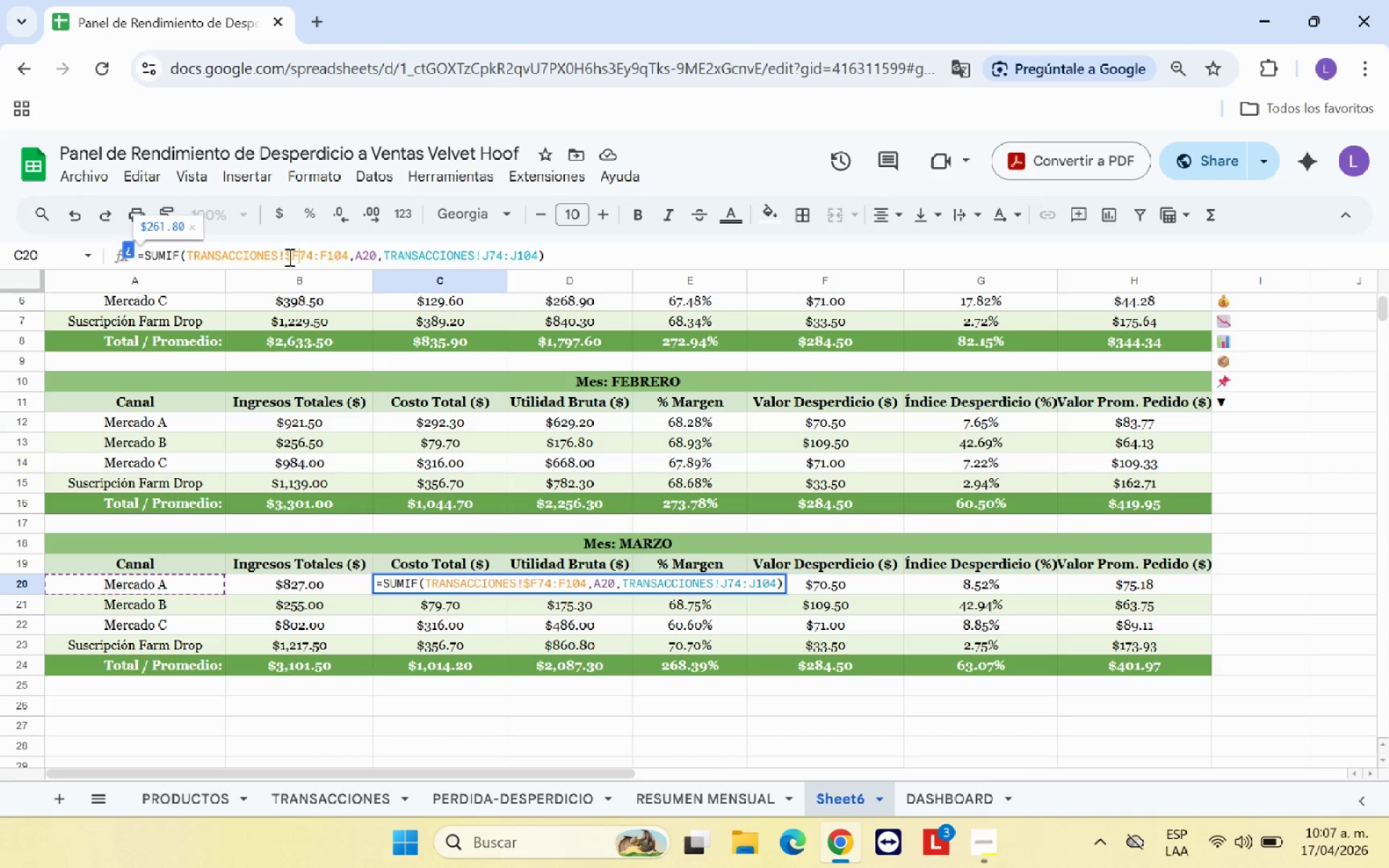 
key(ArrowRight)
 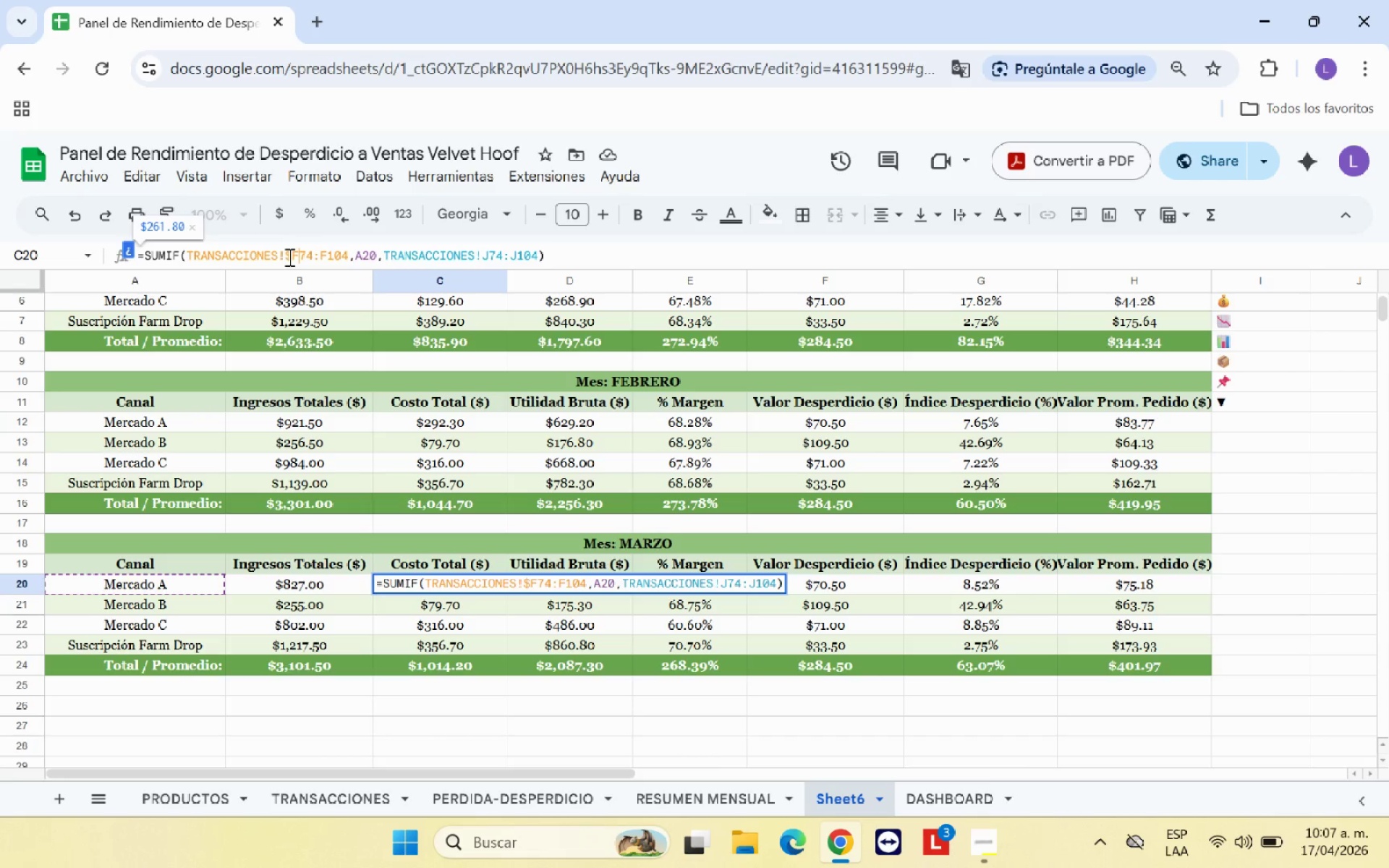 
key(Shift+4)
 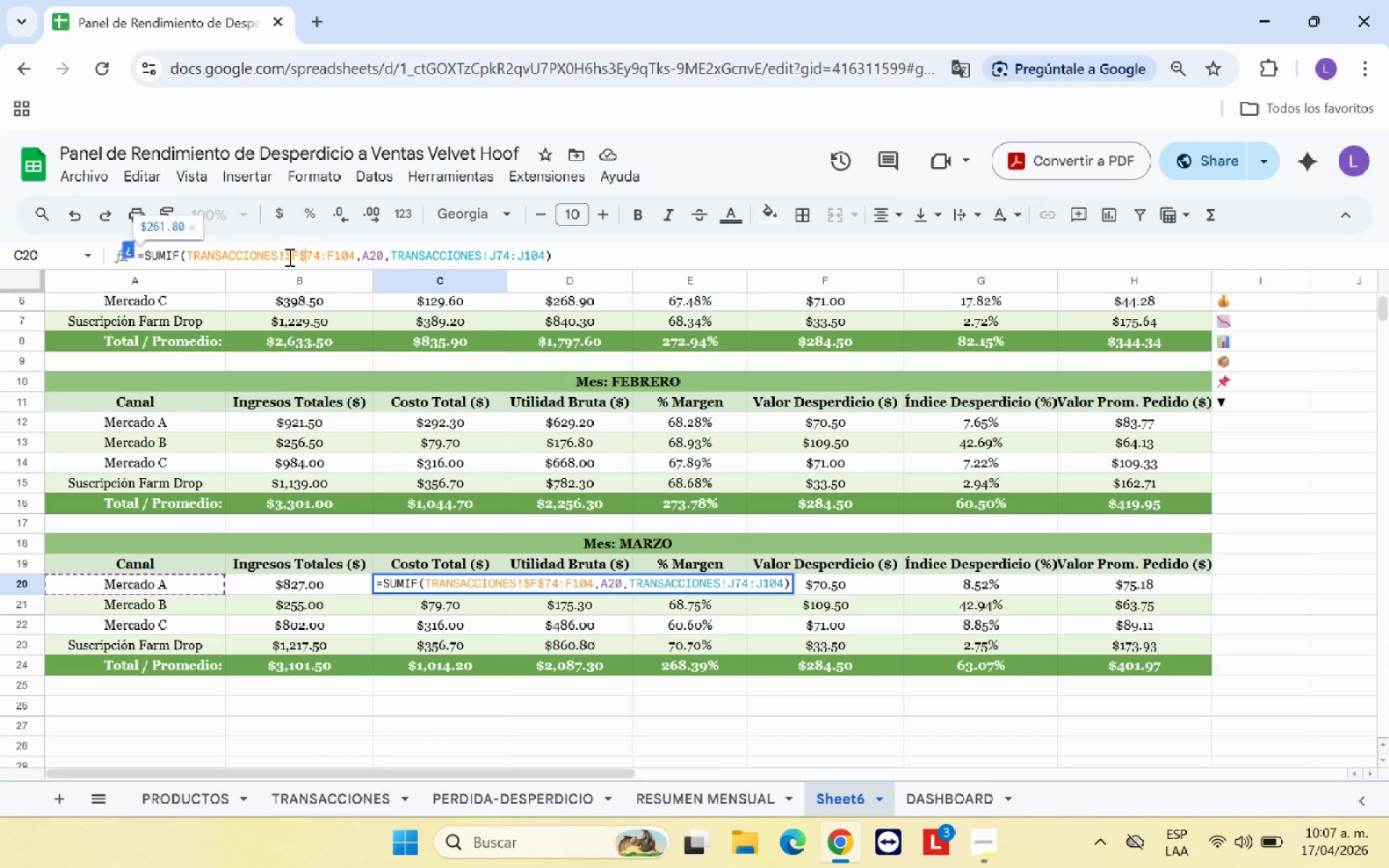 
key(ArrowRight)
 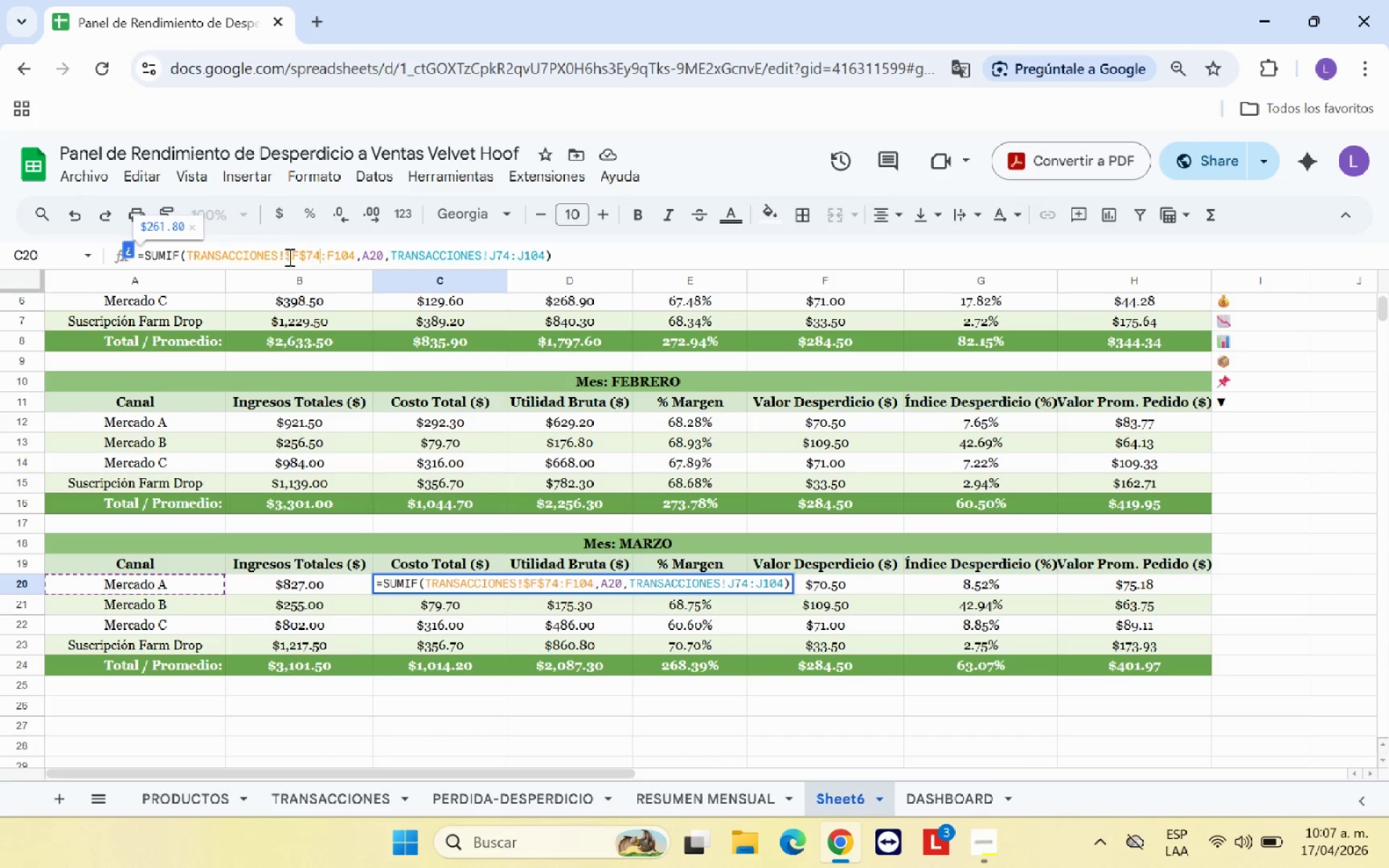 
key(ArrowRight)
 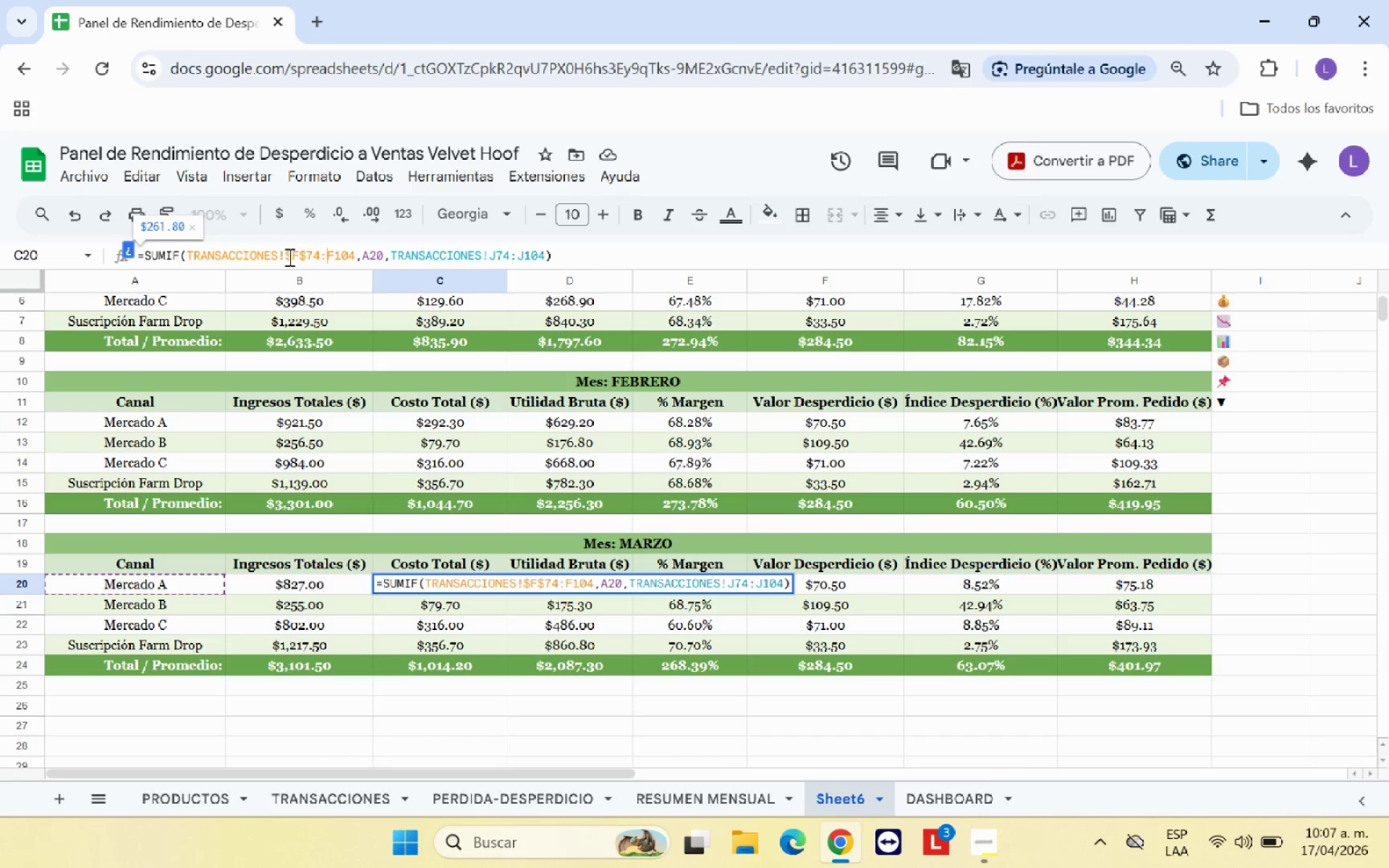 
key(ArrowRight)
 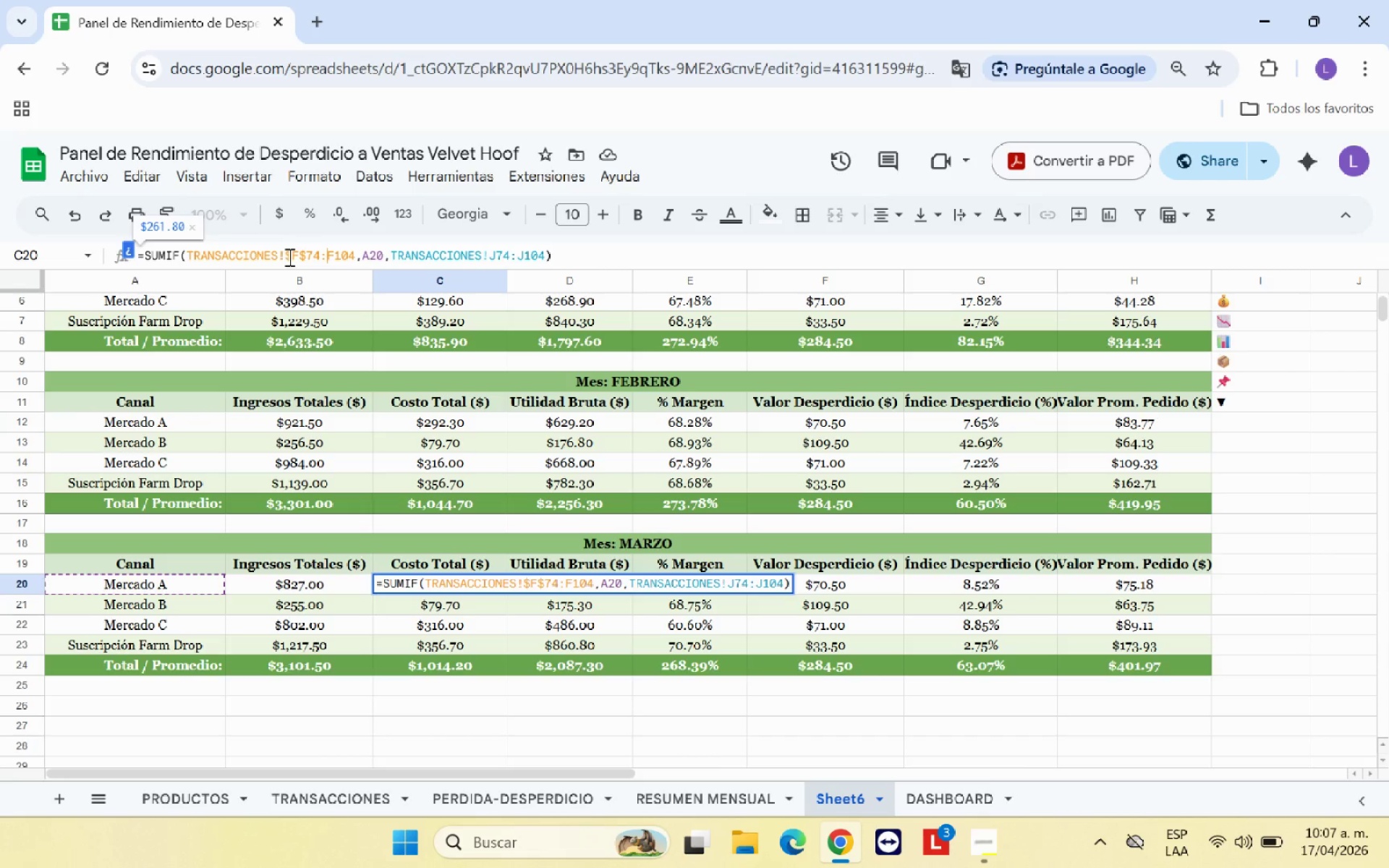 
key(Shift+ShiftRight)
 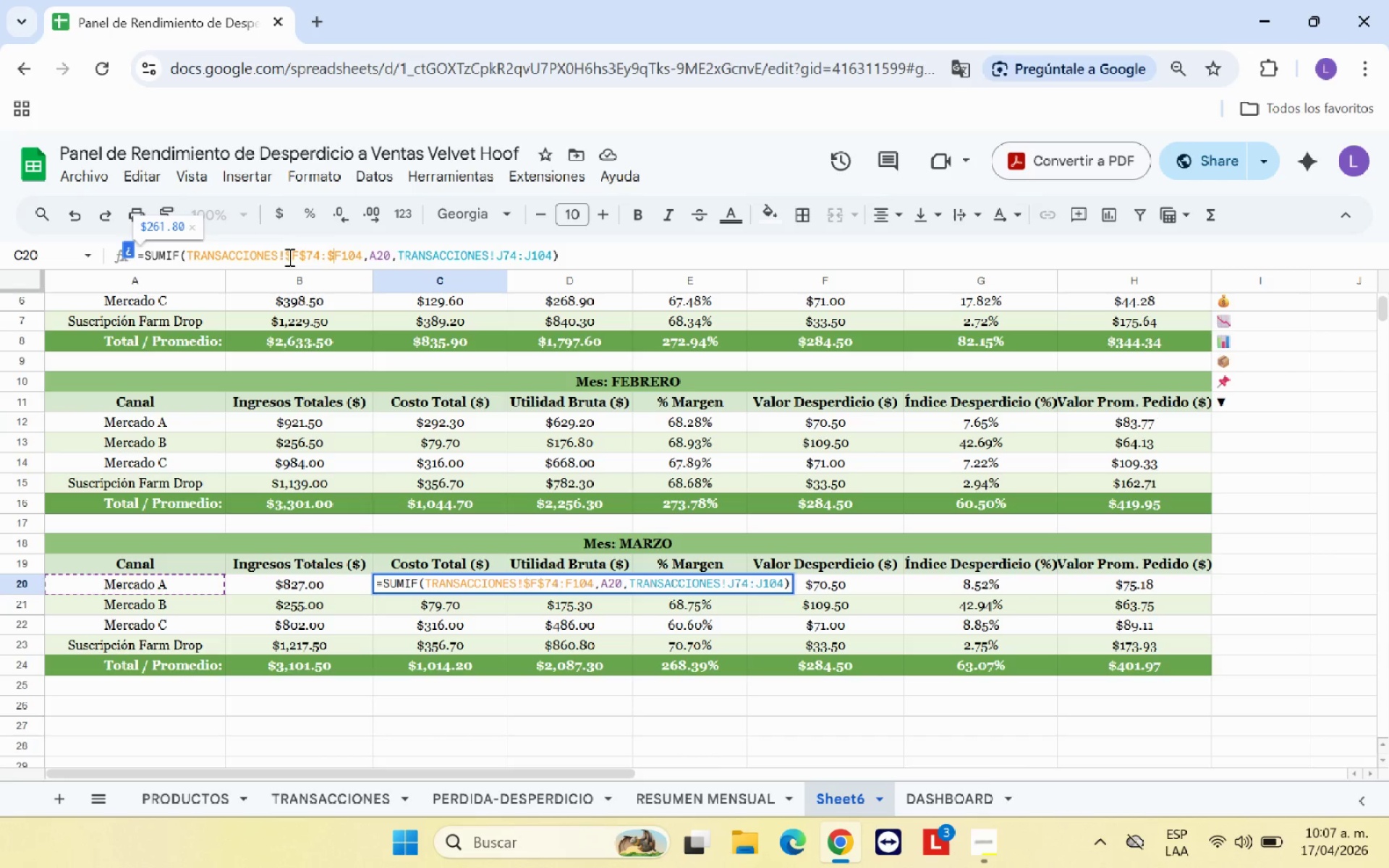 
key(Shift+4)
 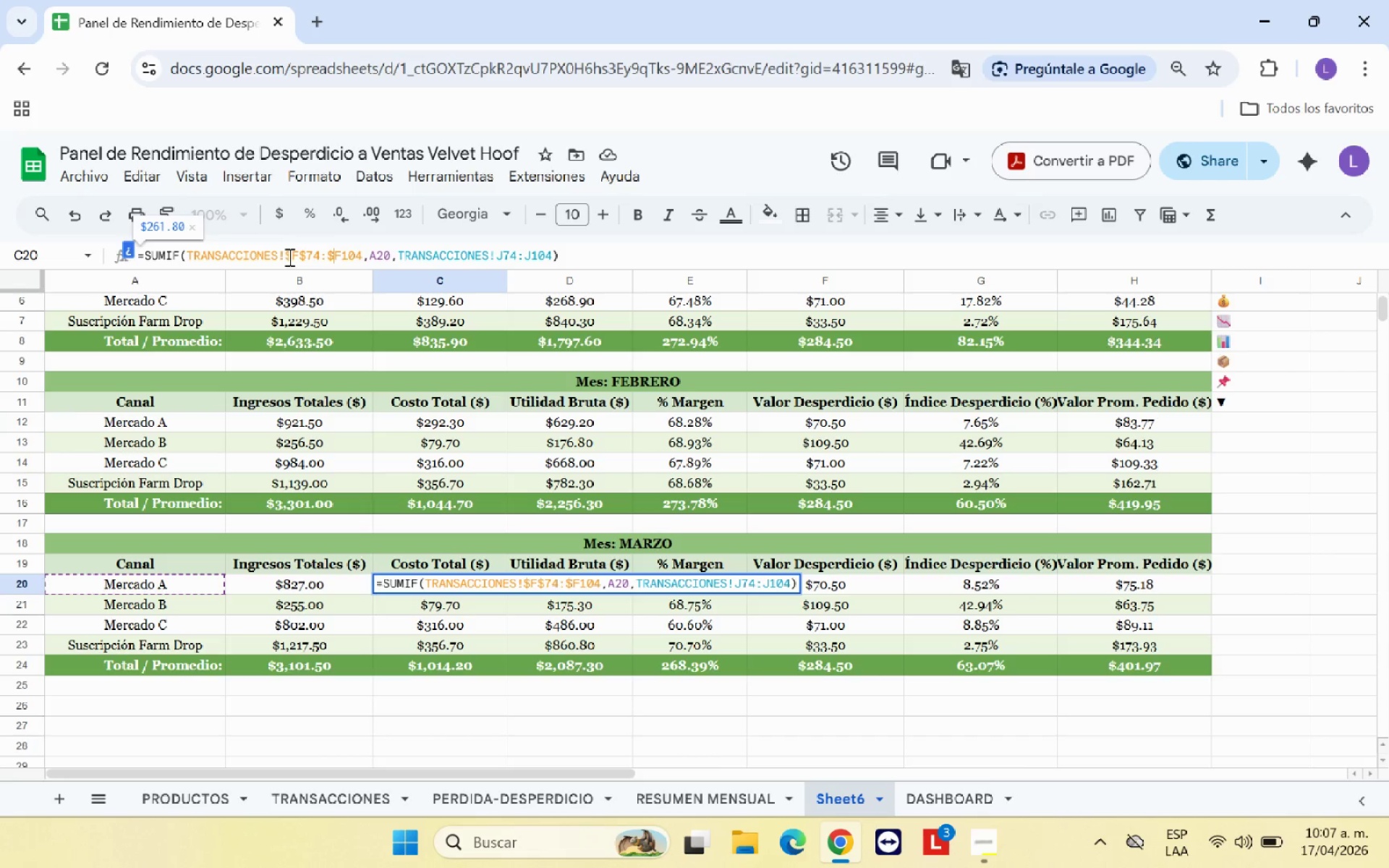 
key(ArrowRight)
 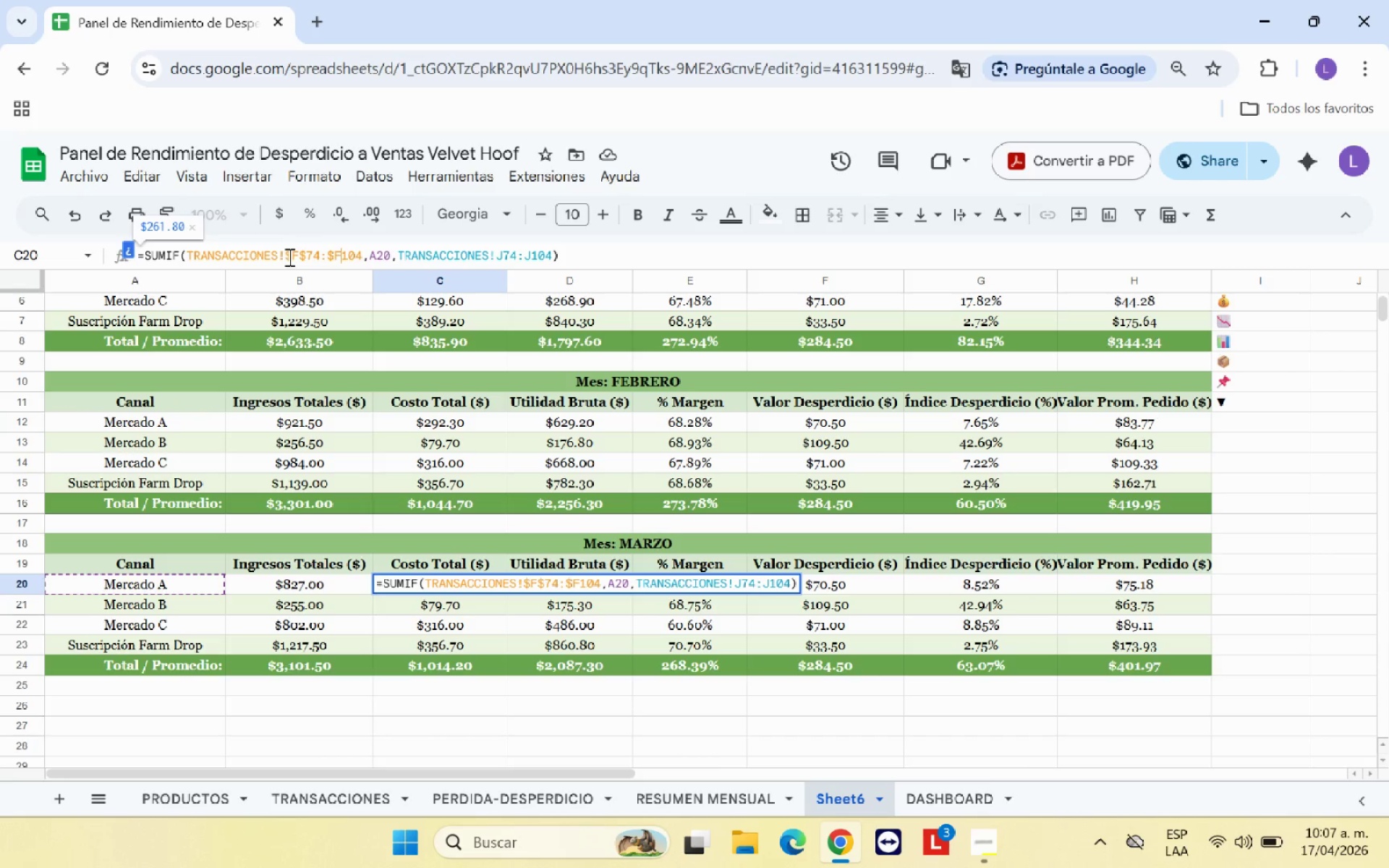 
key(Shift+ShiftRight)
 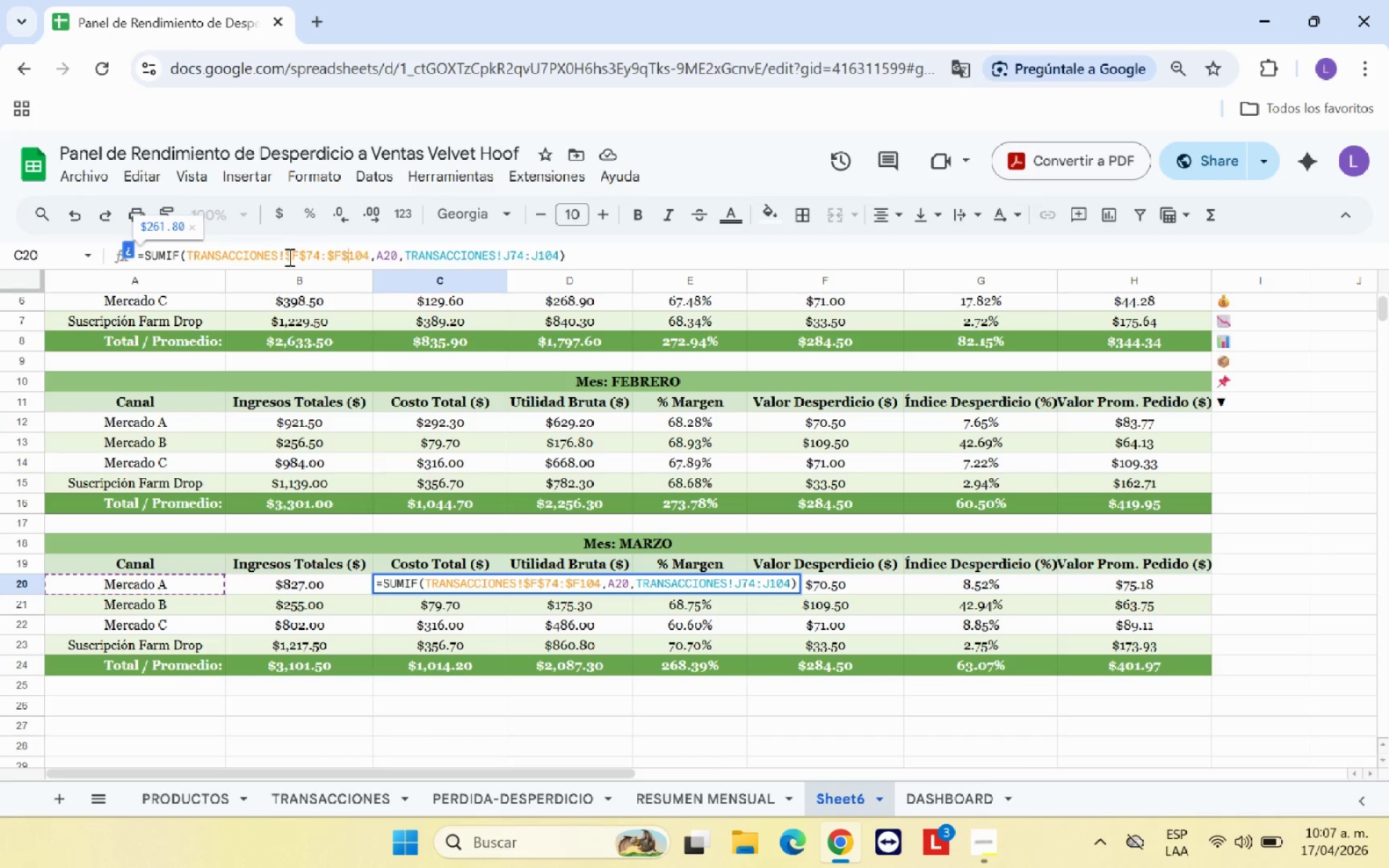 
key(Shift+4)
 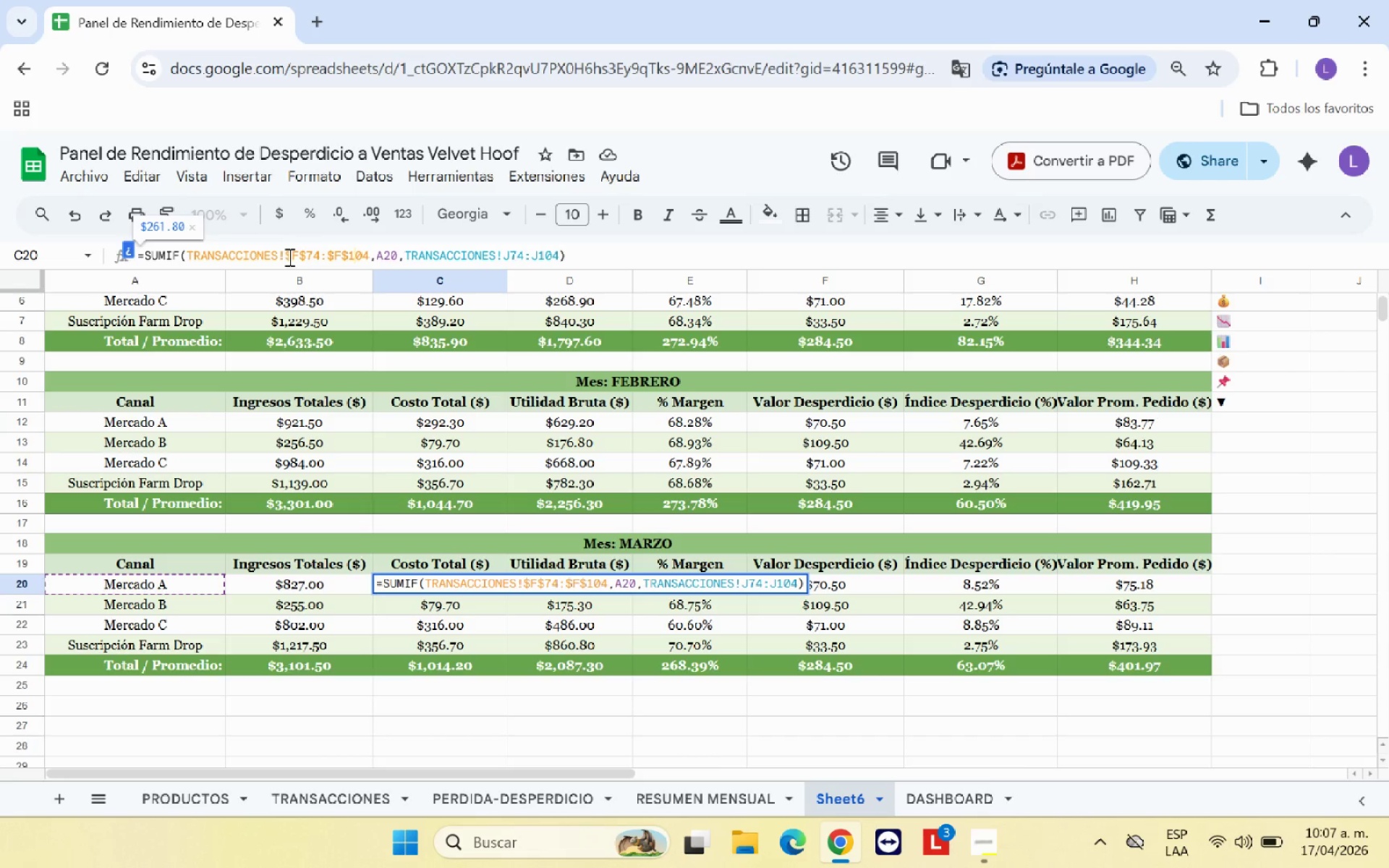 
hold_key(key=ArrowRight, duration=0.94)
 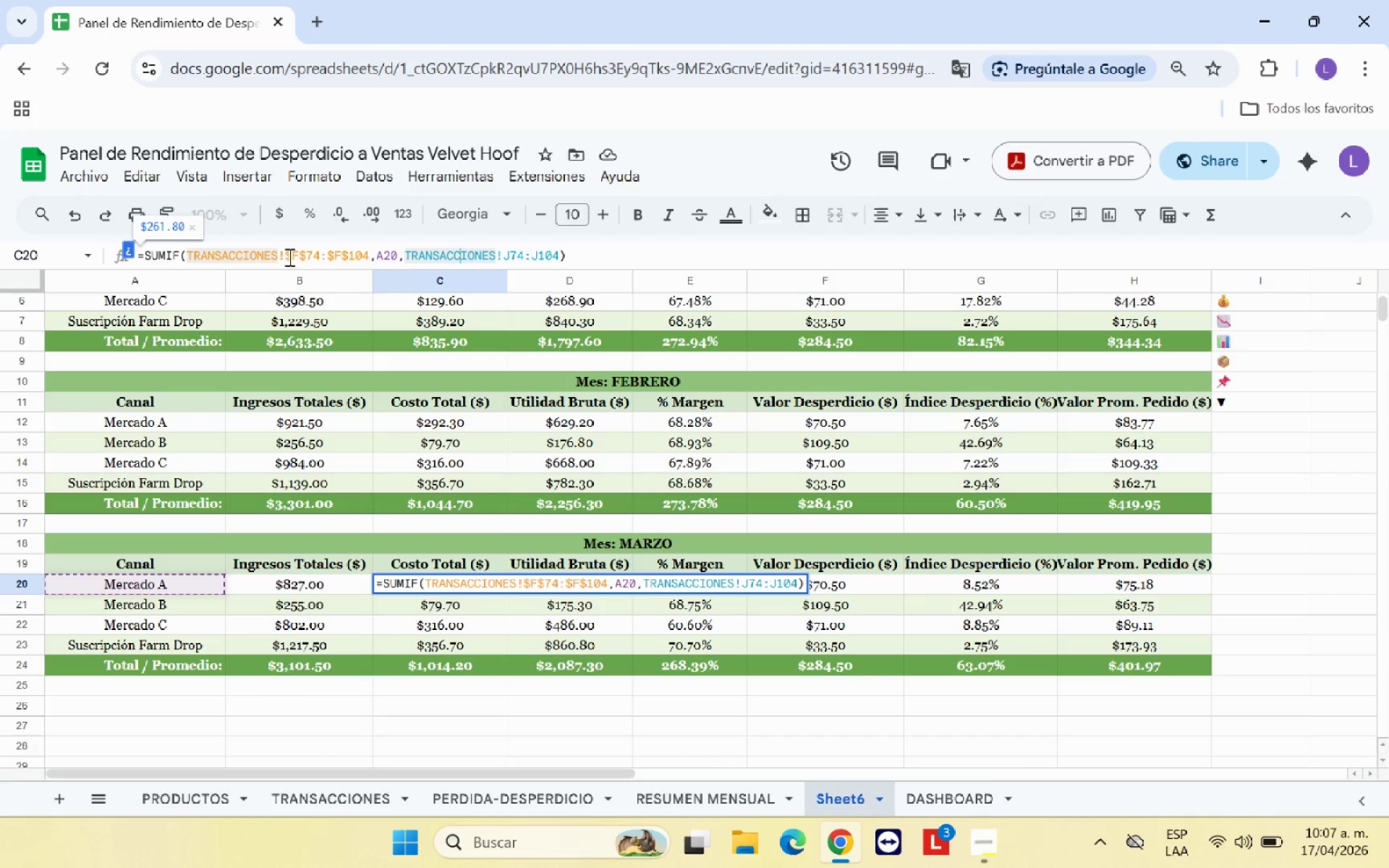 
key(ArrowRight)
 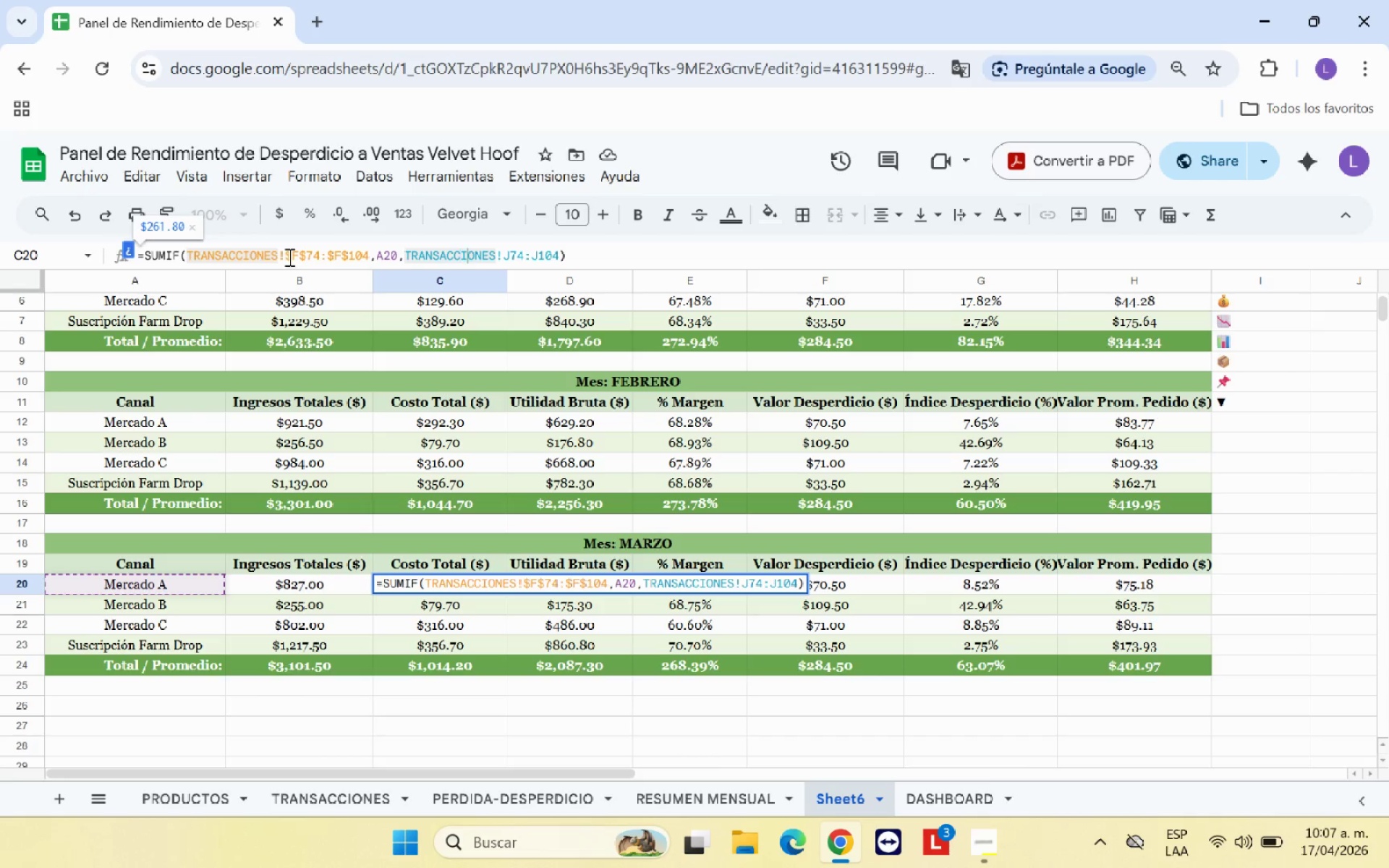 
key(ArrowRight)
 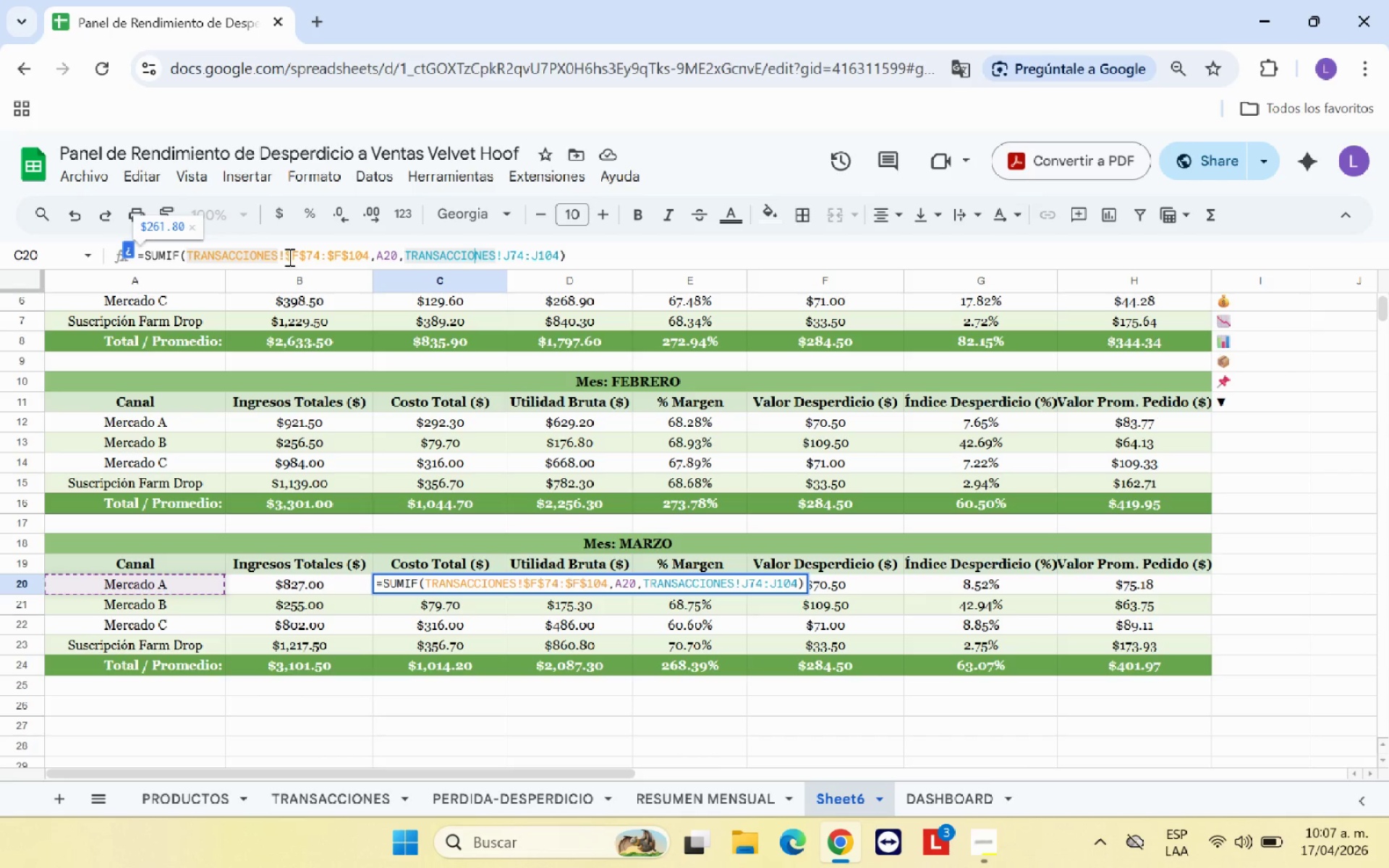 
key(ArrowRight)
 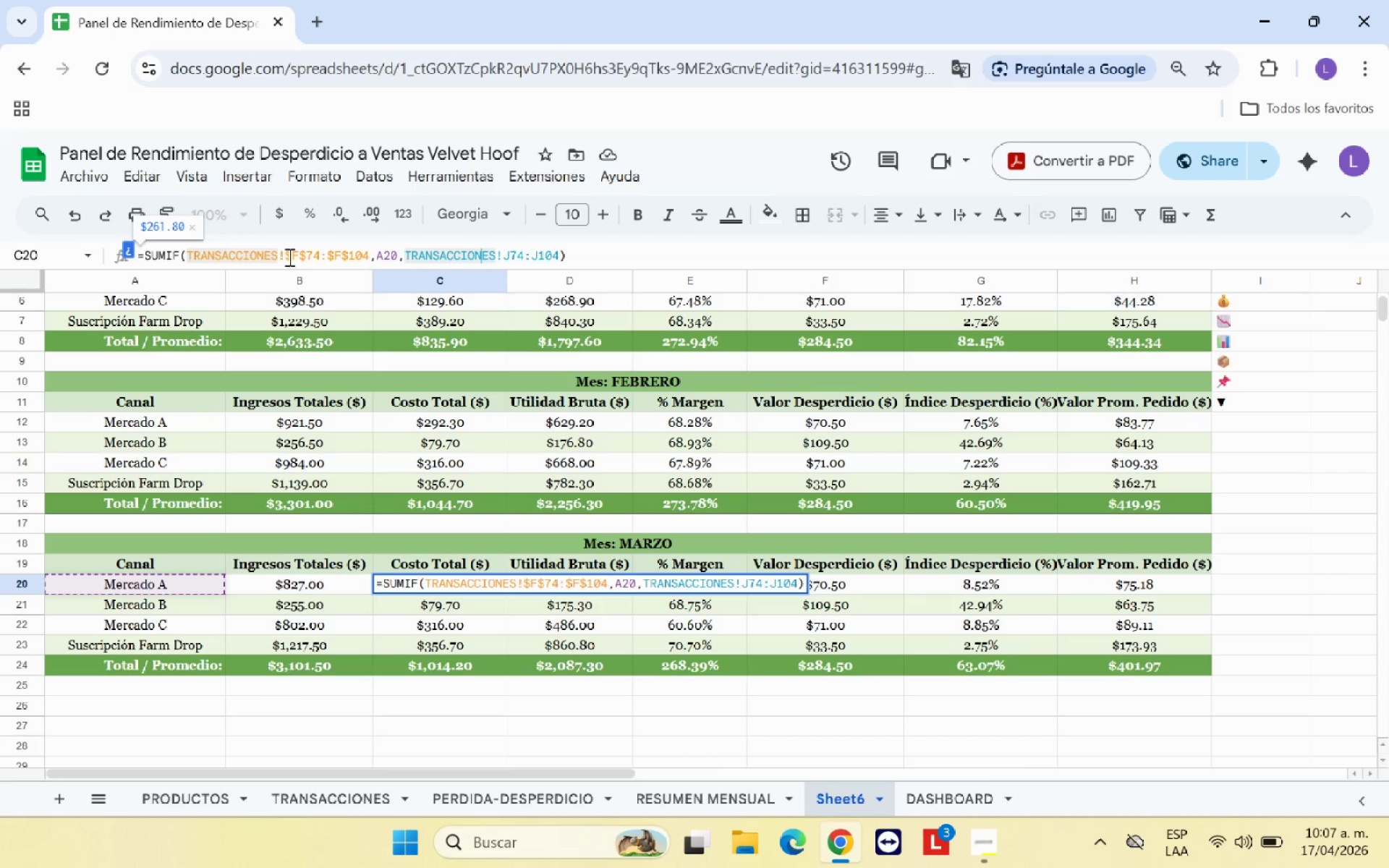 
key(ArrowRight)
 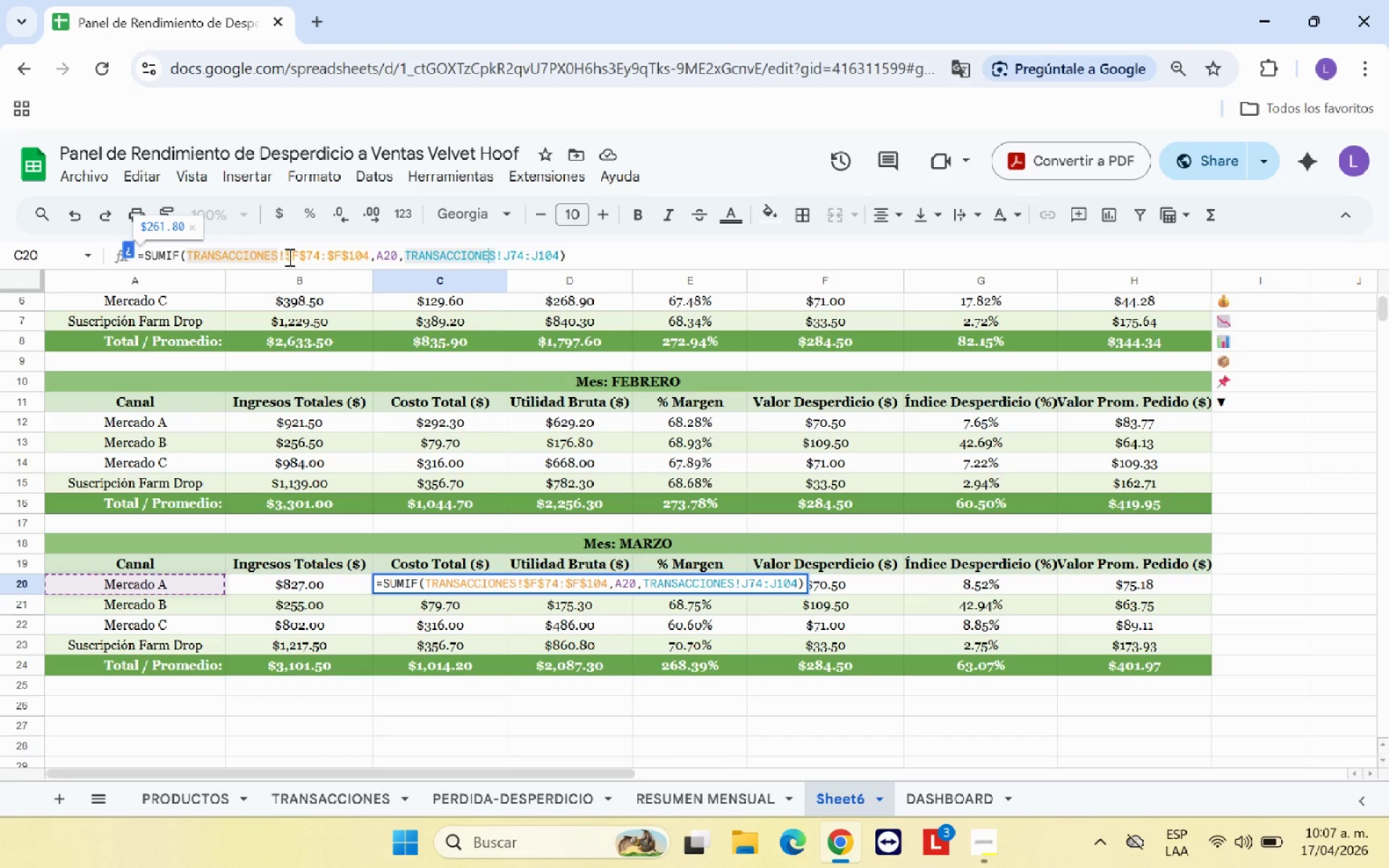 
key(ArrowRight)
 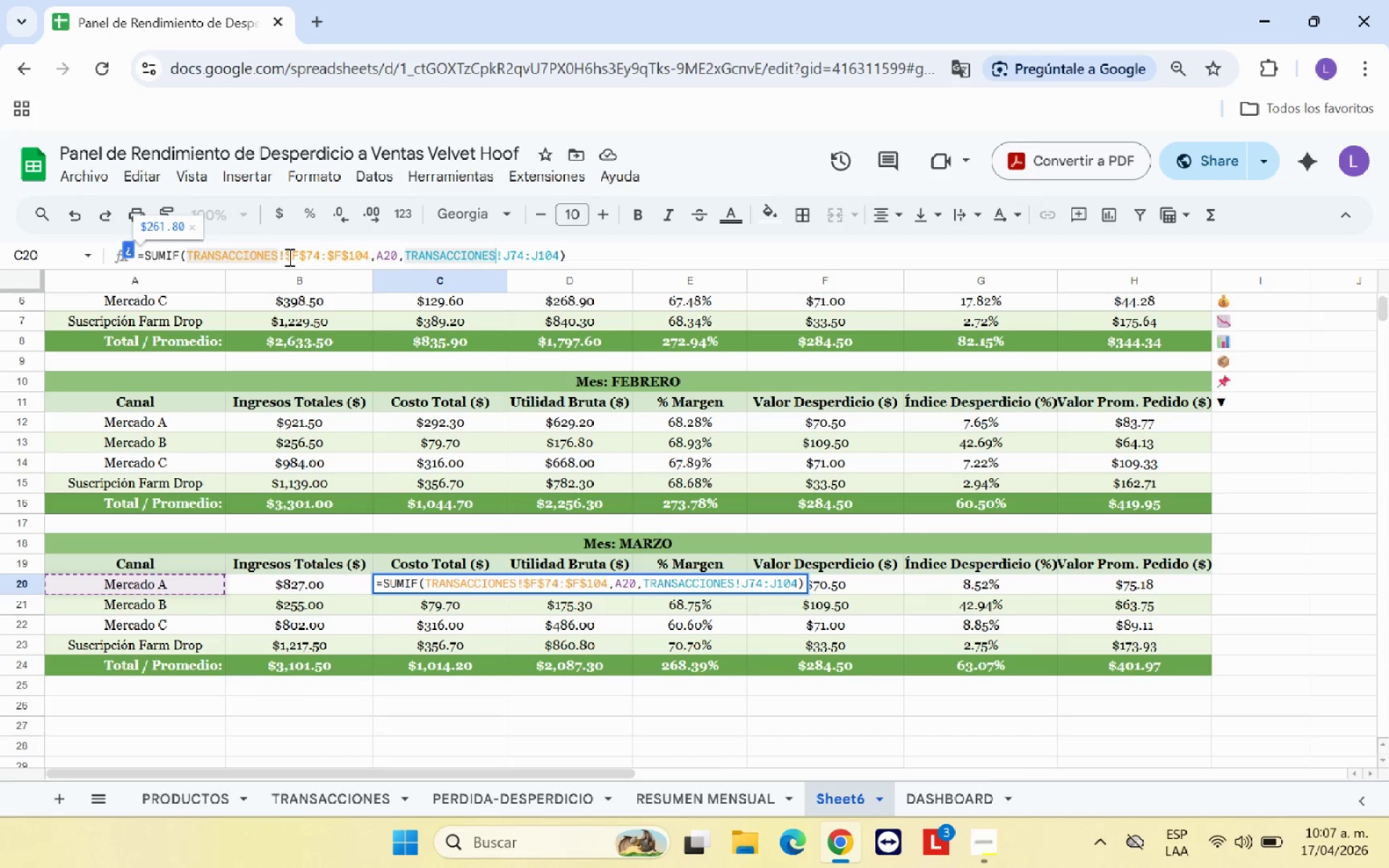 
key(ArrowRight)
 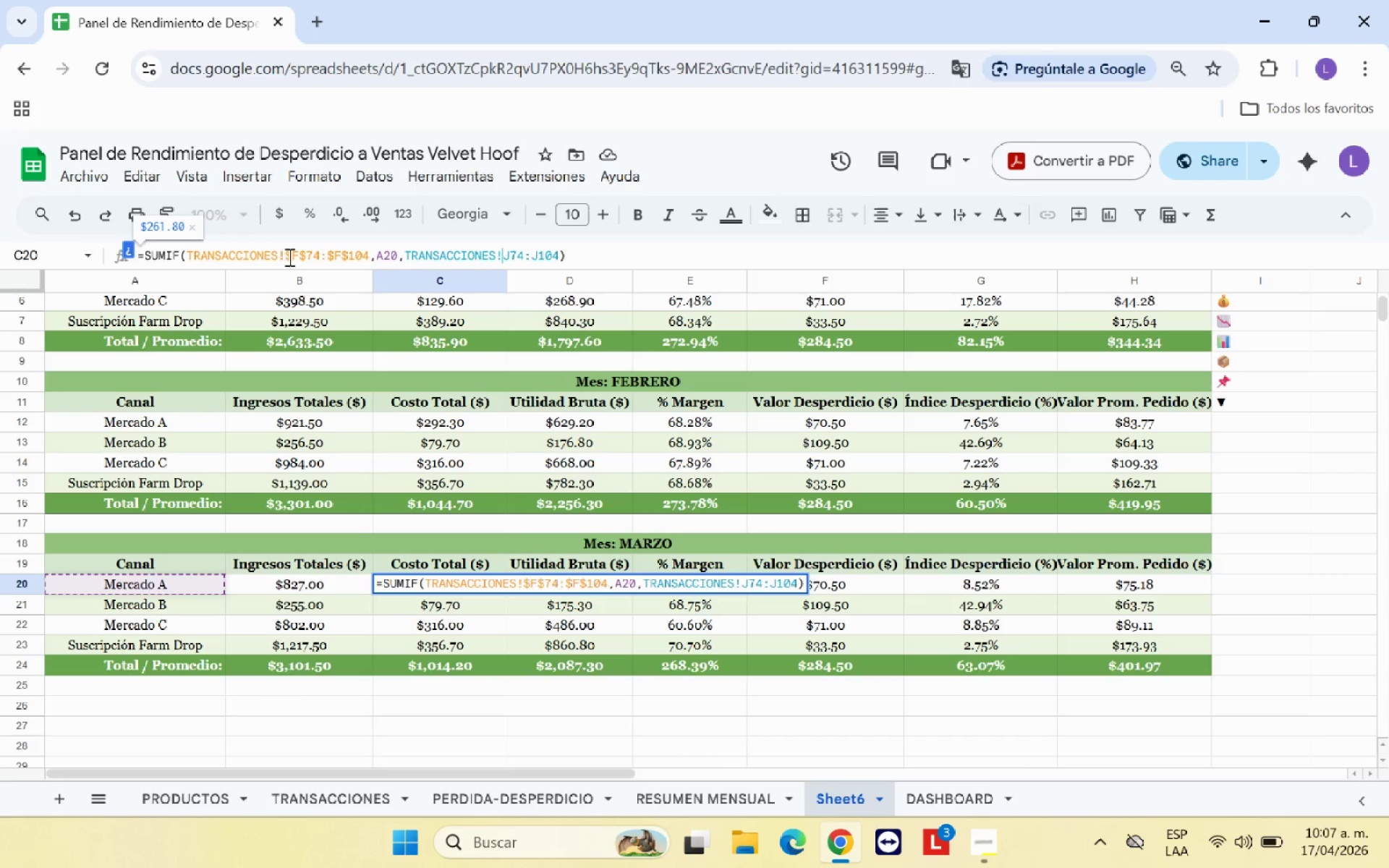 
key(Shift+ShiftRight)
 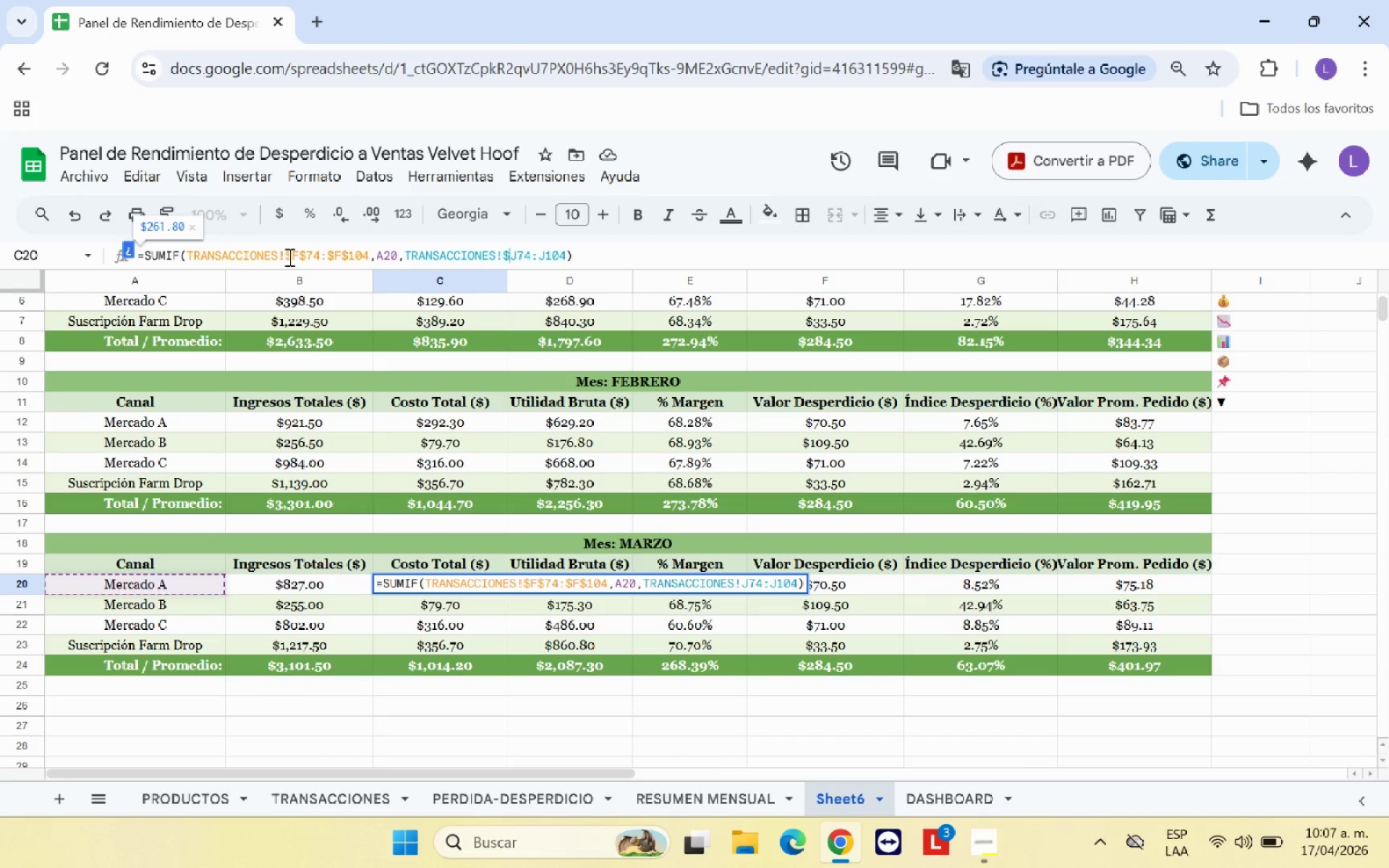 
key(Shift+4)
 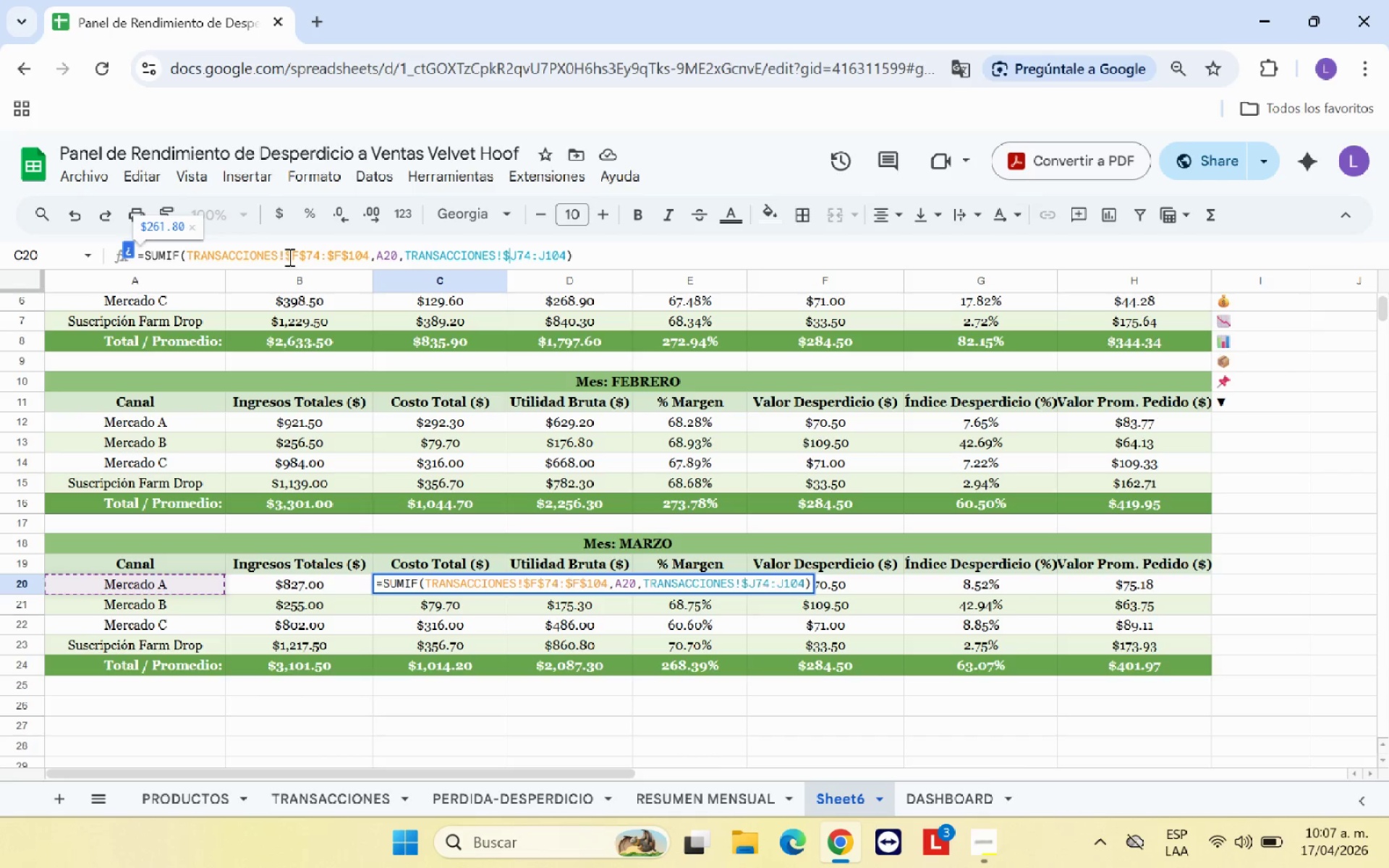 
key(ArrowRight)
 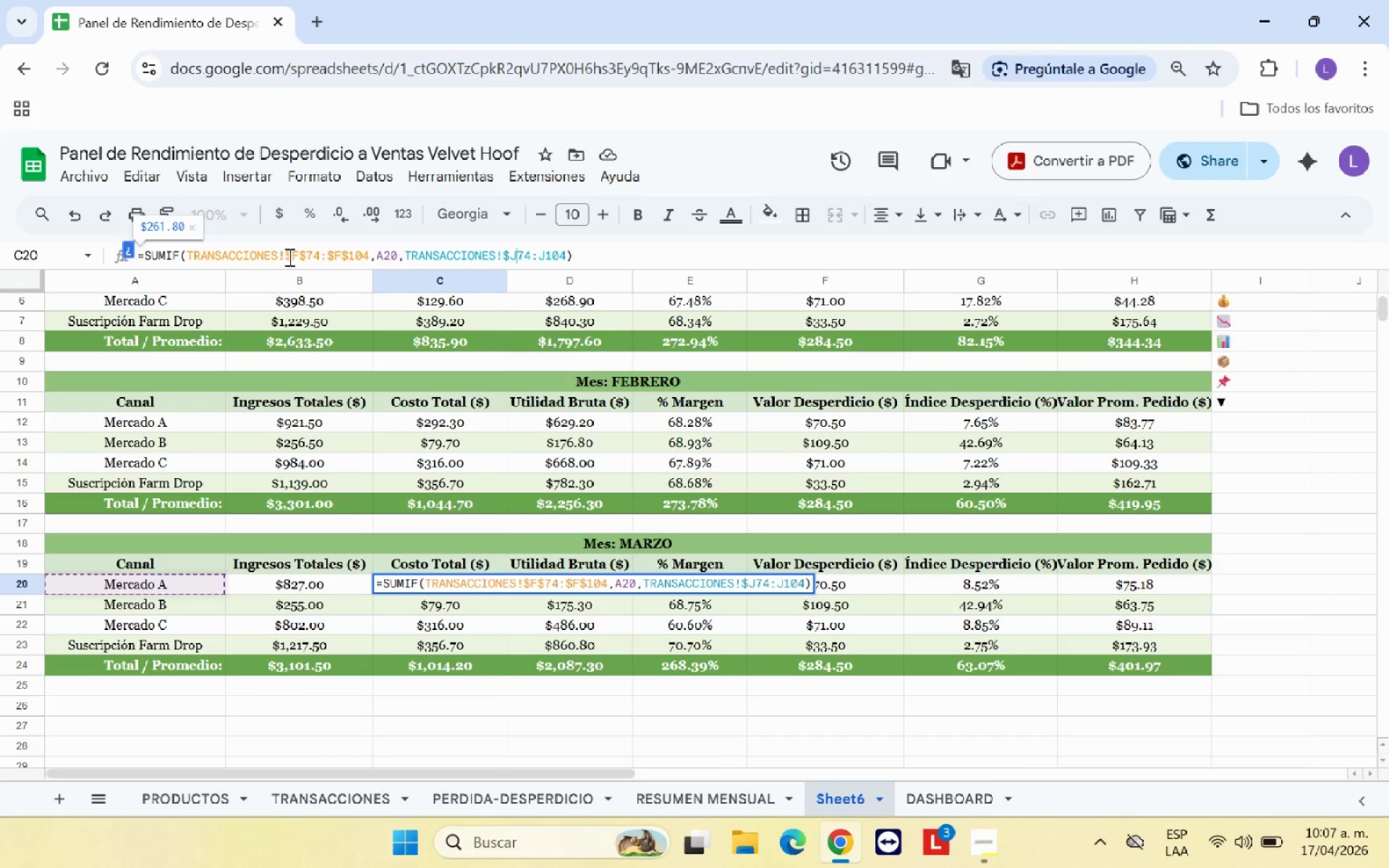 
key(Shift+ShiftRight)
 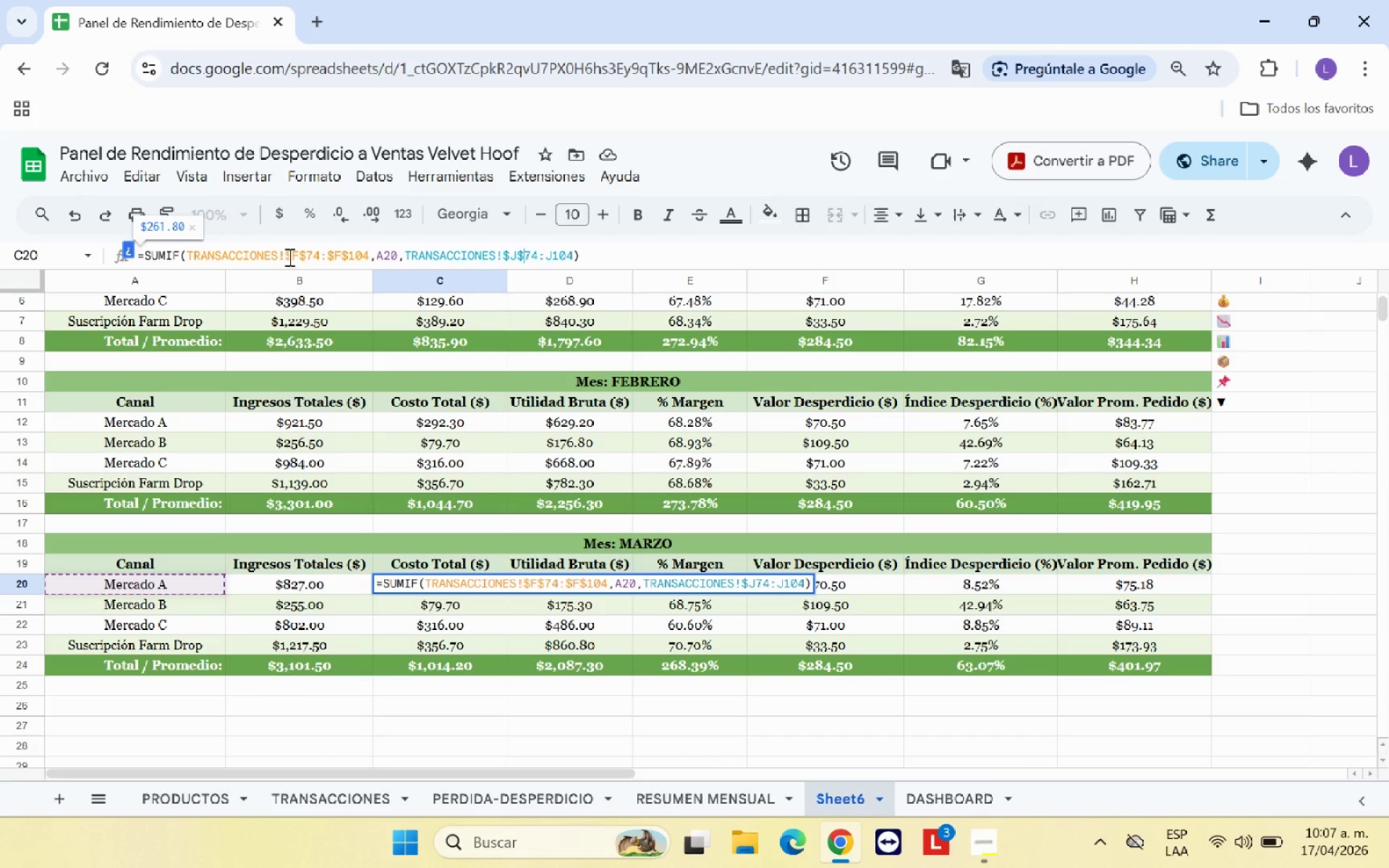 
key(Shift+4)
 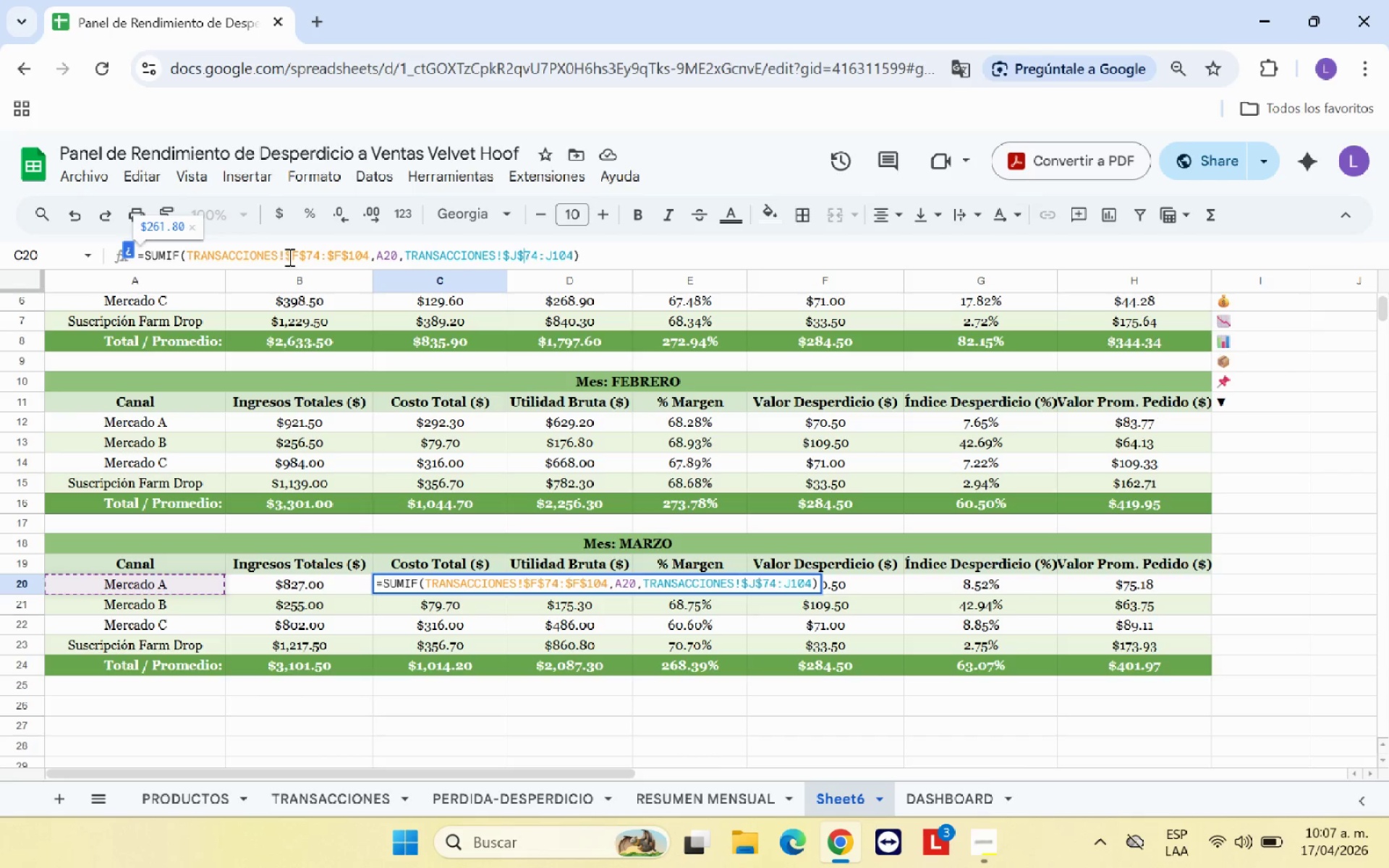 
key(ArrowRight)
 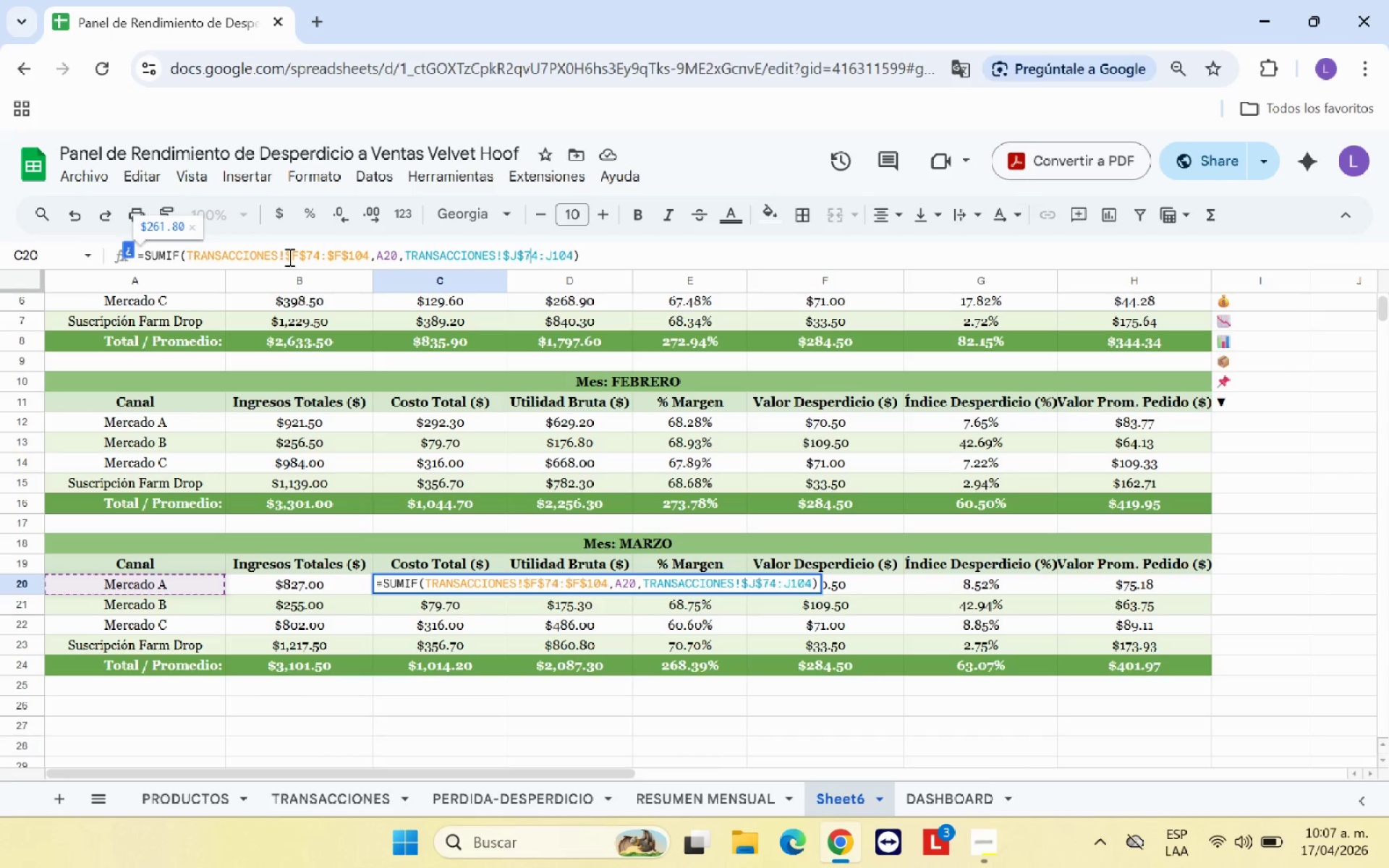 
key(ArrowRight)
 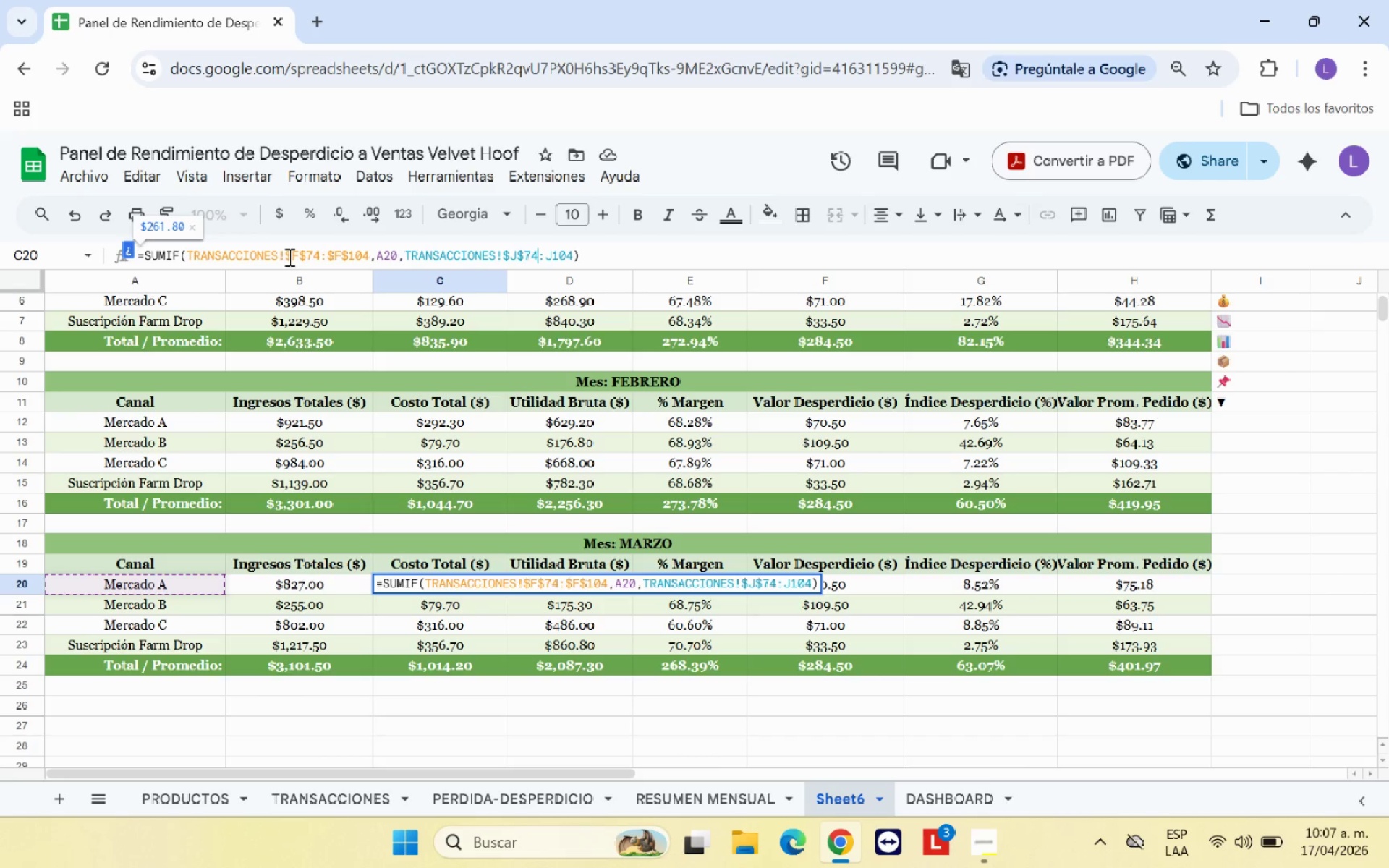 
key(ArrowRight)
 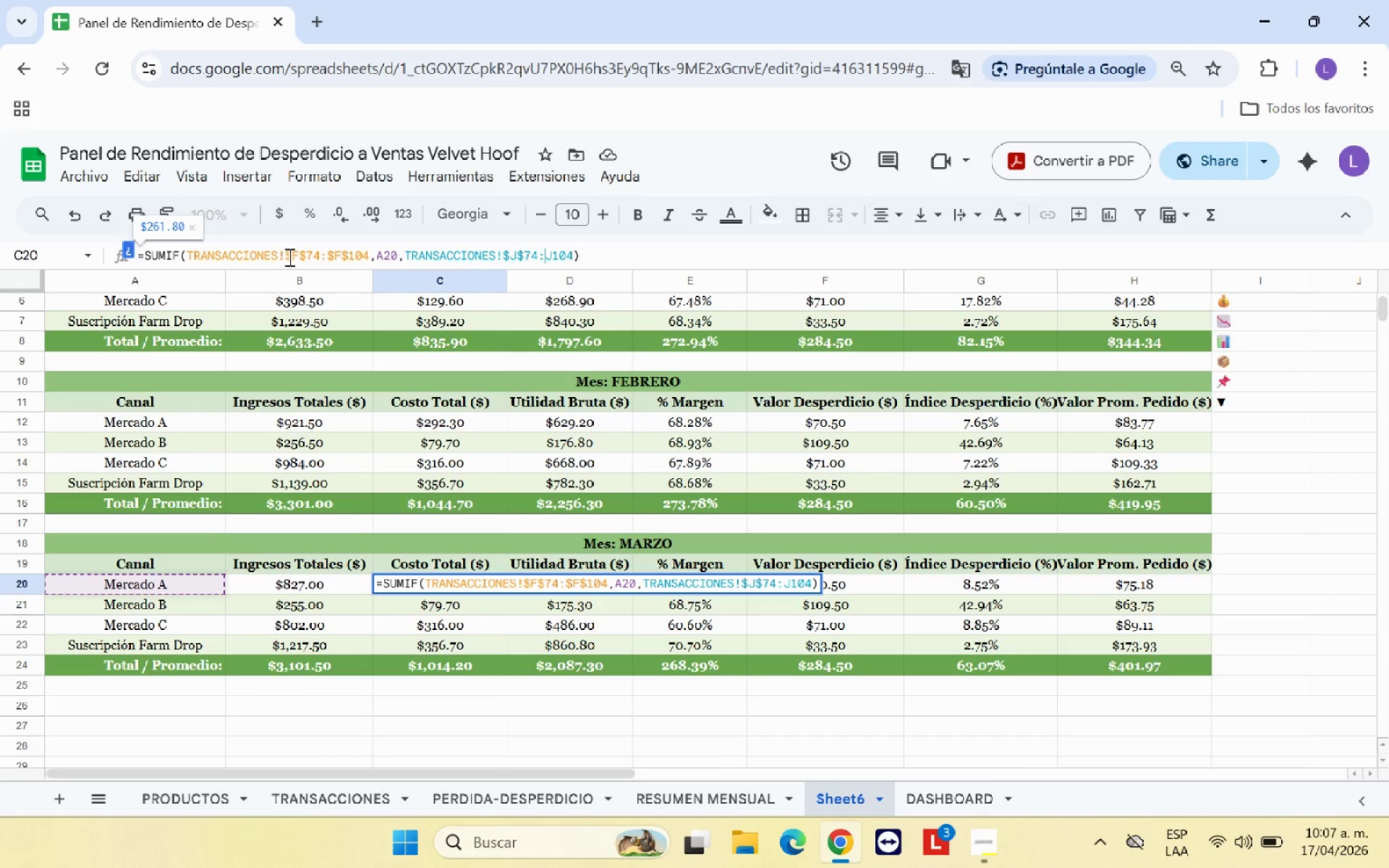 
key(Shift+ShiftRight)
 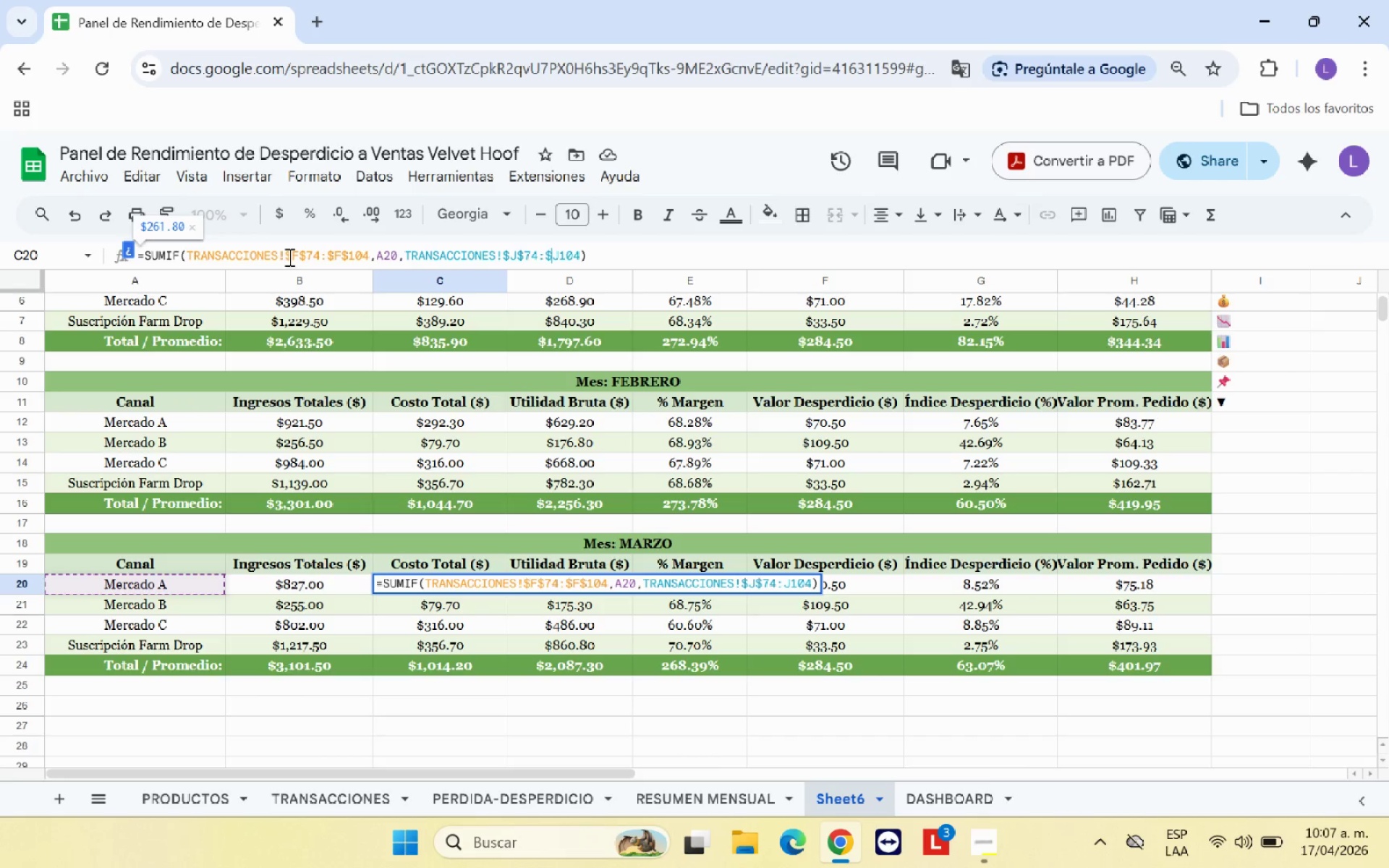 
key(Shift+4)
 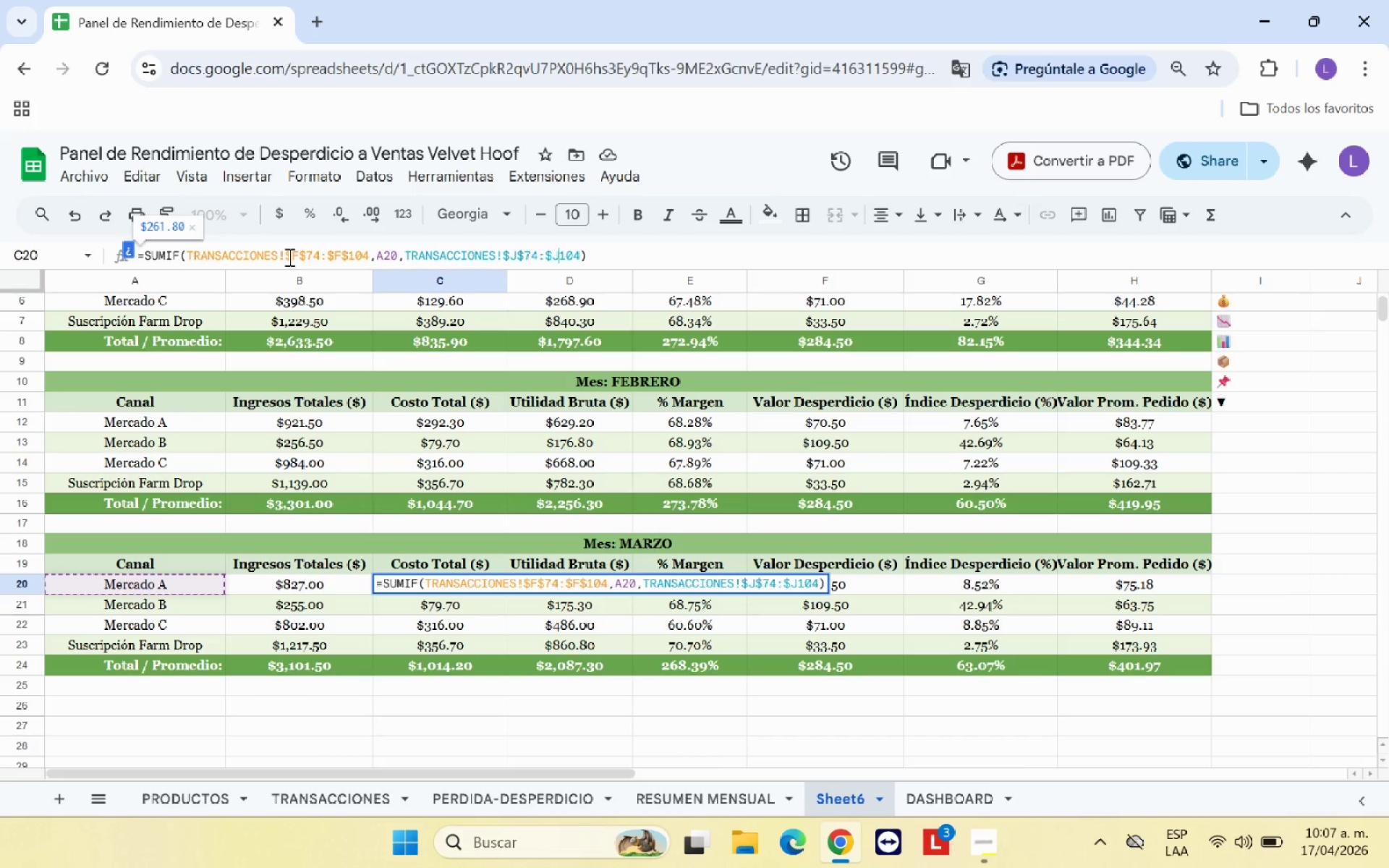 
key(ArrowRight)
 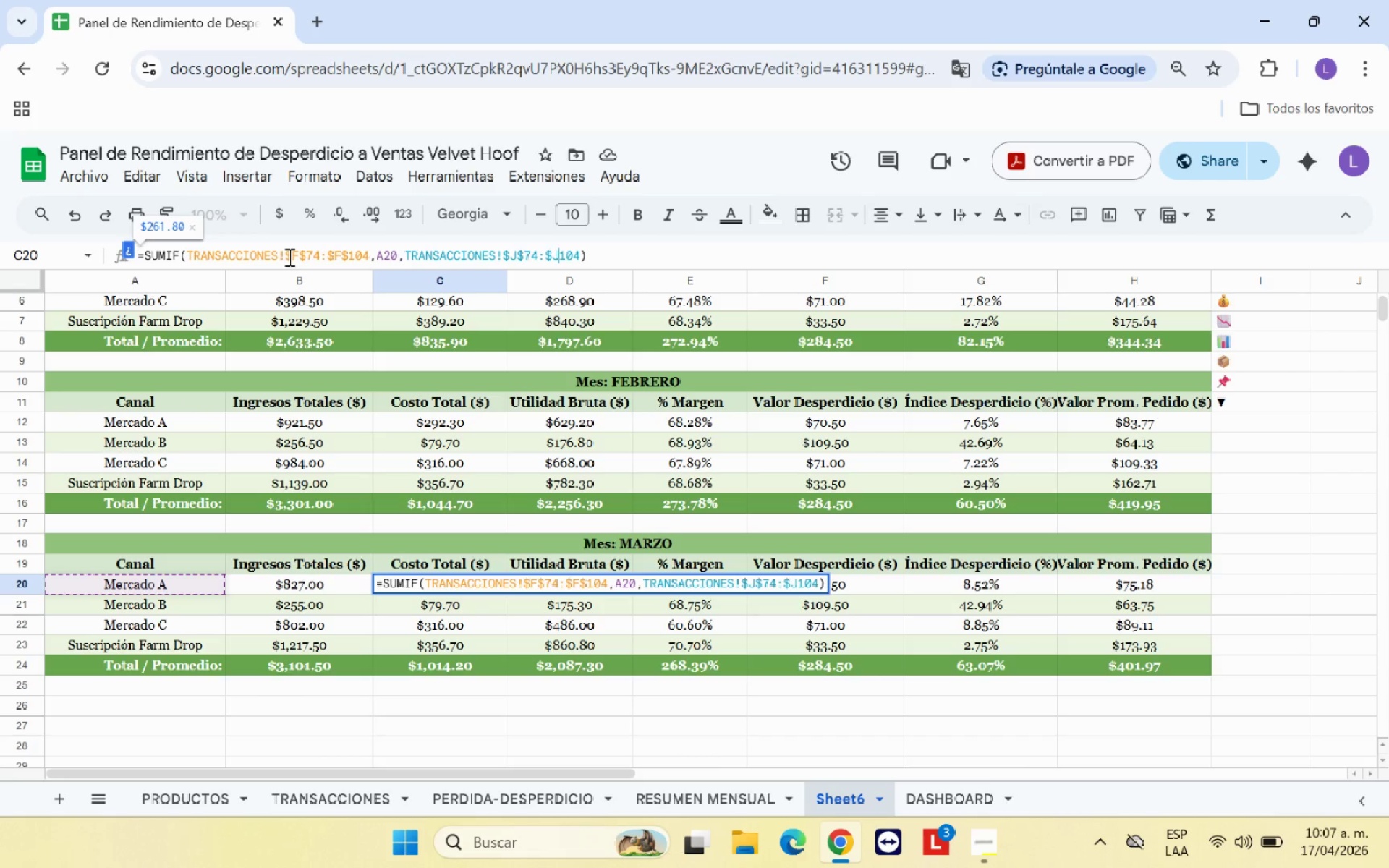 
key(Shift+4)
 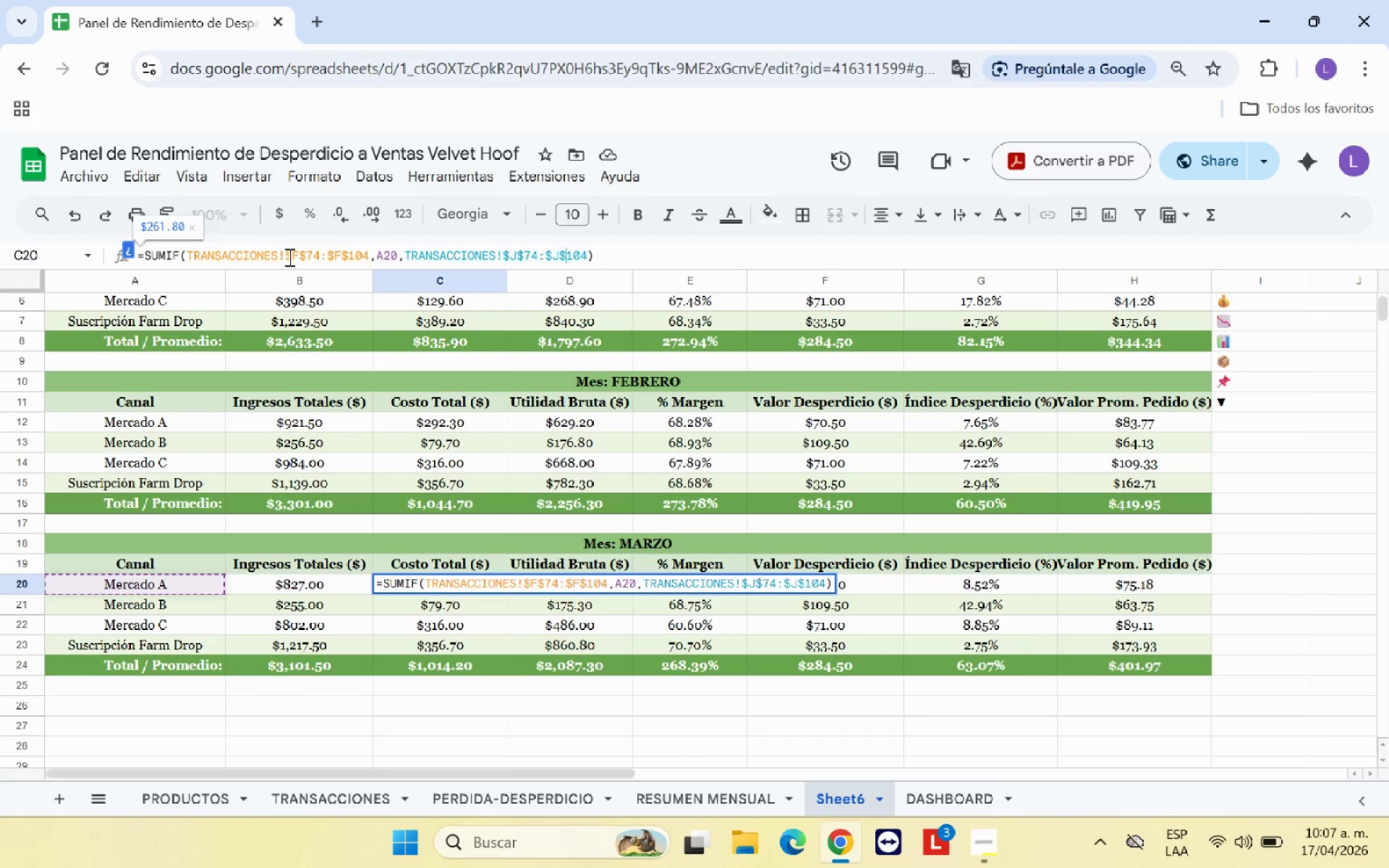 
key(Enter)
 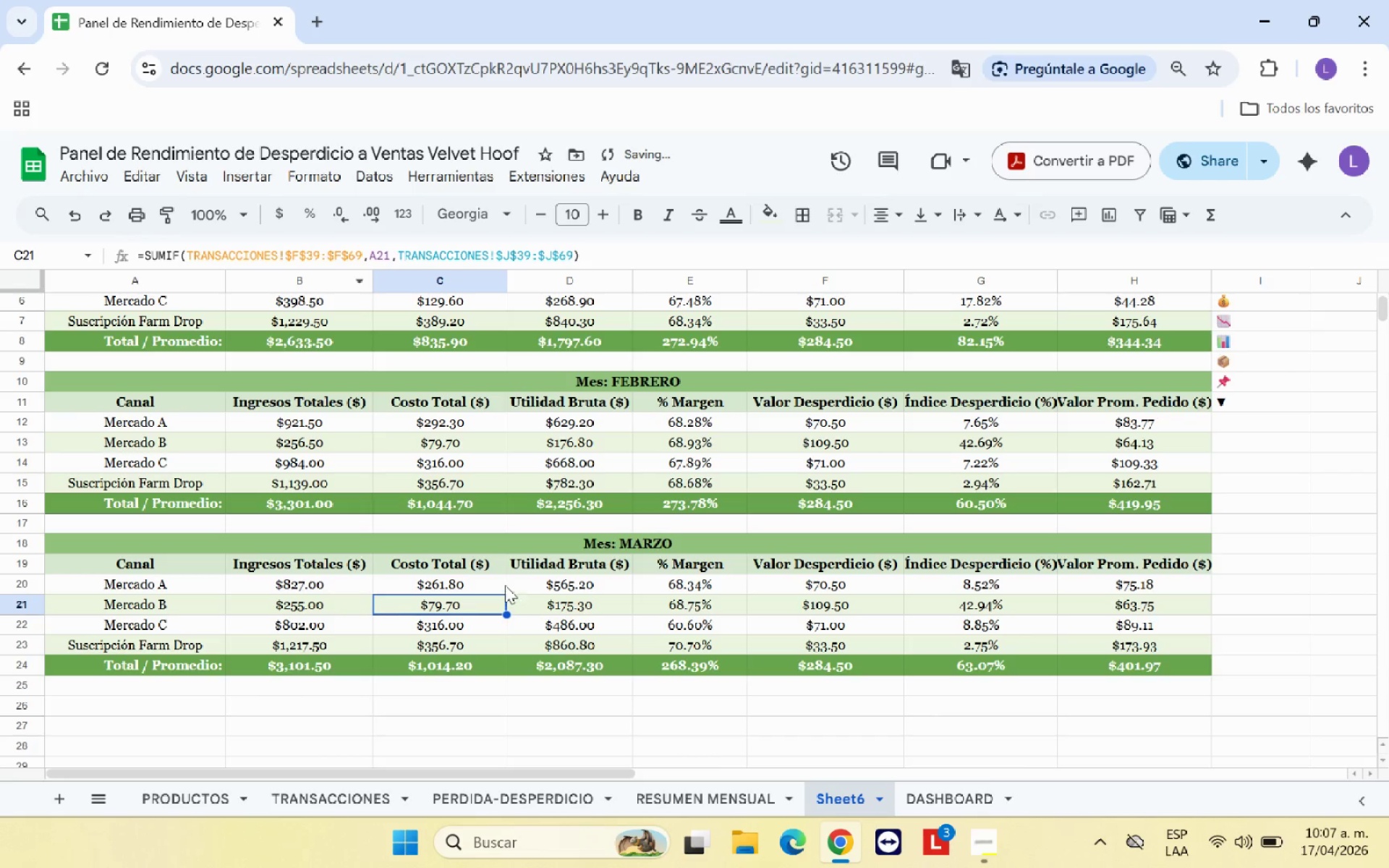 
left_click([493, 582])
 